 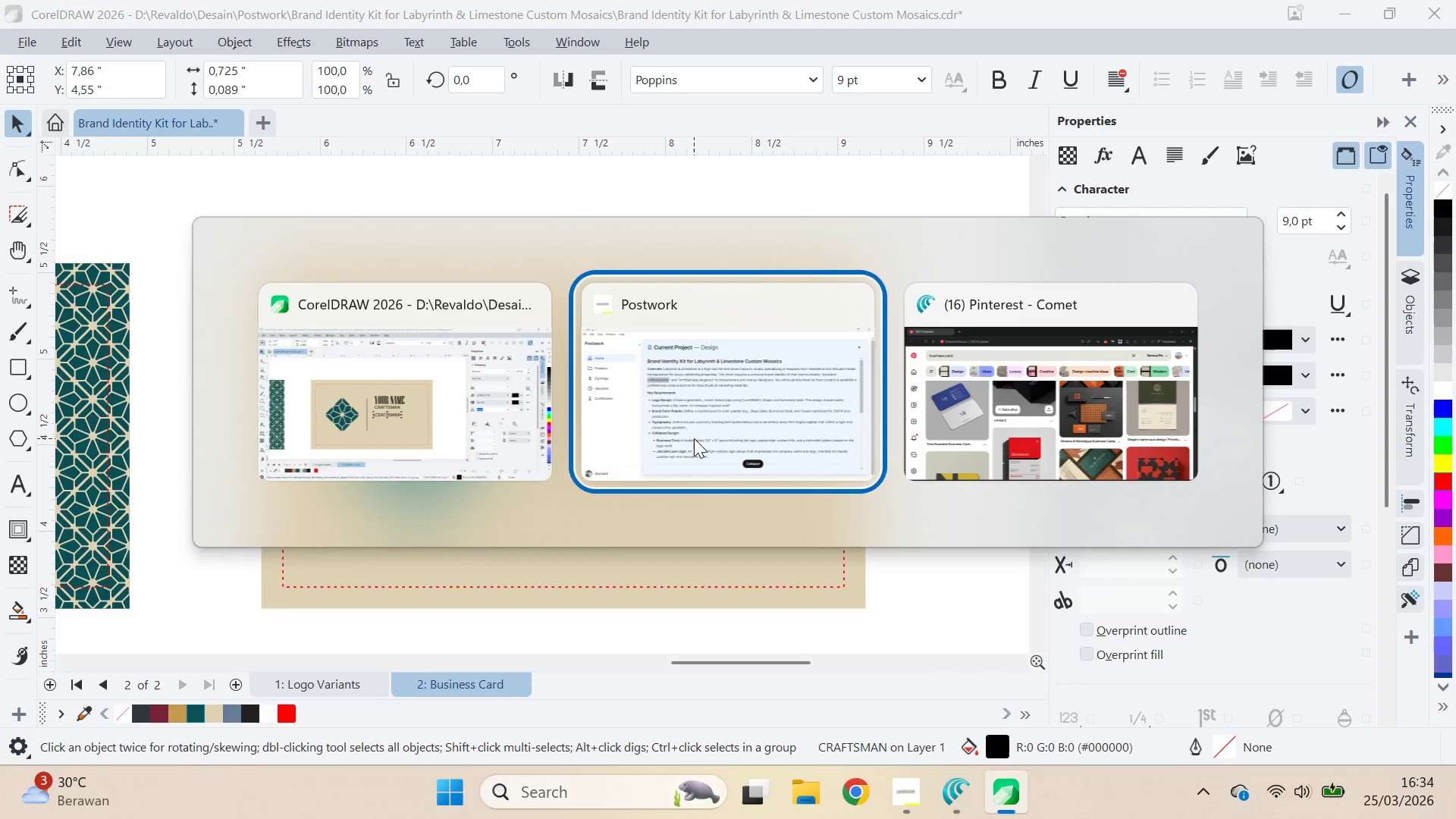 
key(Alt+Tab)
 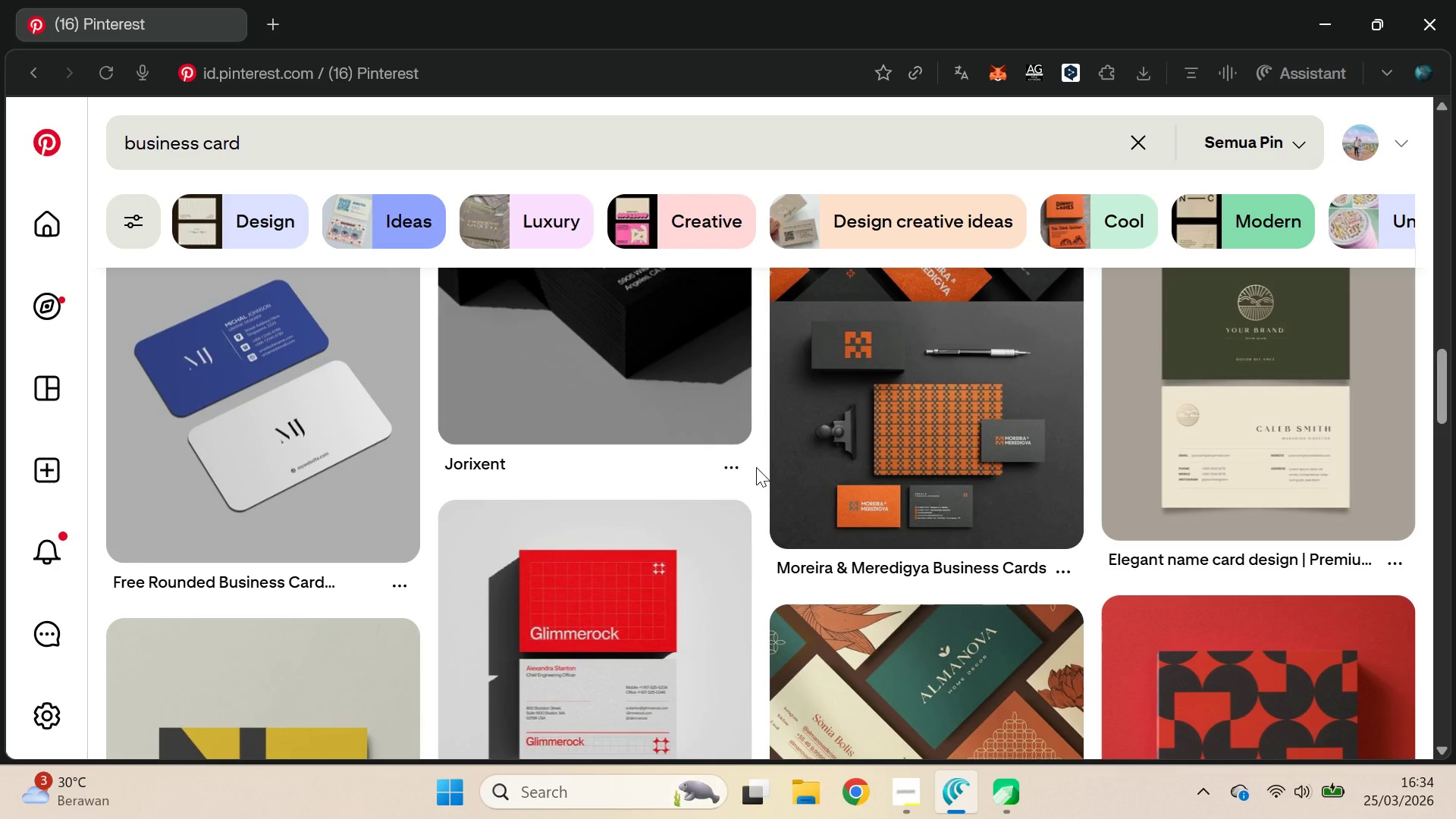 
scroll: coordinate [758, 469], scroll_direction: down, amount: 1.0
 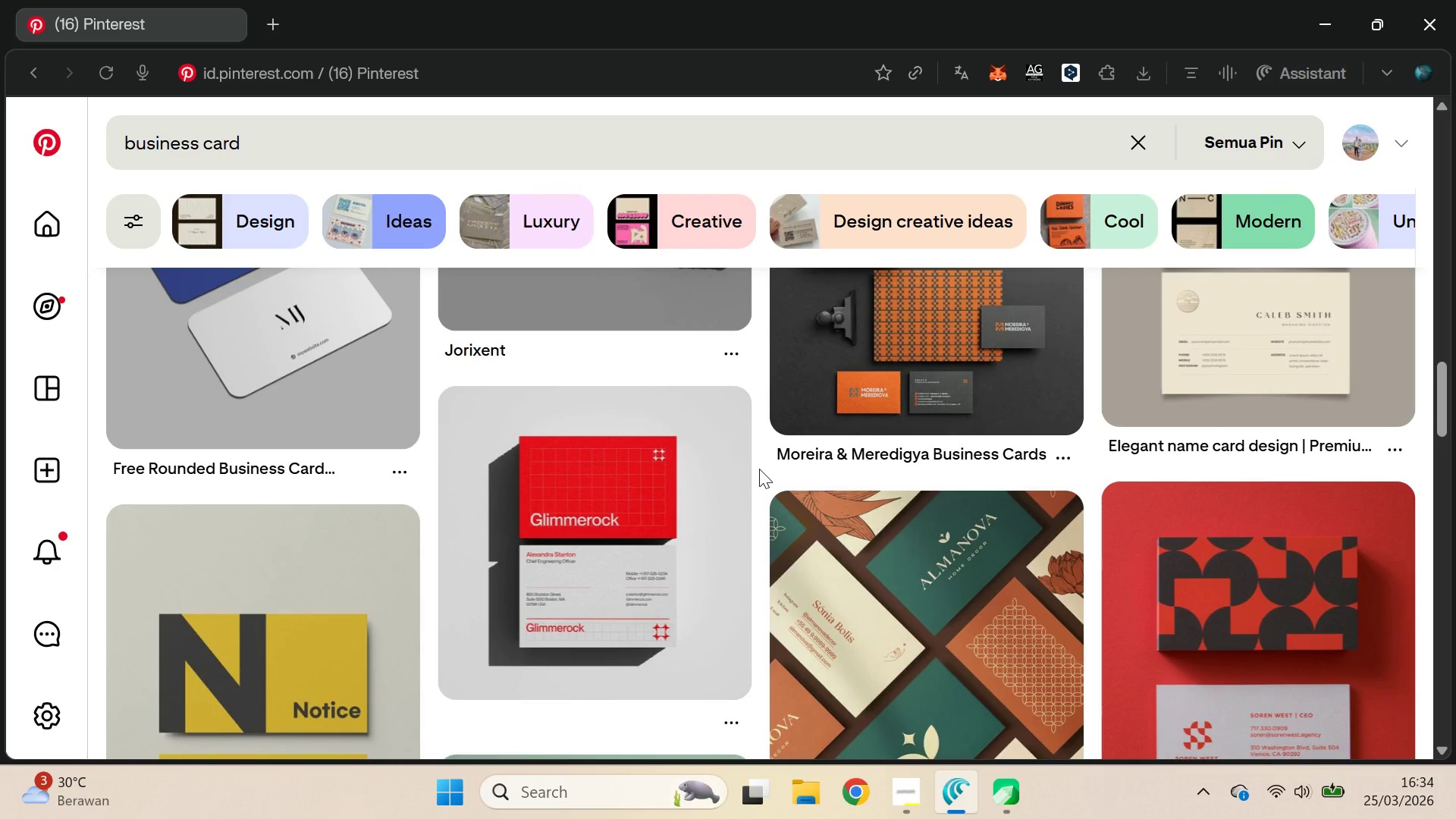 
scroll: coordinate [759, 469], scroll_direction: up, amount: 7.0
 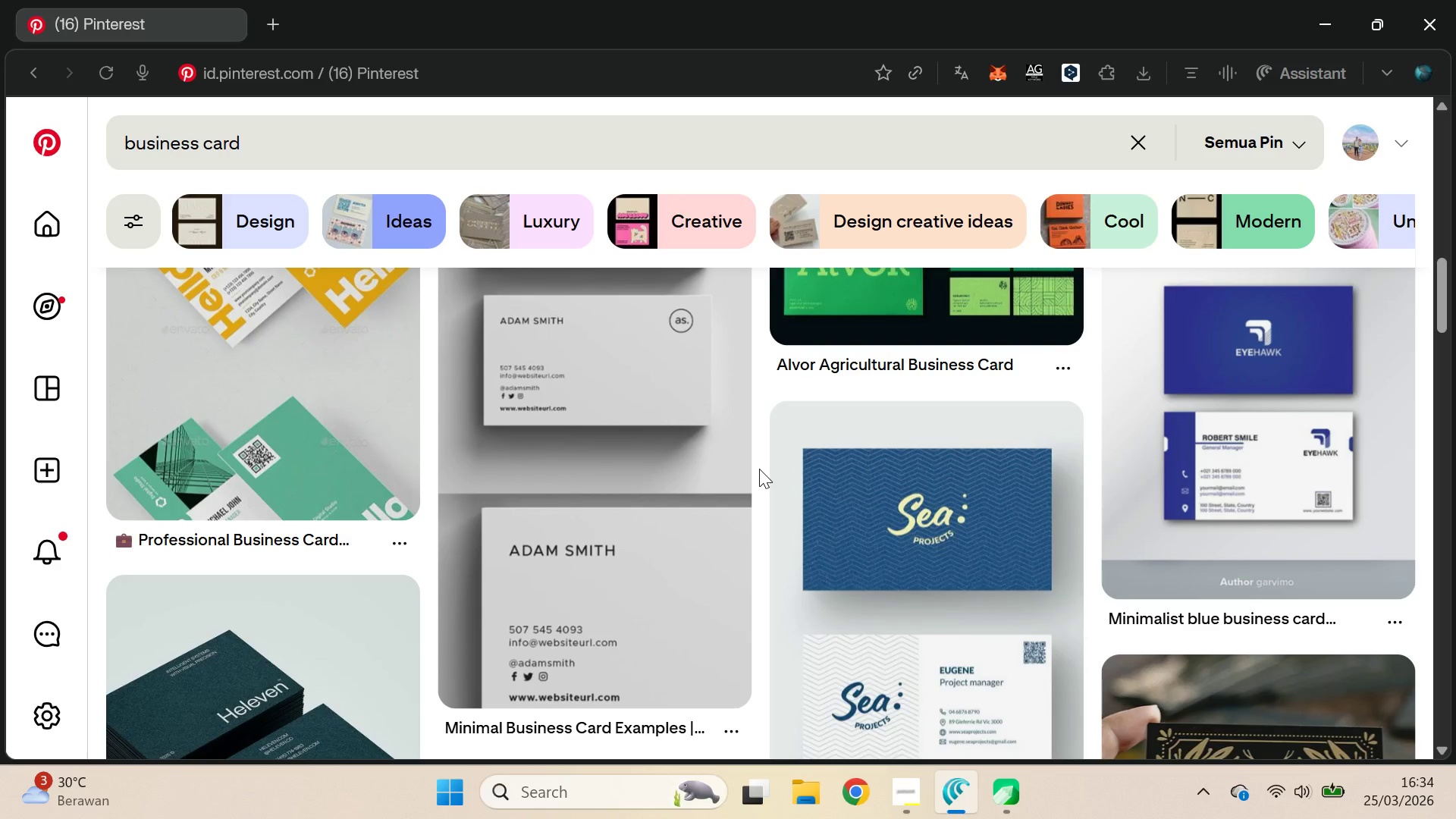 
key(Alt+Tab)
 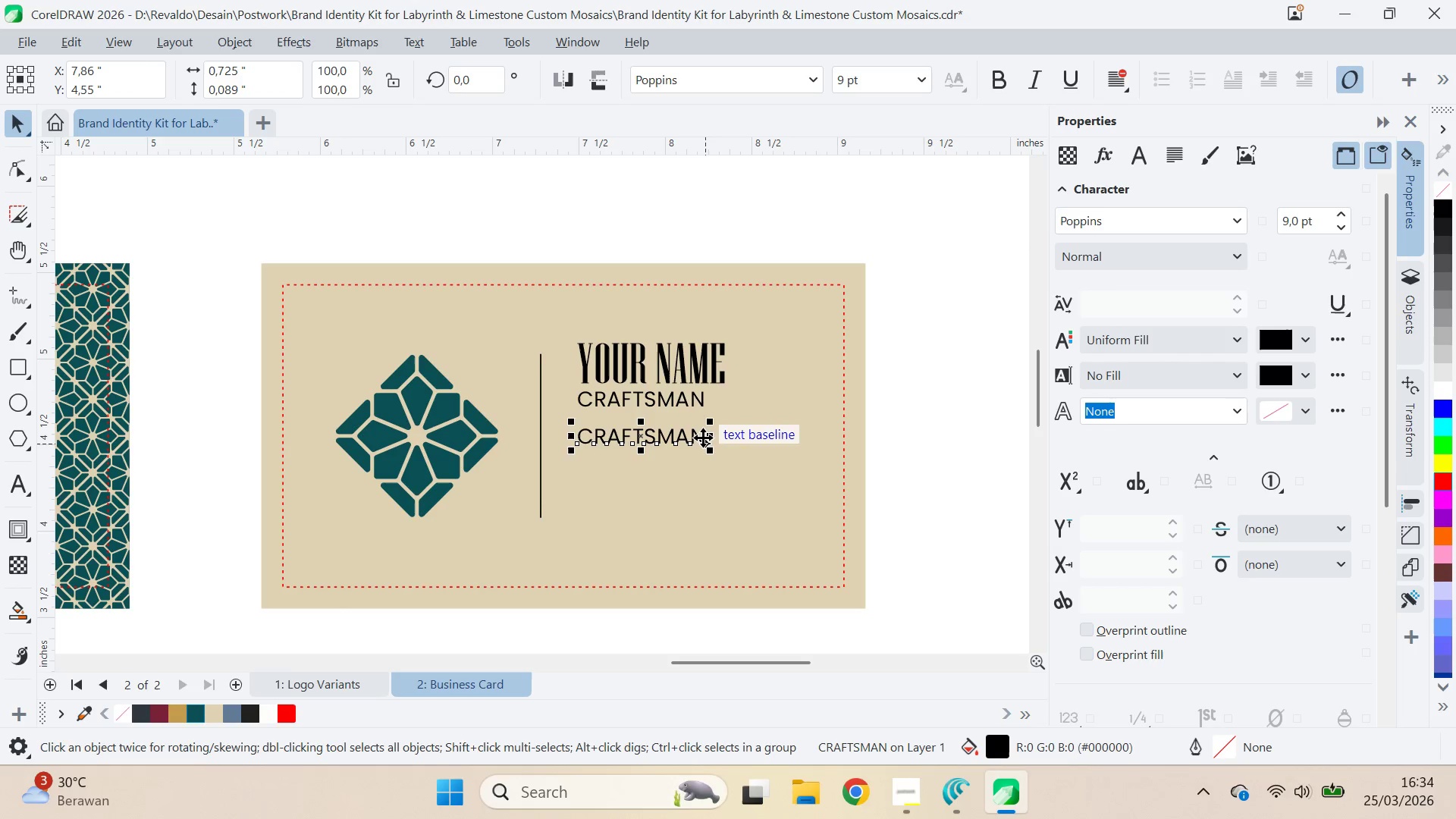 
double_click([703, 438])
 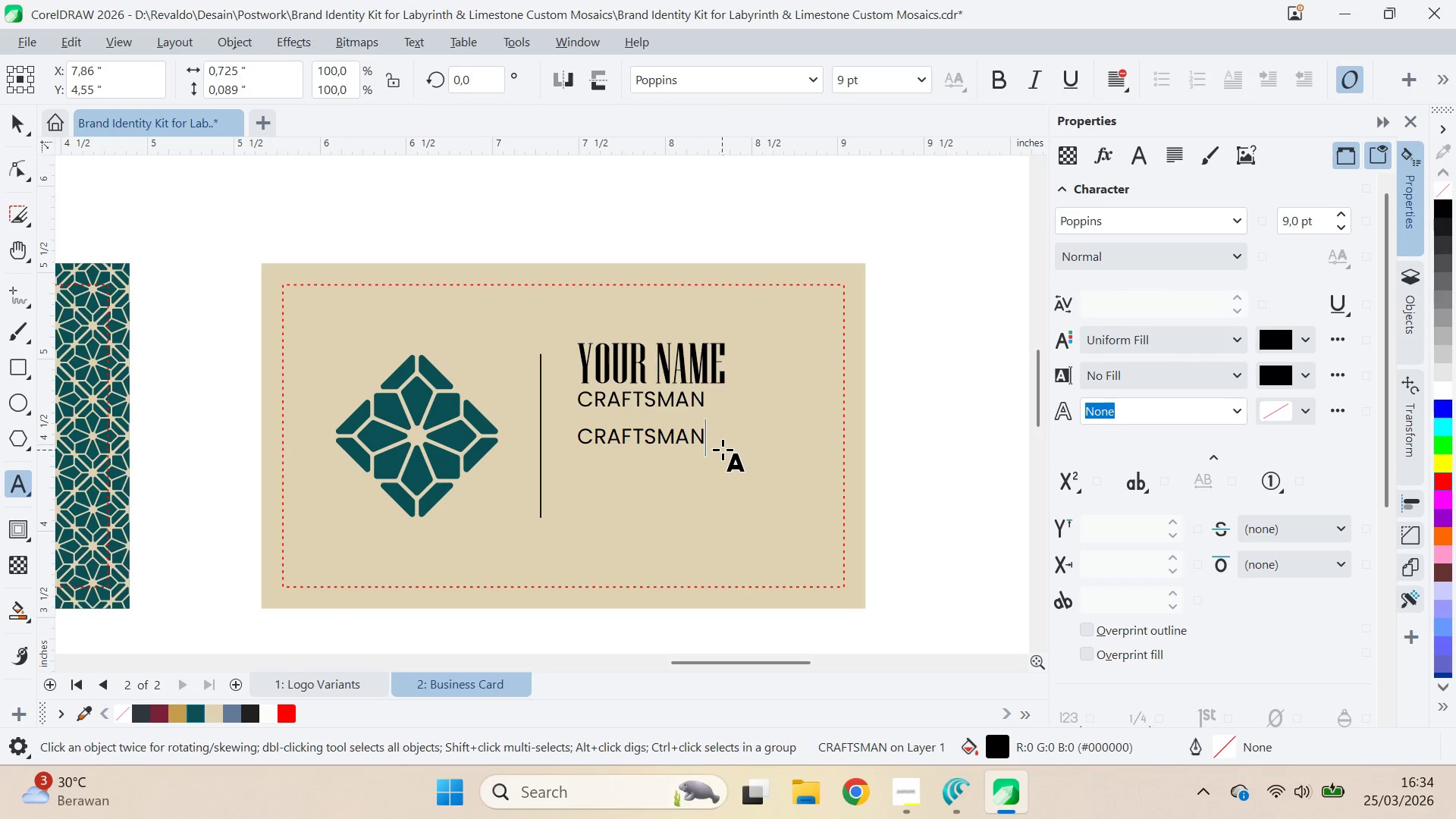 
key(Control+A)
 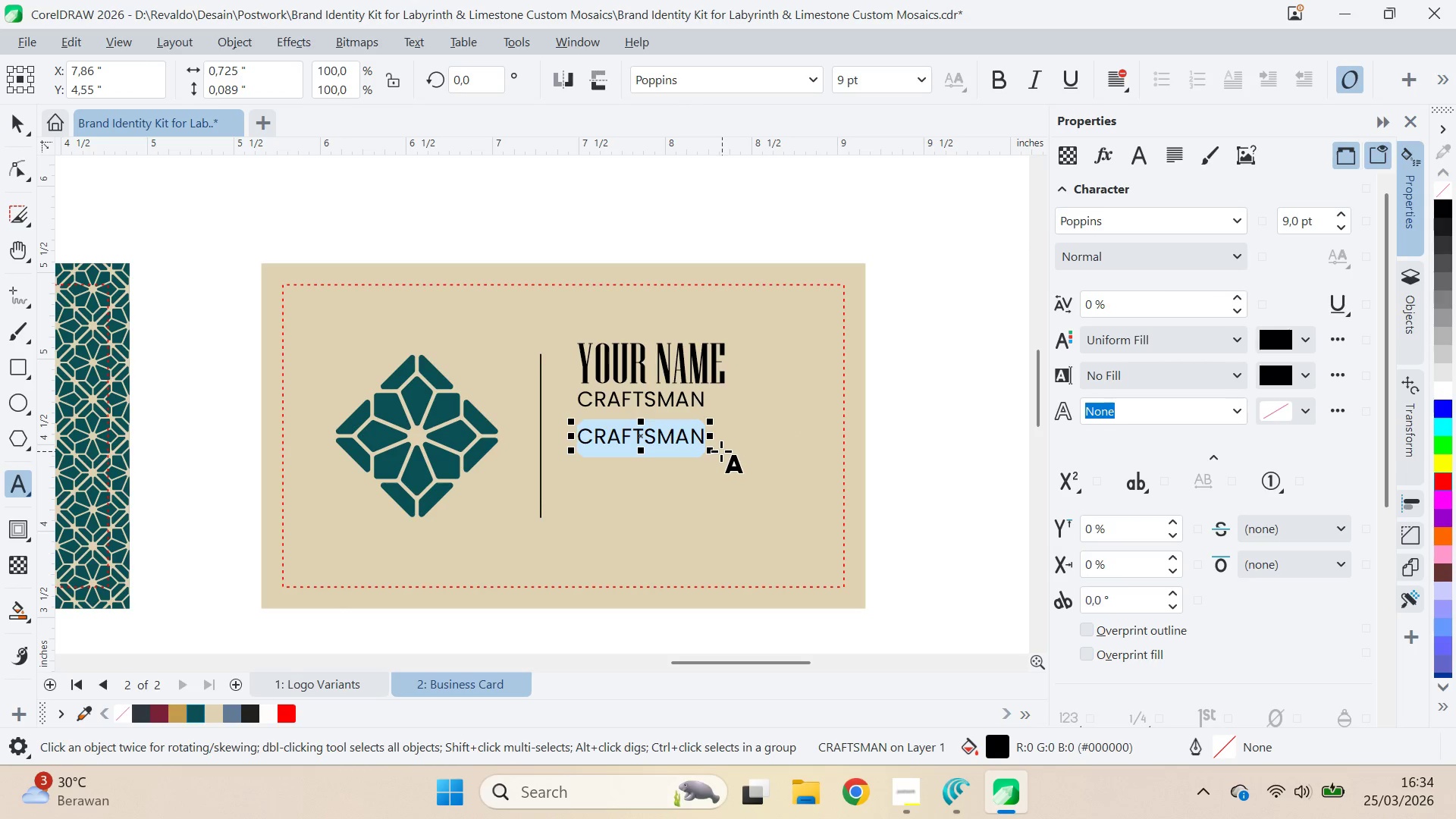 
type(+1 22 333 4444)
 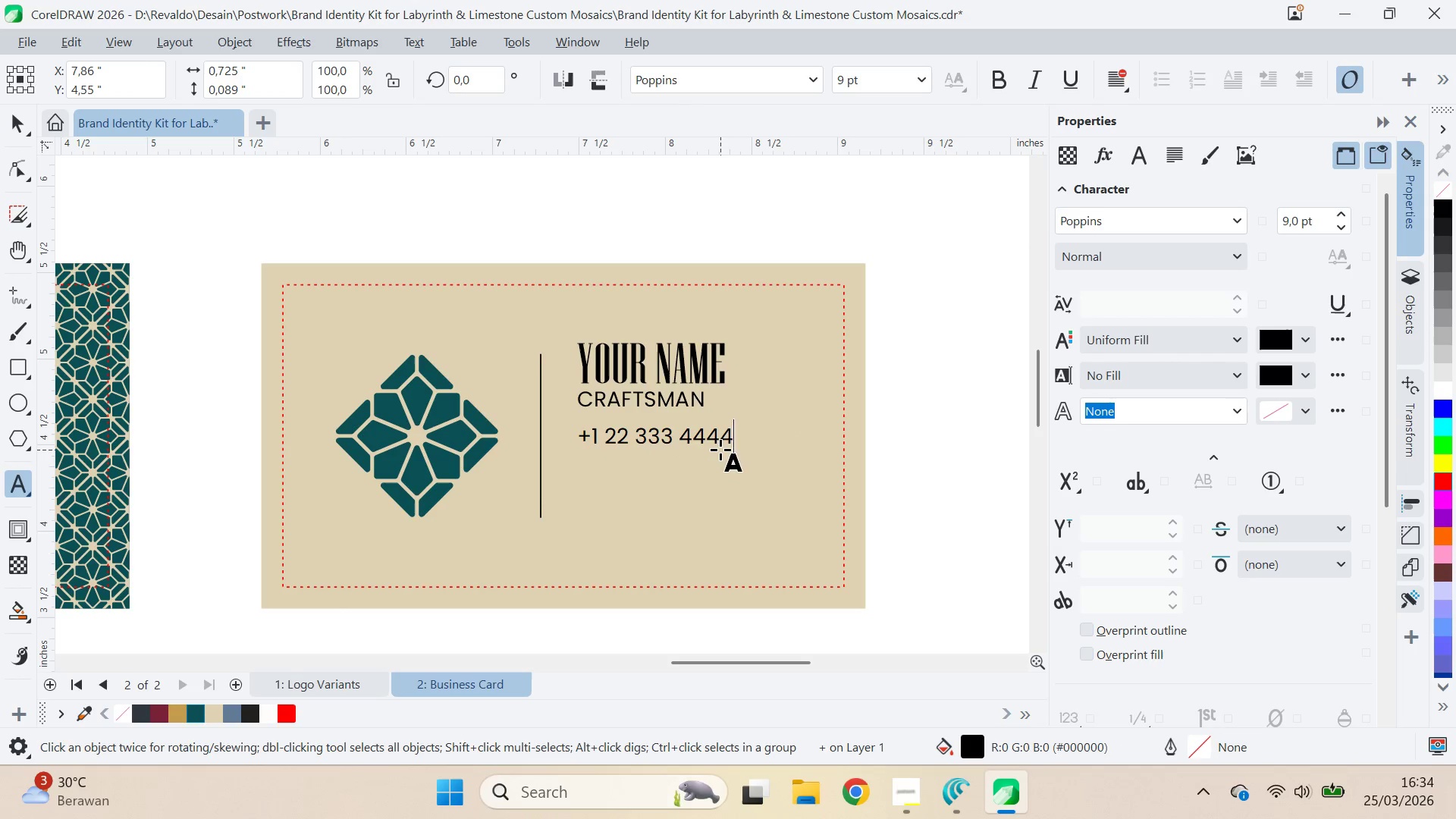 
key(Alt+AltLeft)
 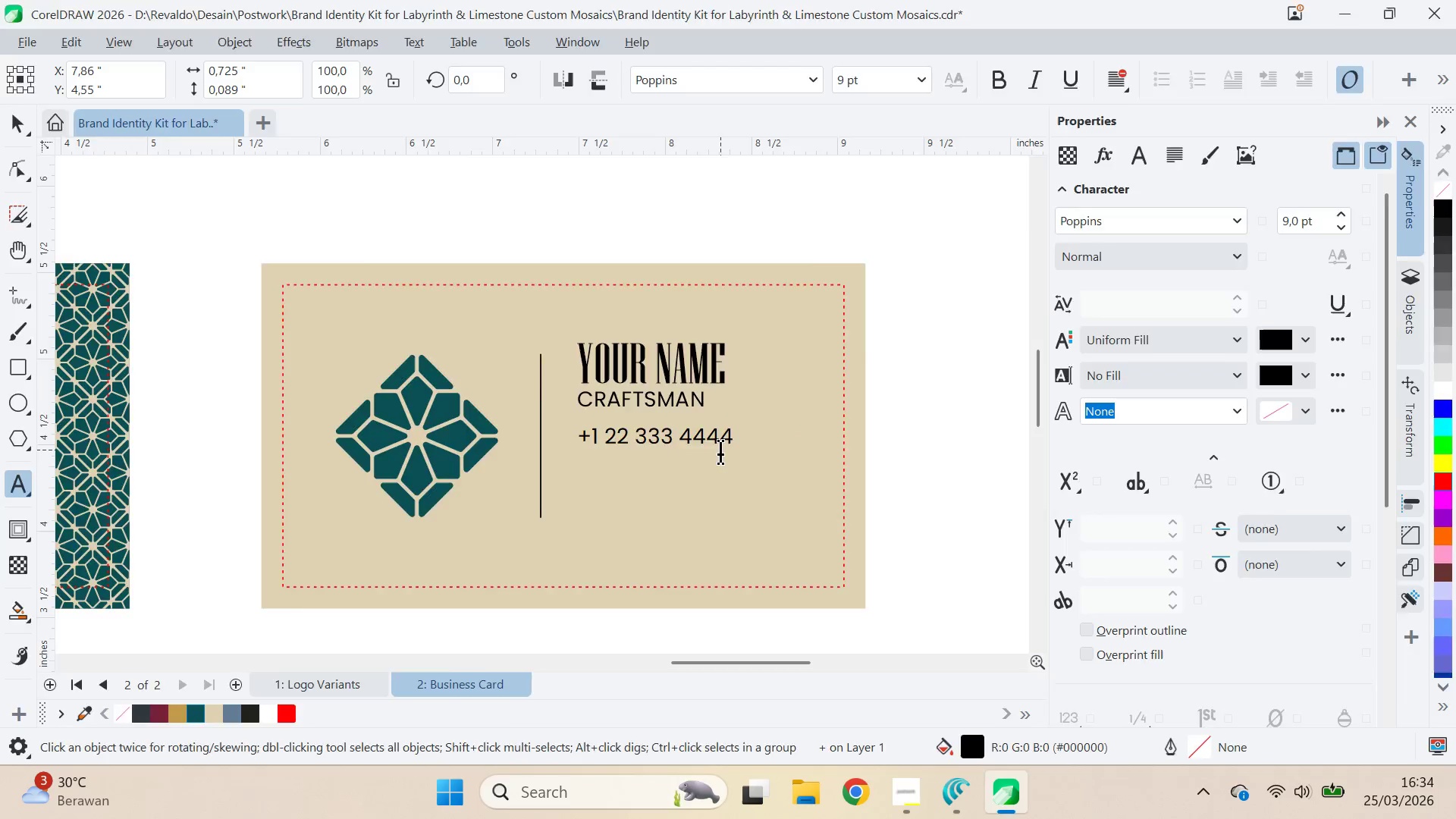 
key(Alt+Tab)
 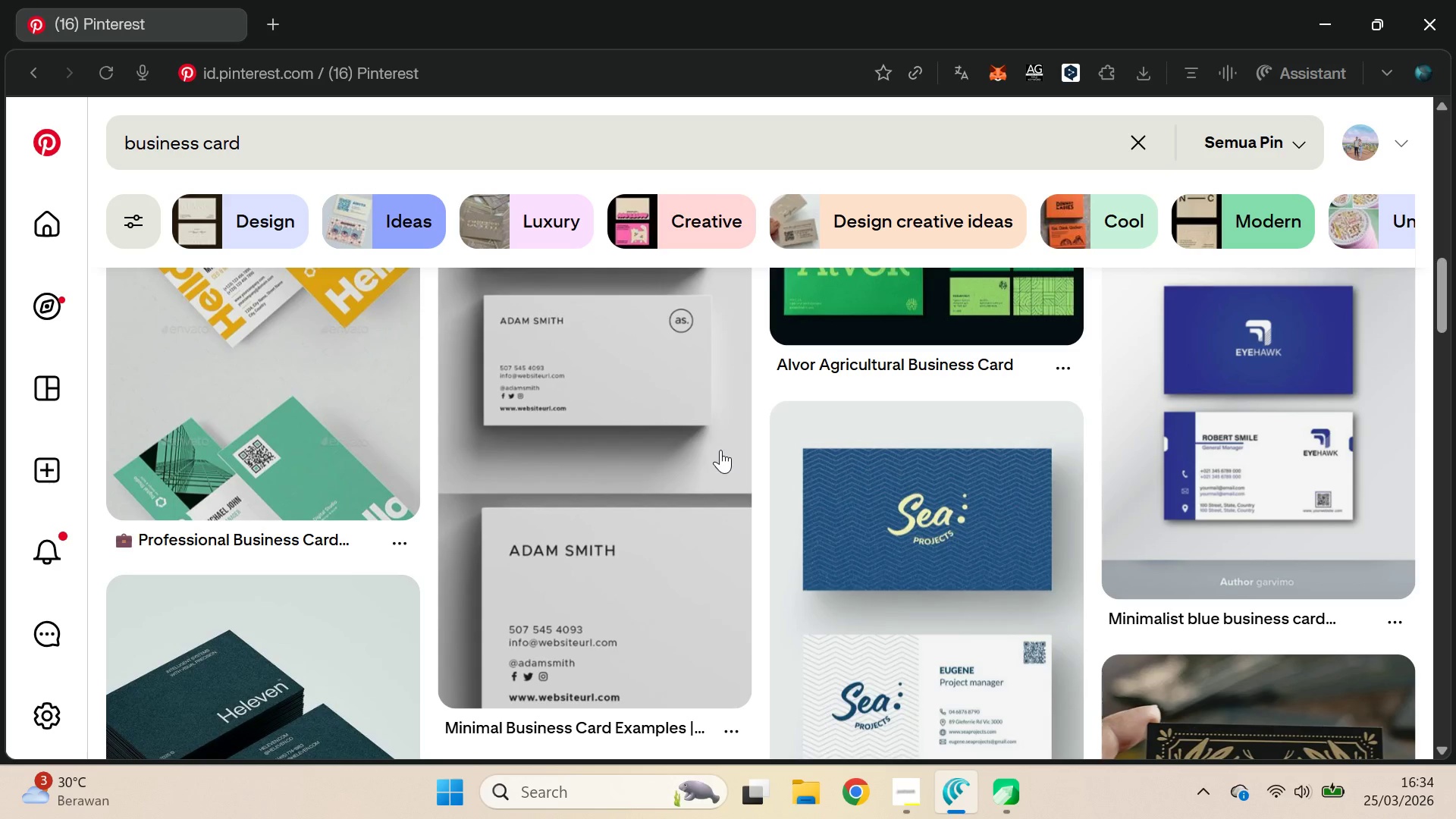 
key(Alt+AltLeft)
 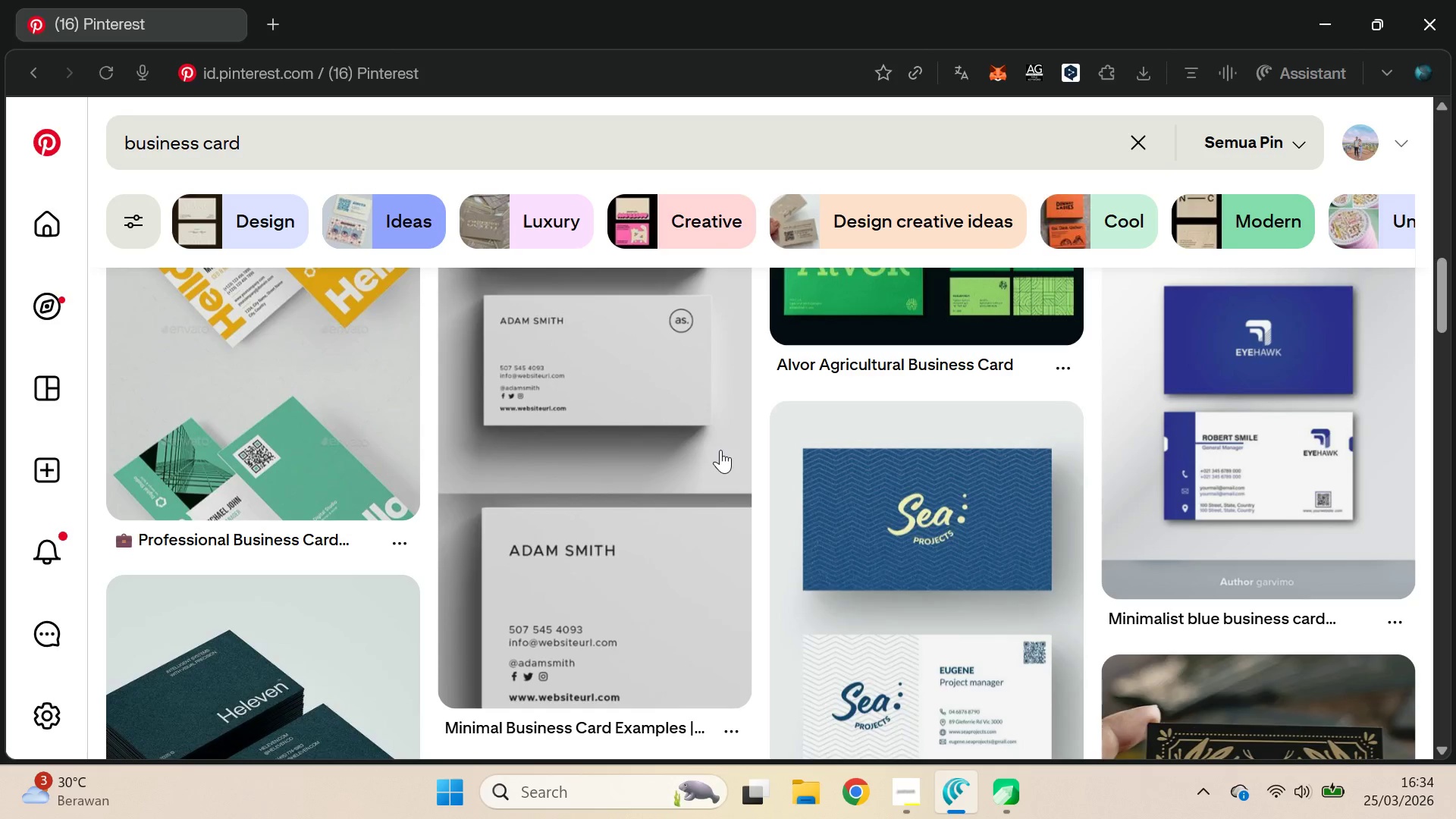 
key(Alt+Tab)
 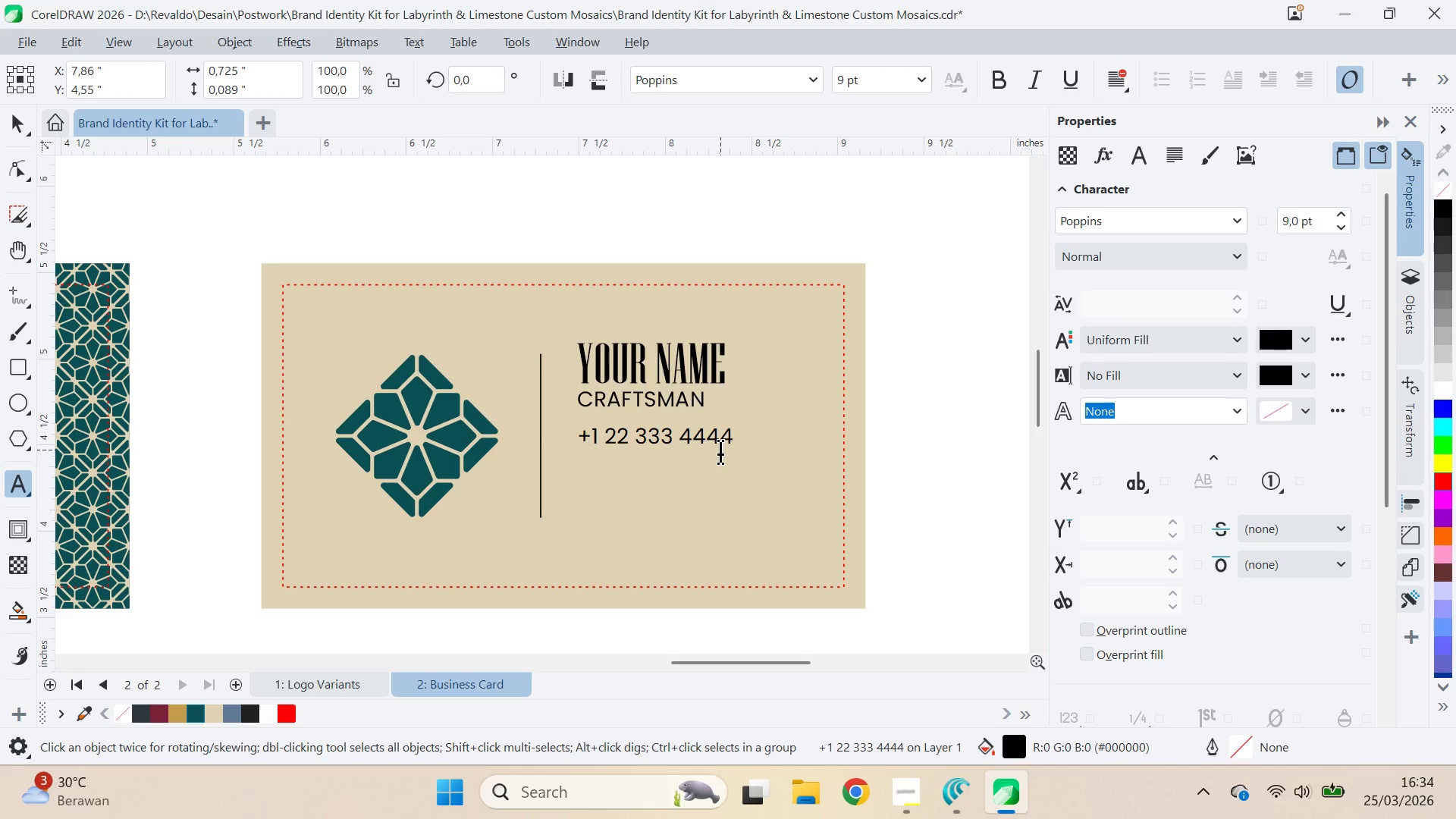 
key(Enter)
 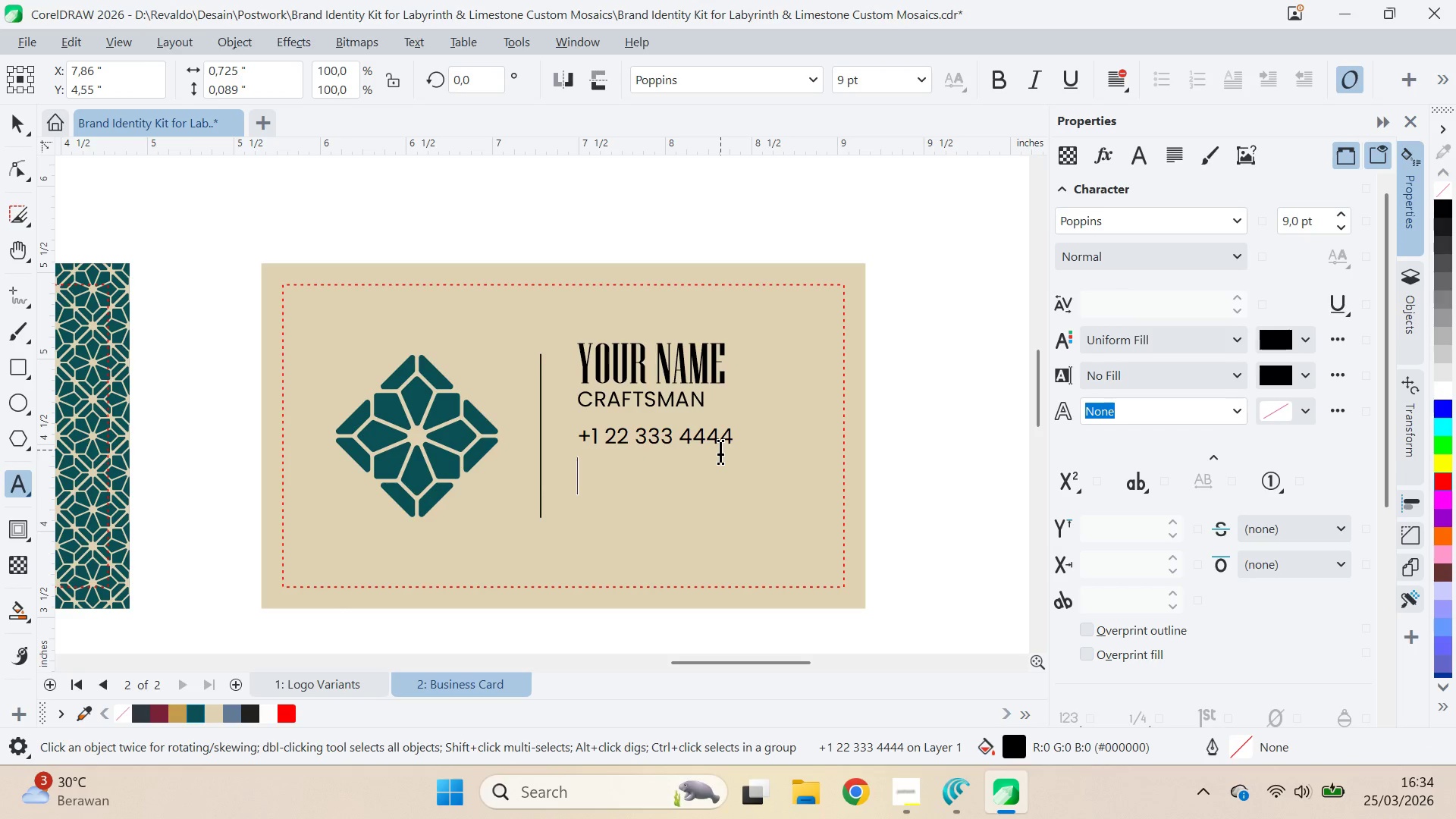 
type(YOUR)
key(Backspace)
key(Backspace)
key(Backspace)
key(Backspace)
type(your )
key(Backspace)
type(@email.com)
key(Tab)
 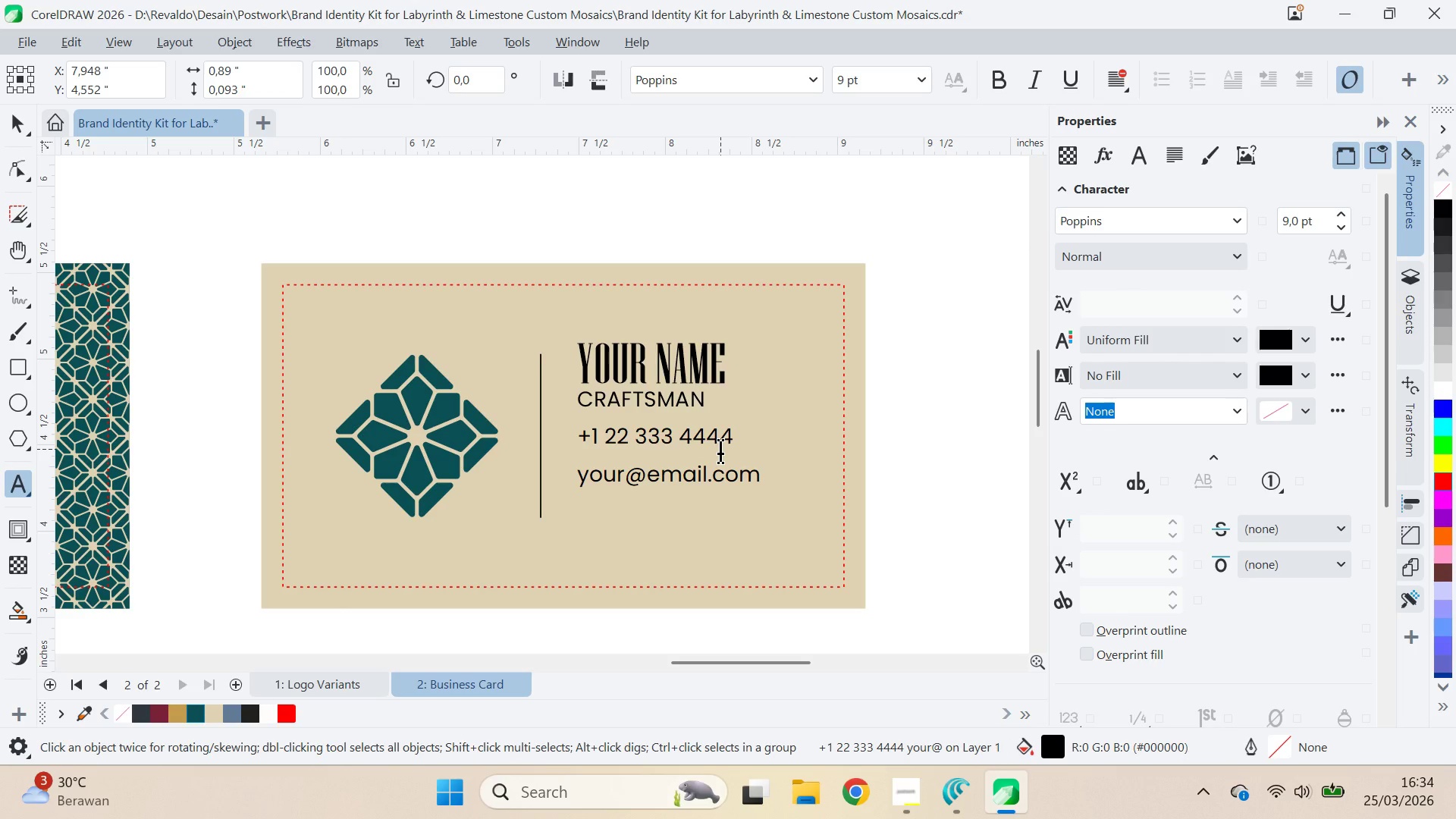 
key(Alt+AltLeft)
 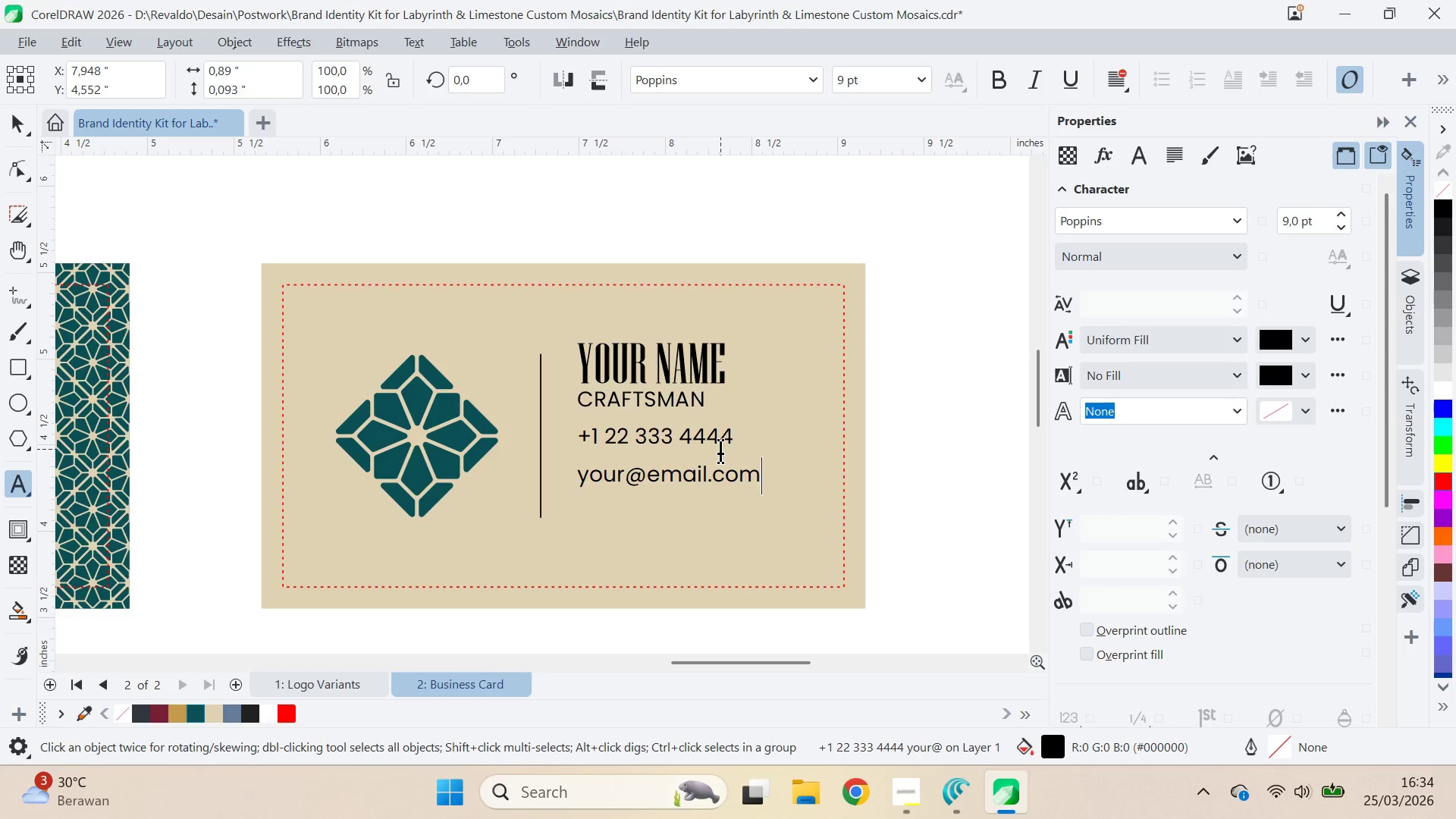 
key(Alt+Tab)
 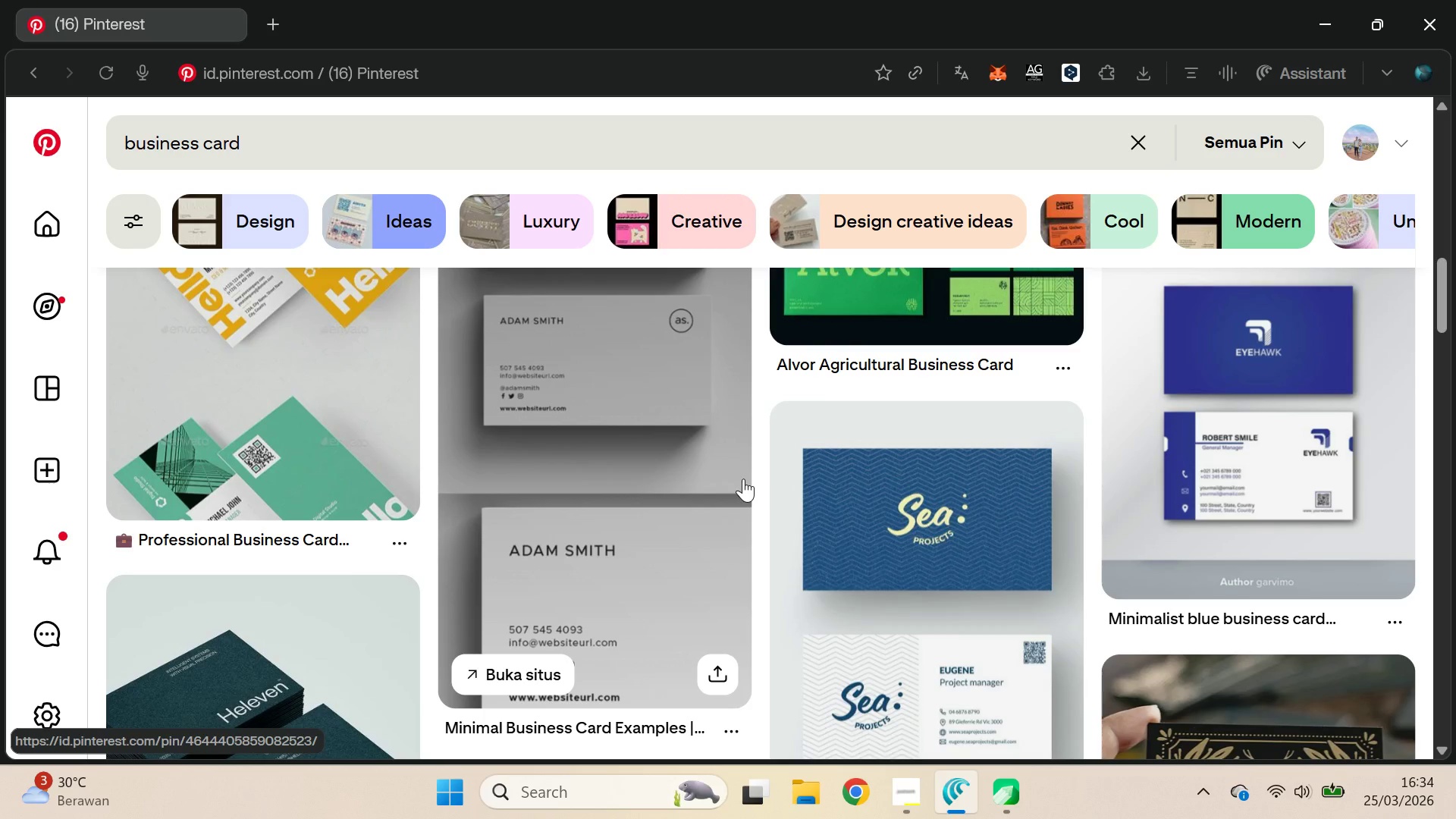 
scroll: coordinate [744, 482], scroll_direction: down, amount: 1.0
 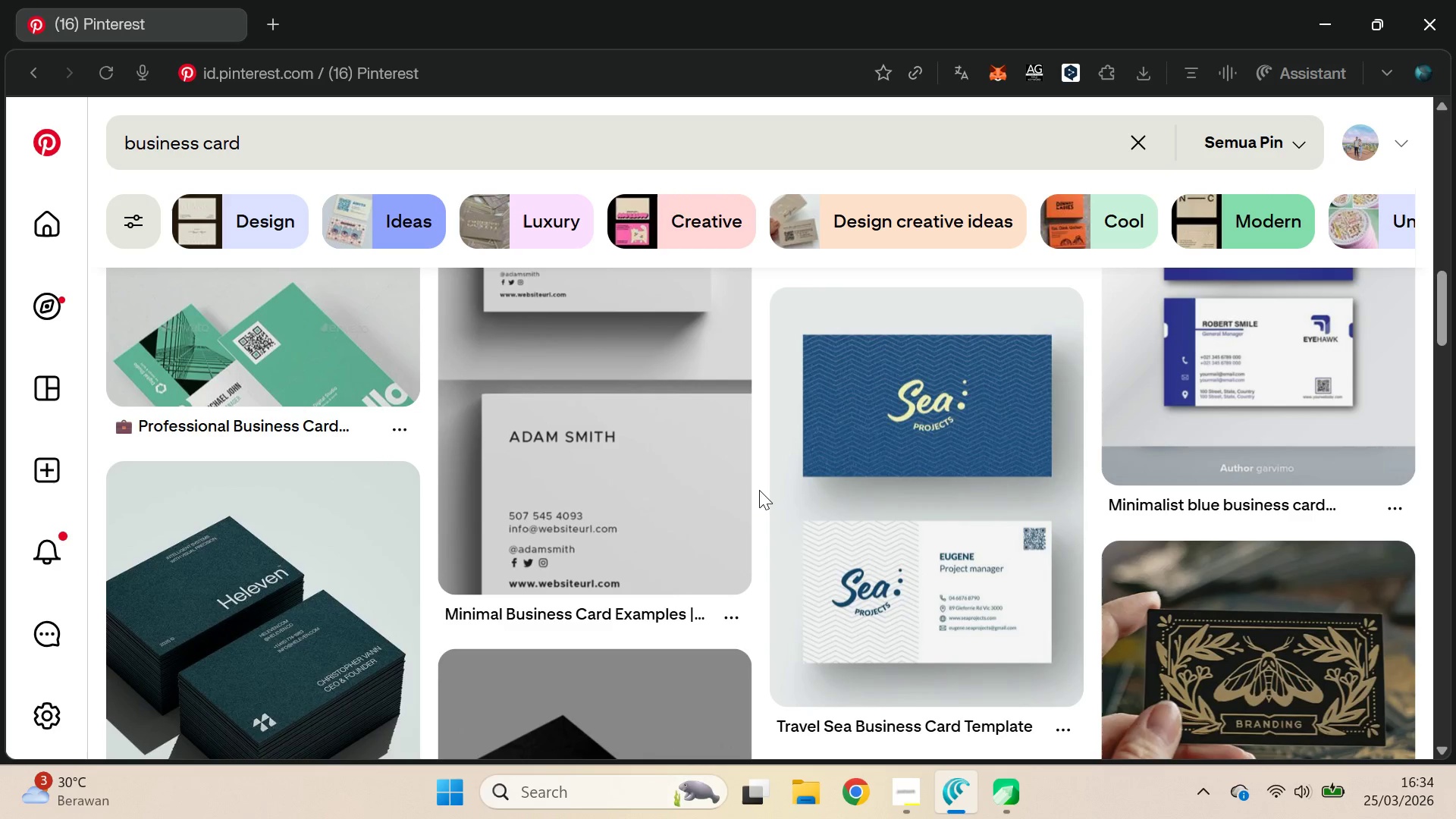 
key(Alt+AltLeft)
 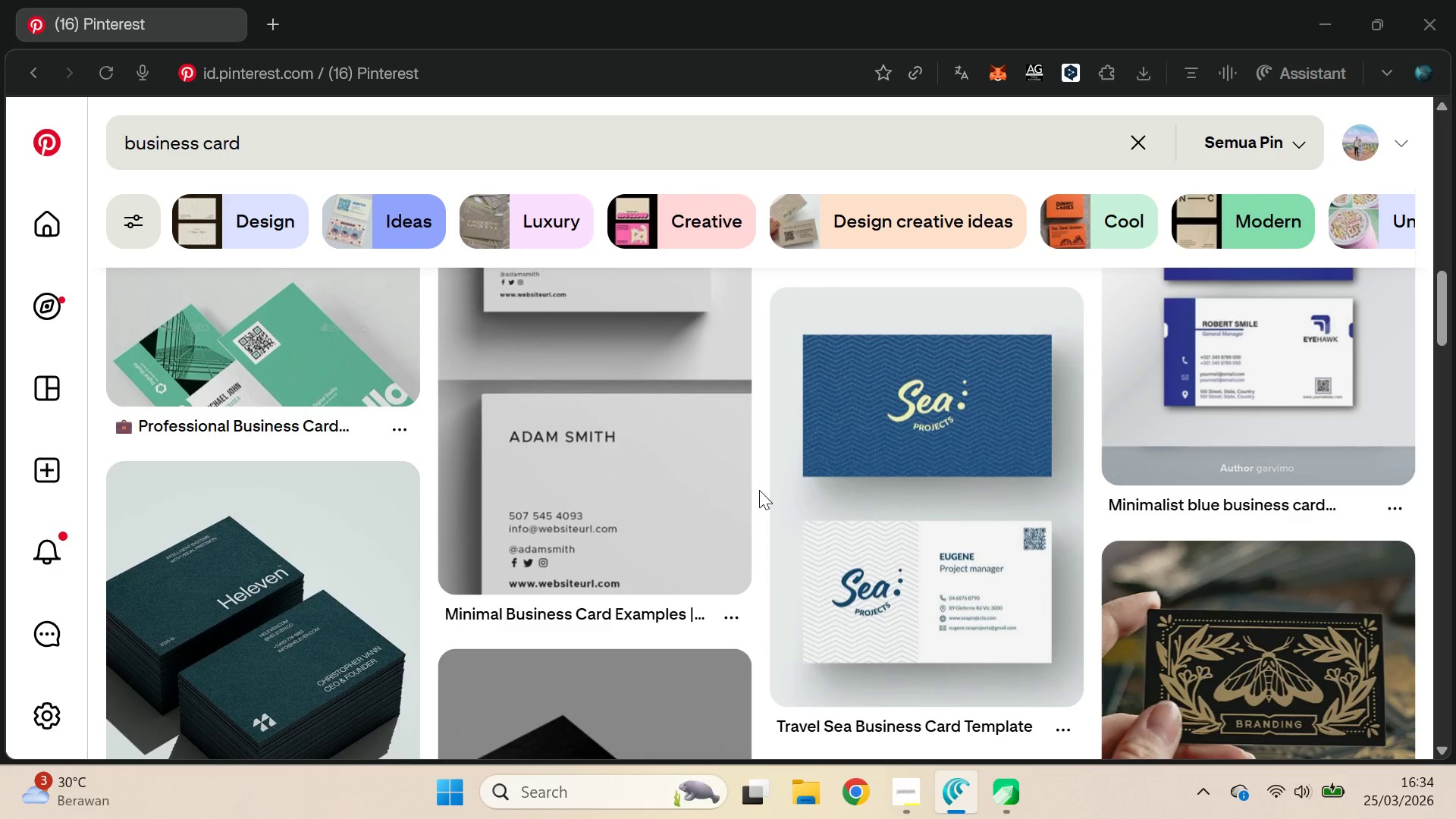 
key(Alt+Tab)
 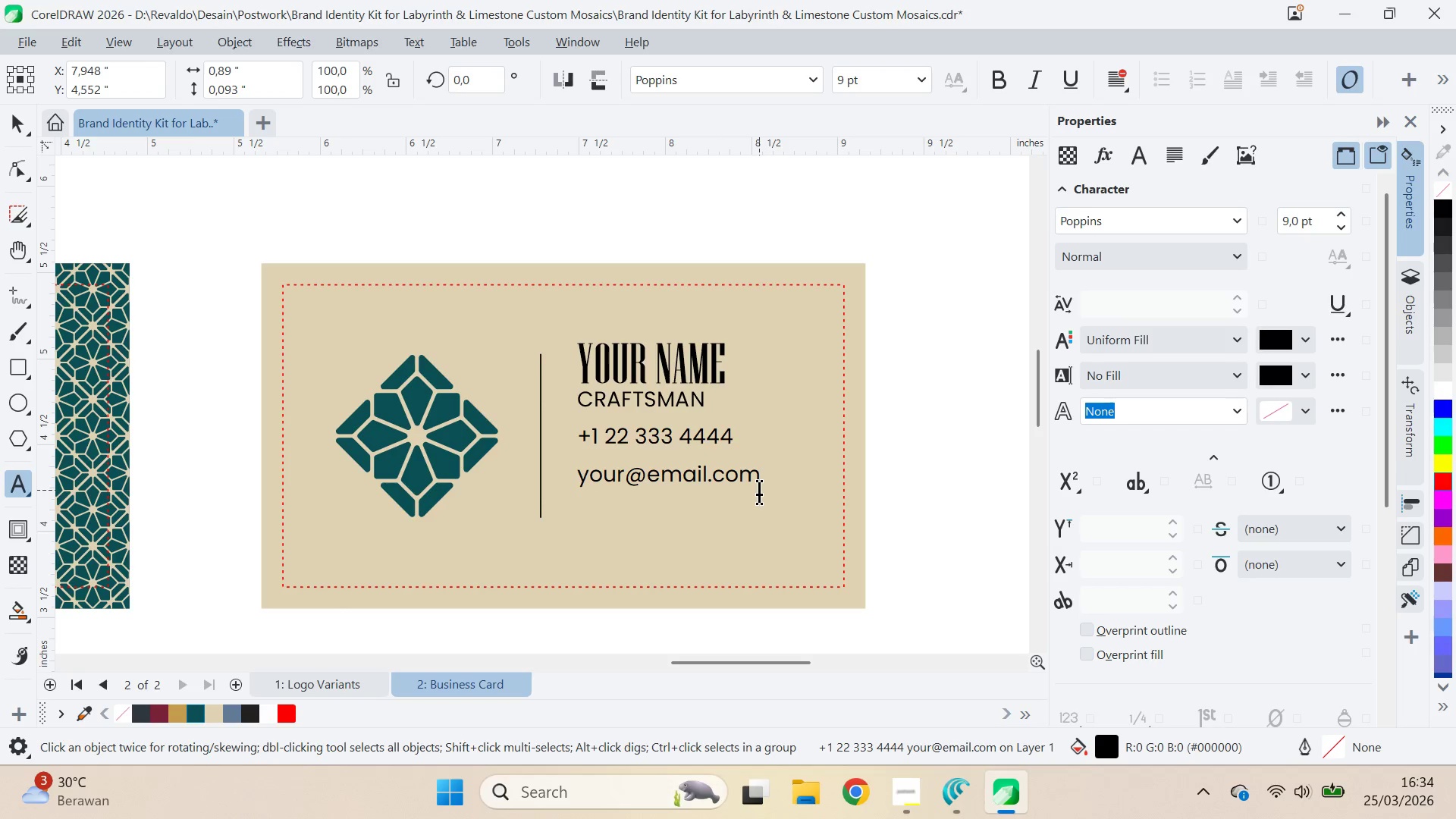 
key(Alt+AltLeft)
 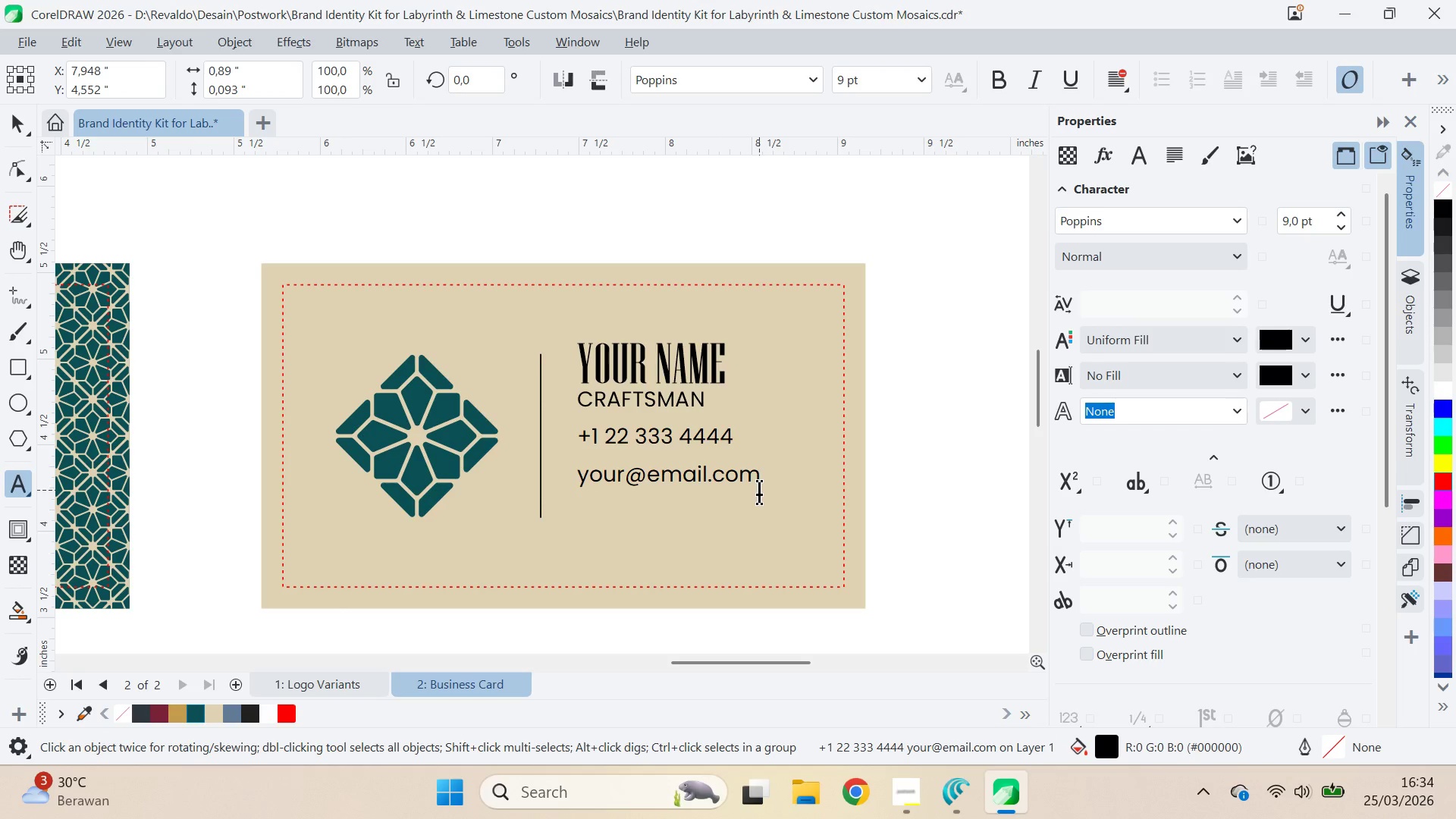 
key(Alt+Tab)
 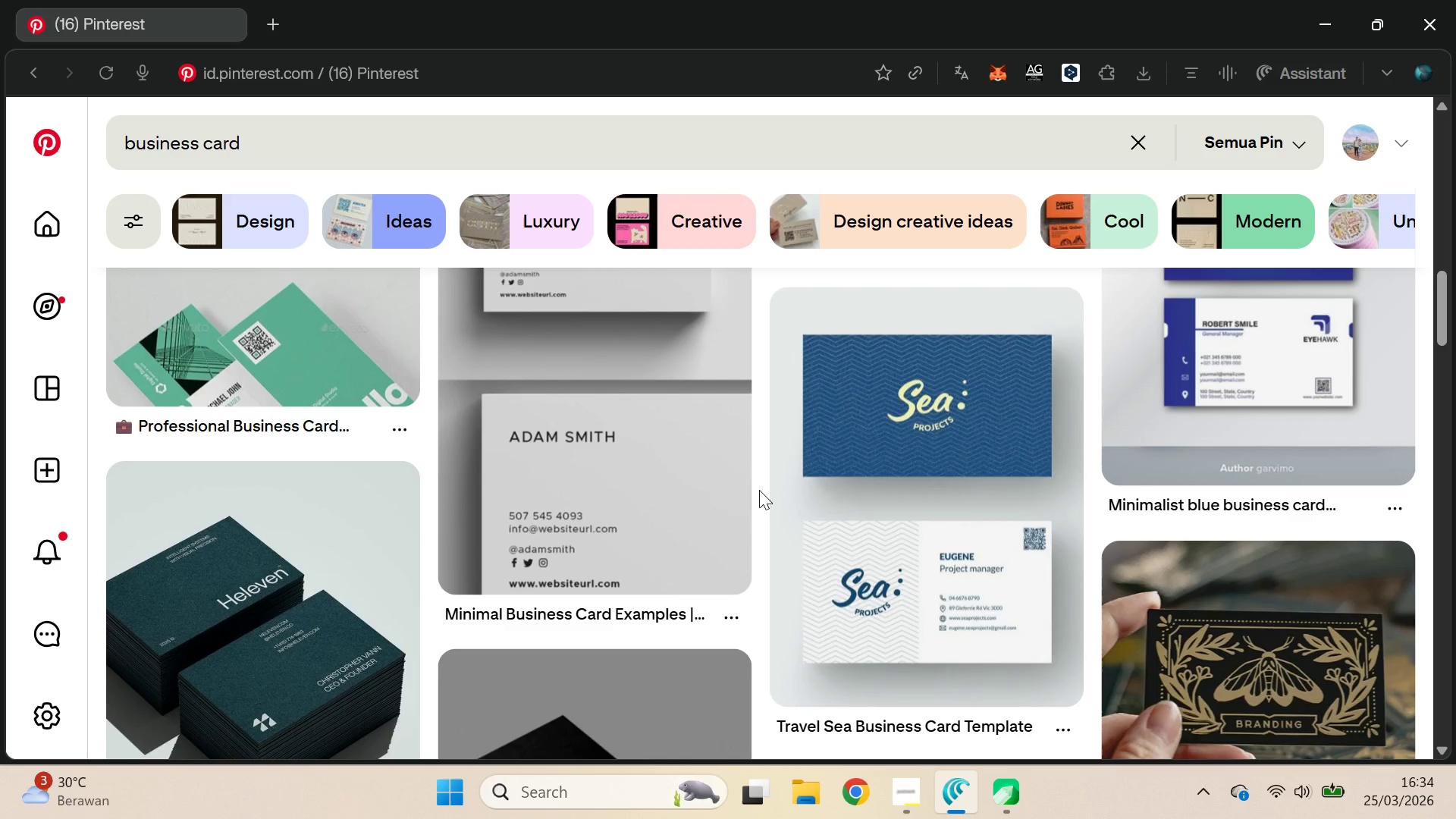 
key(Alt+AltLeft)
 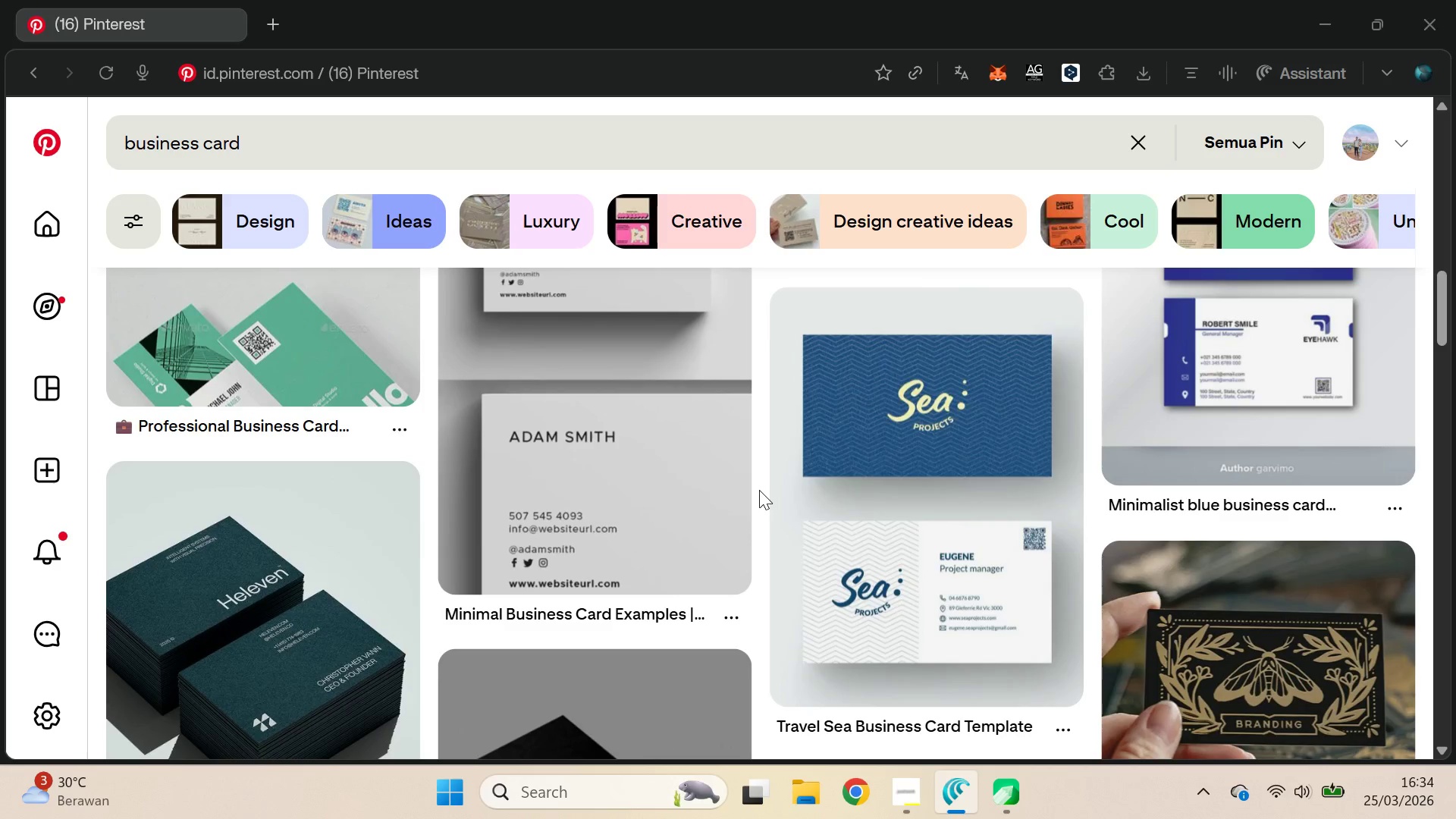 
key(Alt+Tab)
 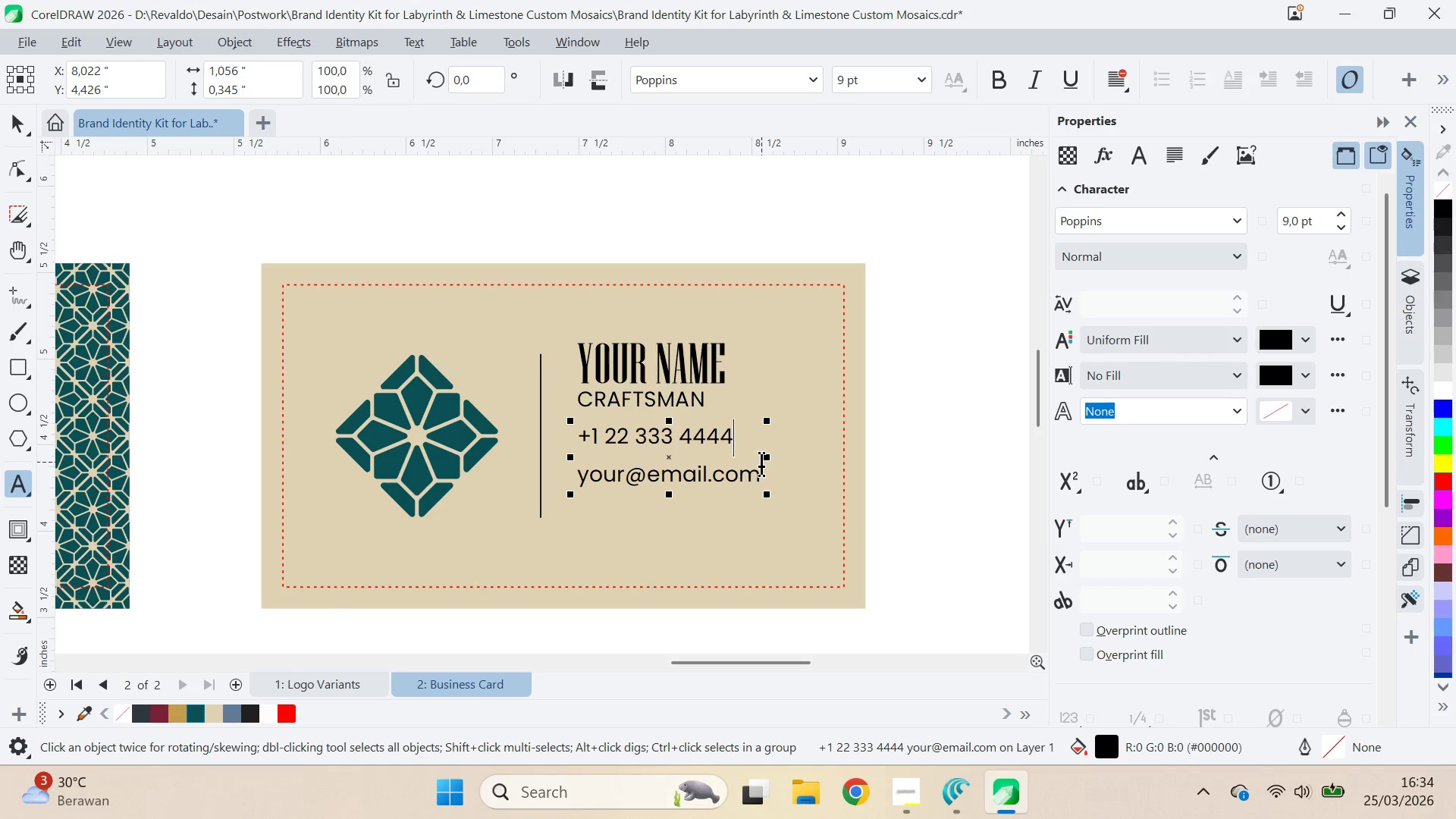 
key(Alt+AltLeft)
 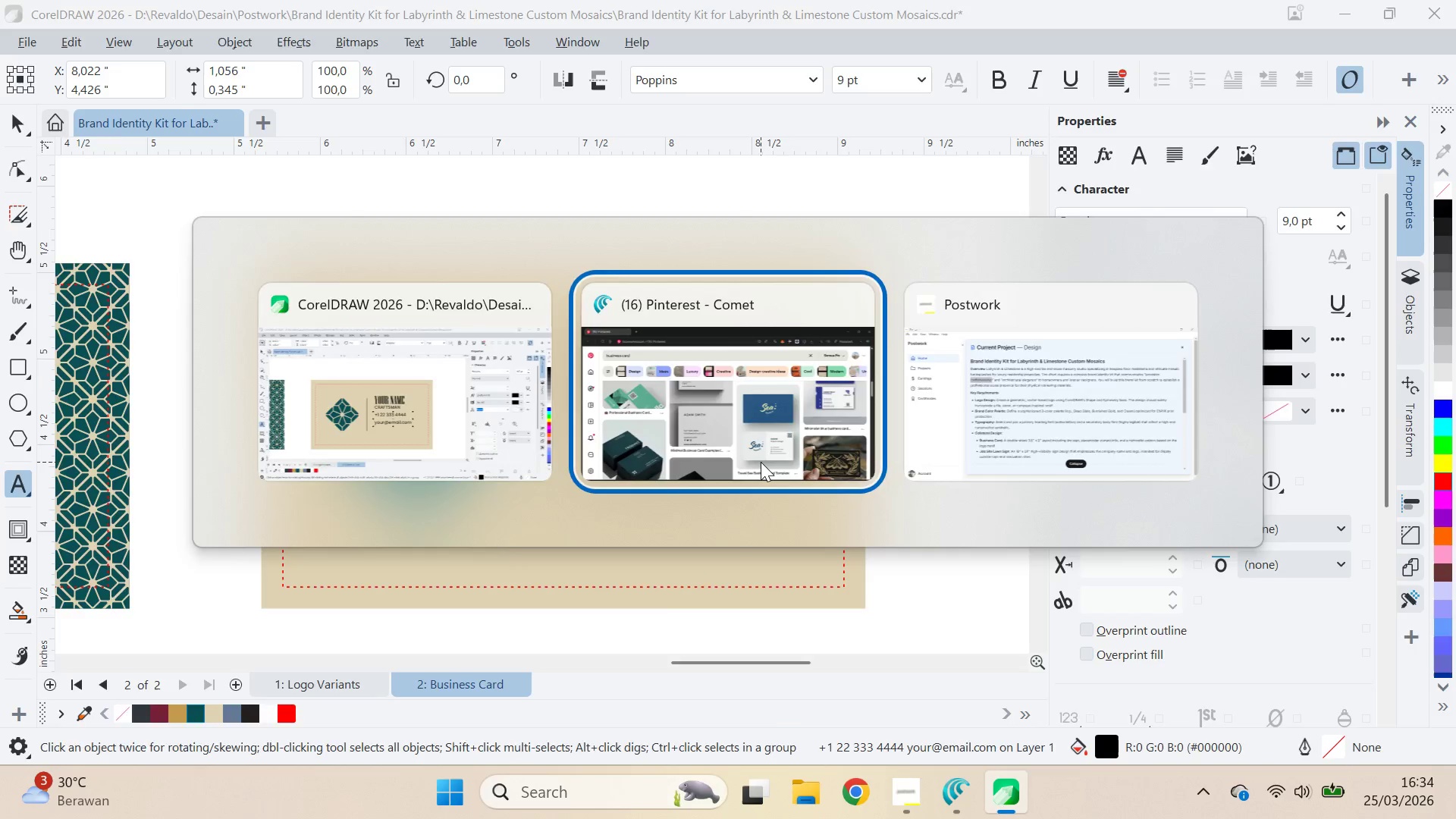 
key(Alt+Tab)
 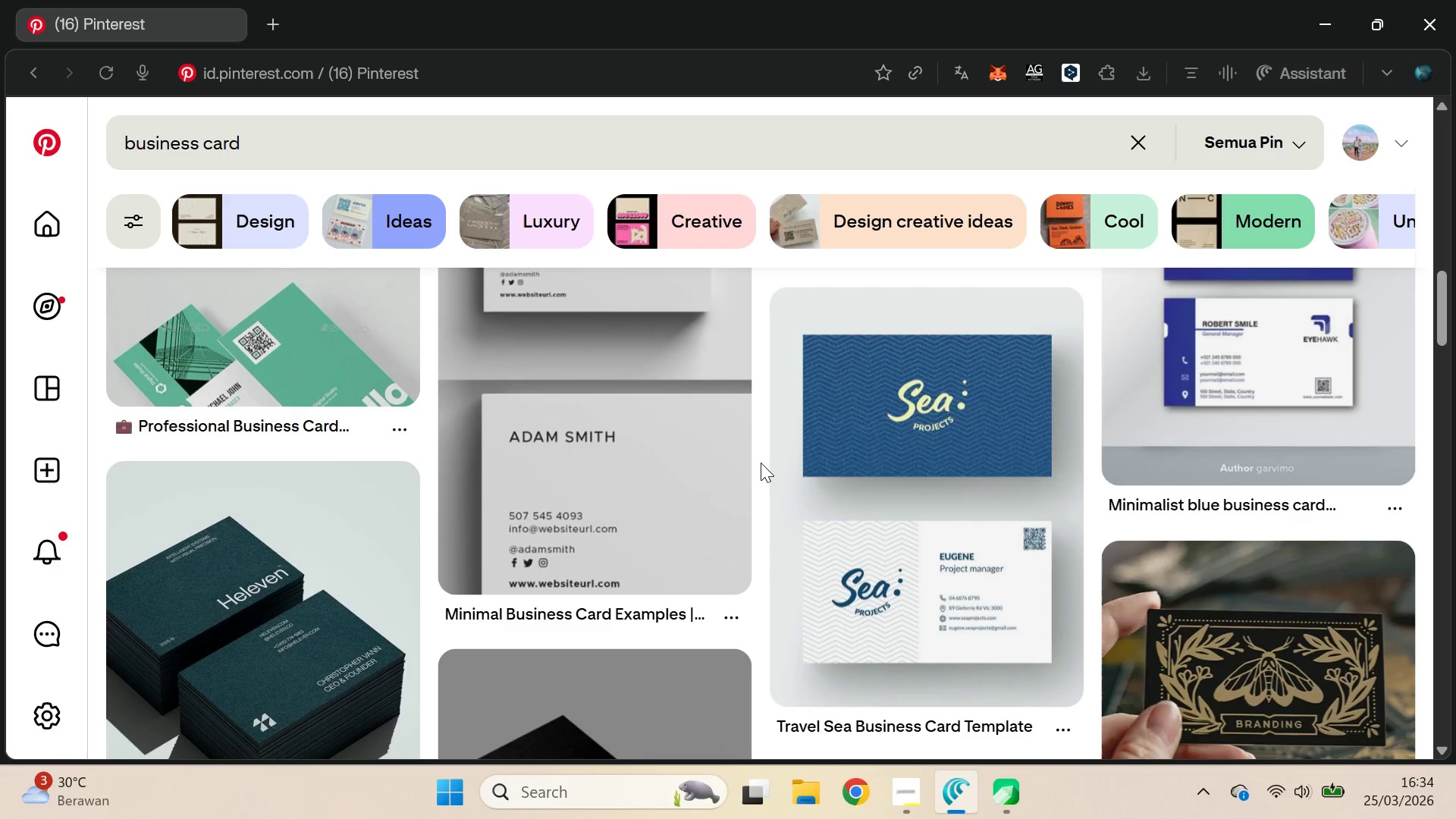 
wait(7.41)
 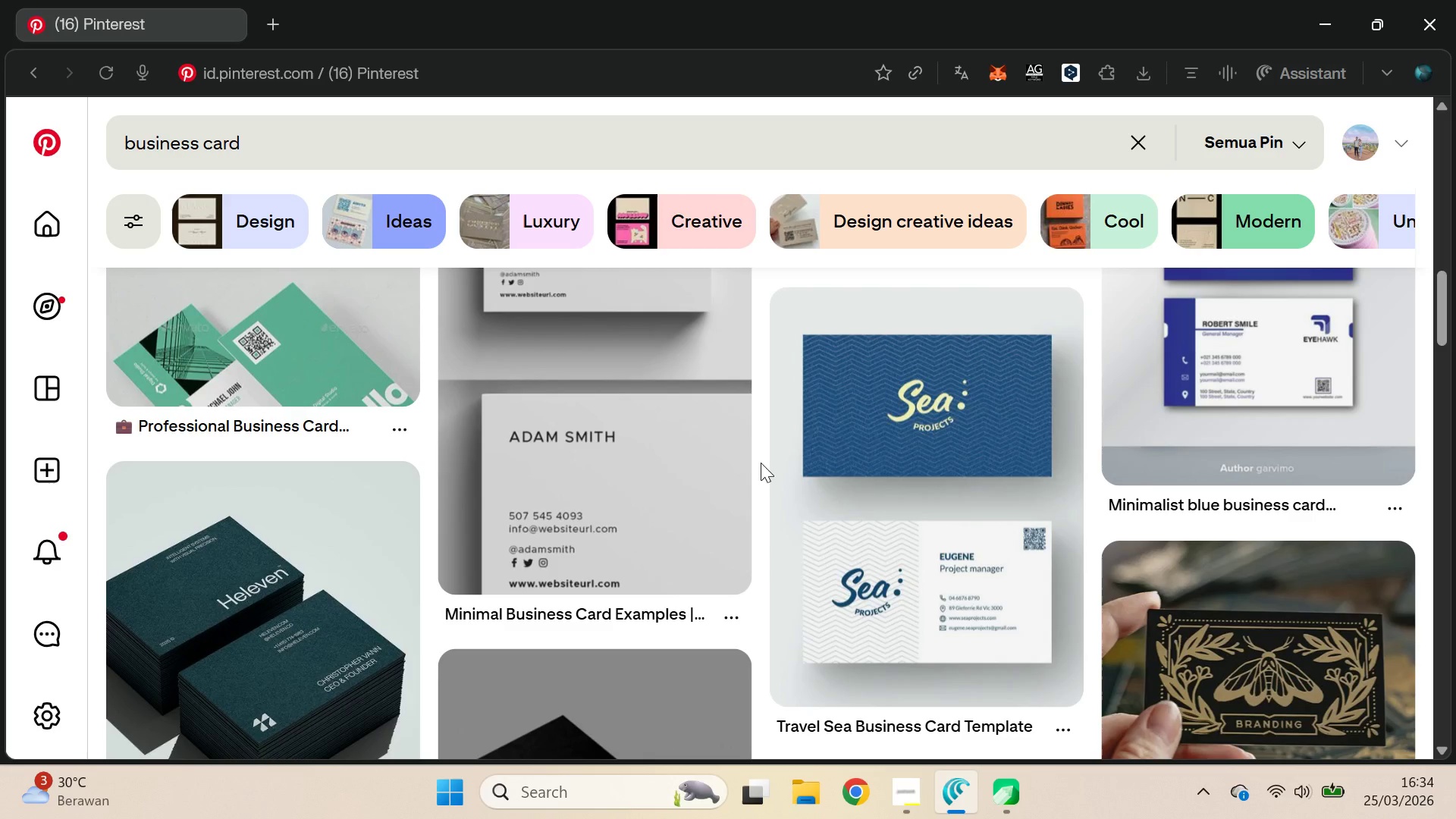 
key(Alt+AltLeft)
 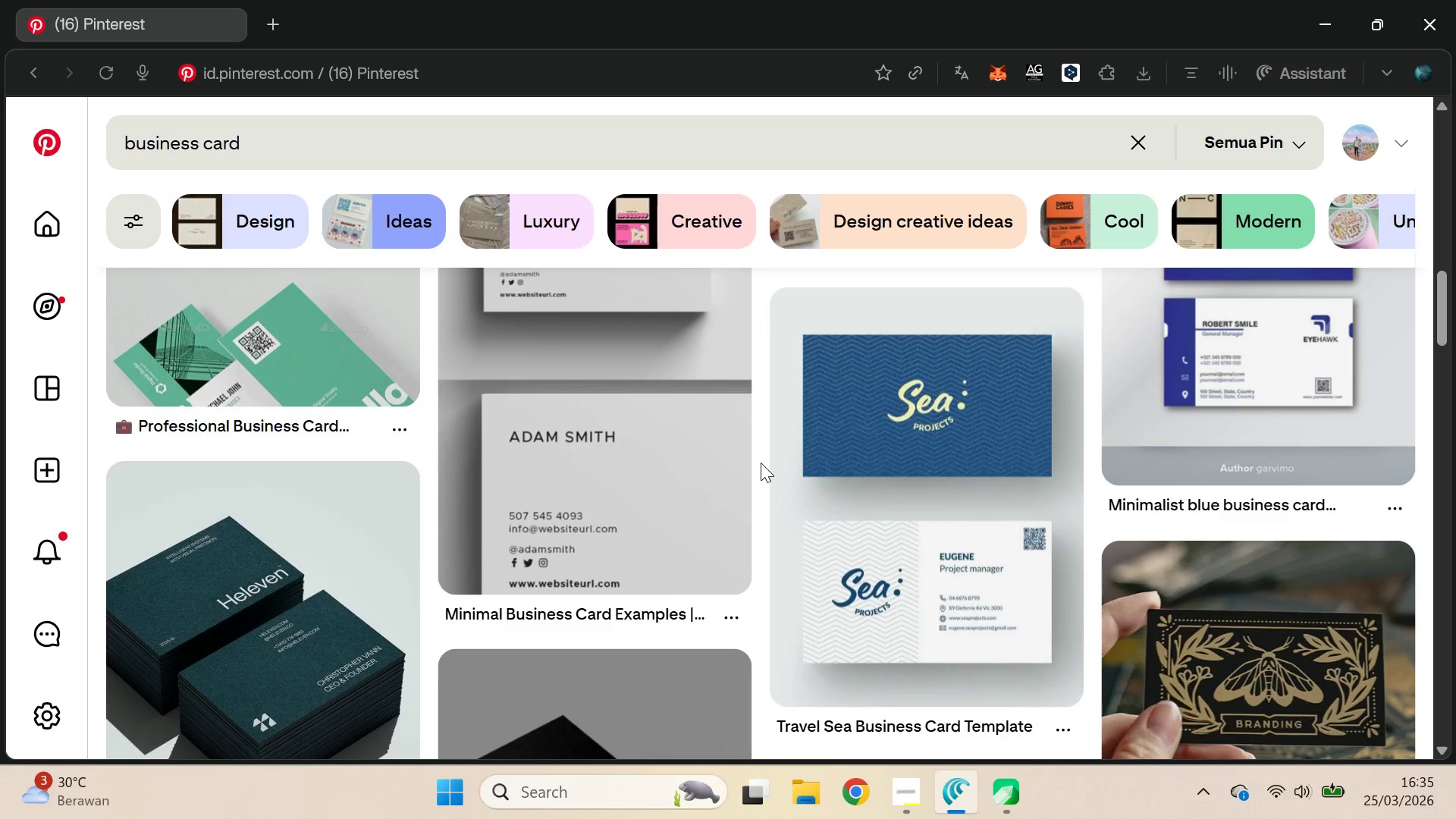 
key(Alt+Tab)
 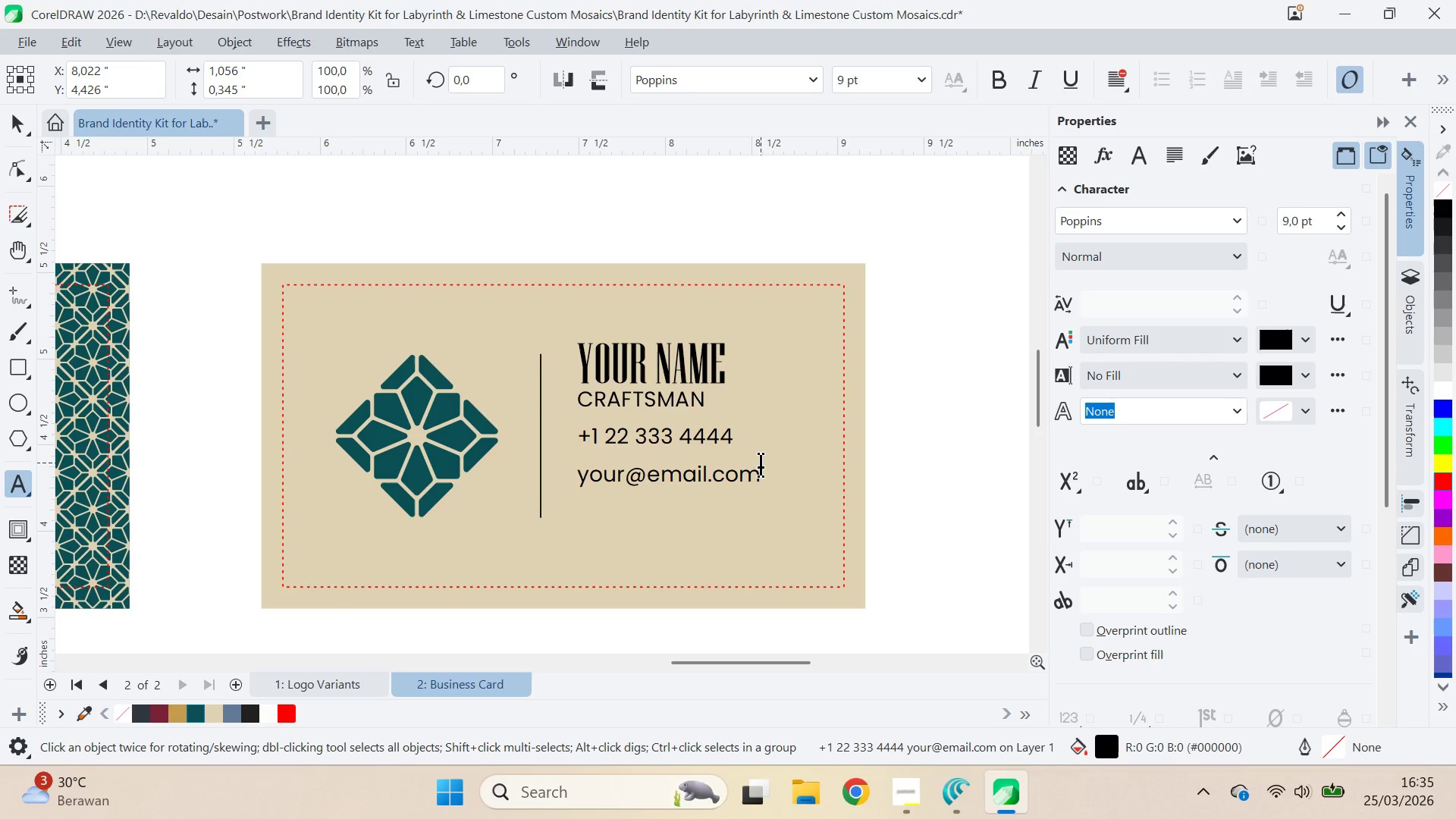 
left_click([761, 469])
 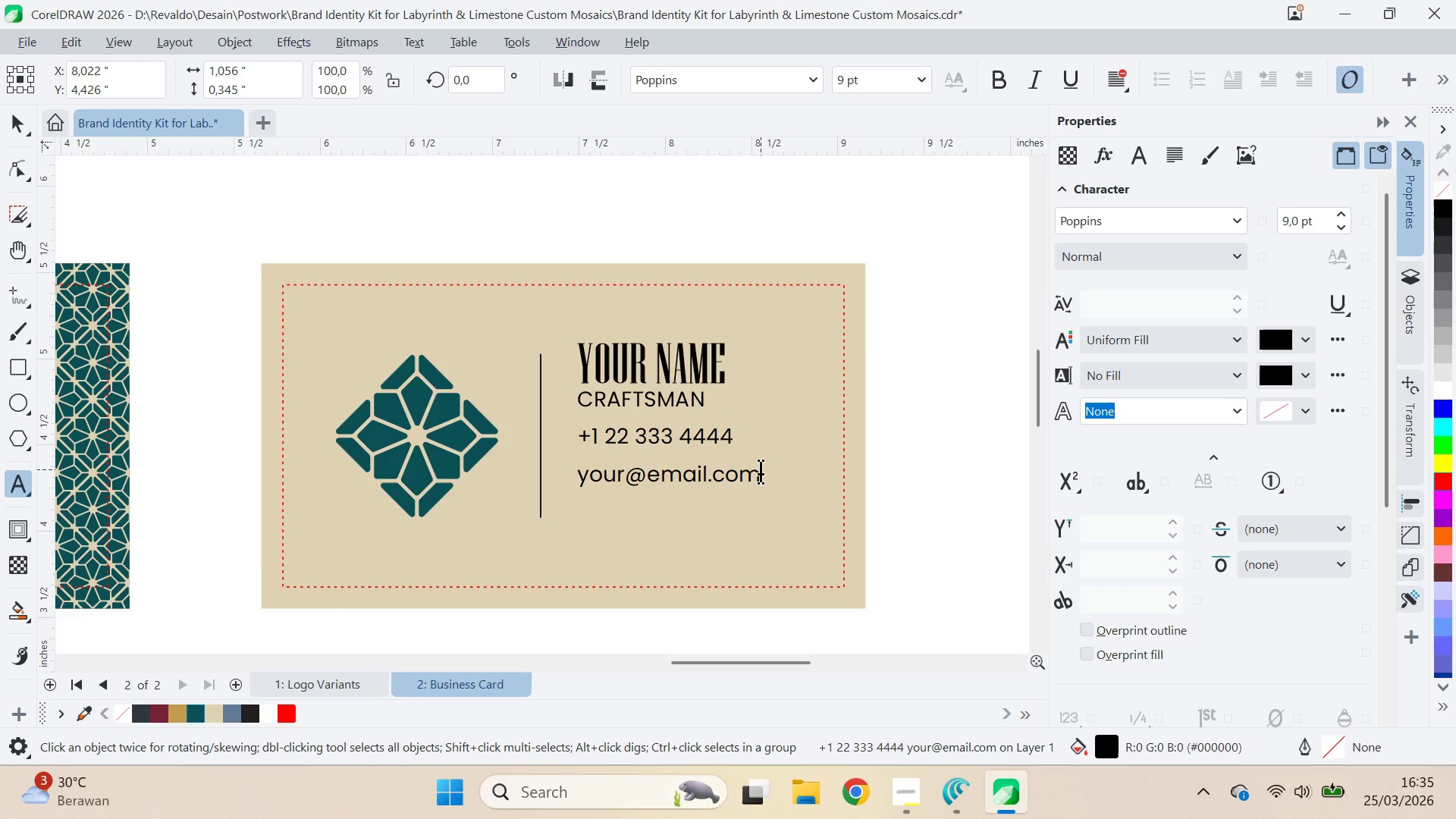 
key(Alt+AltLeft)
 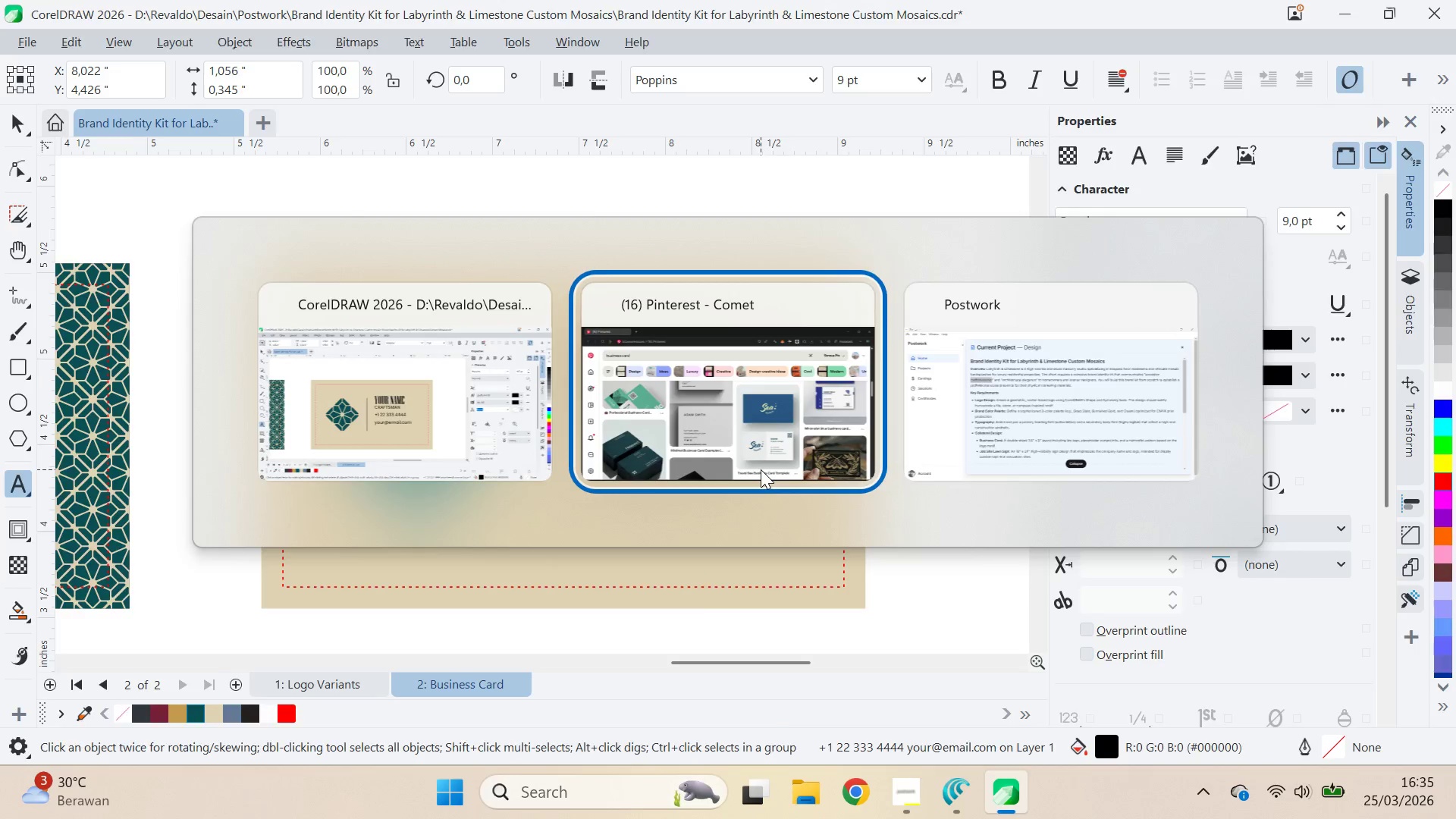 
key(Alt+Tab)
 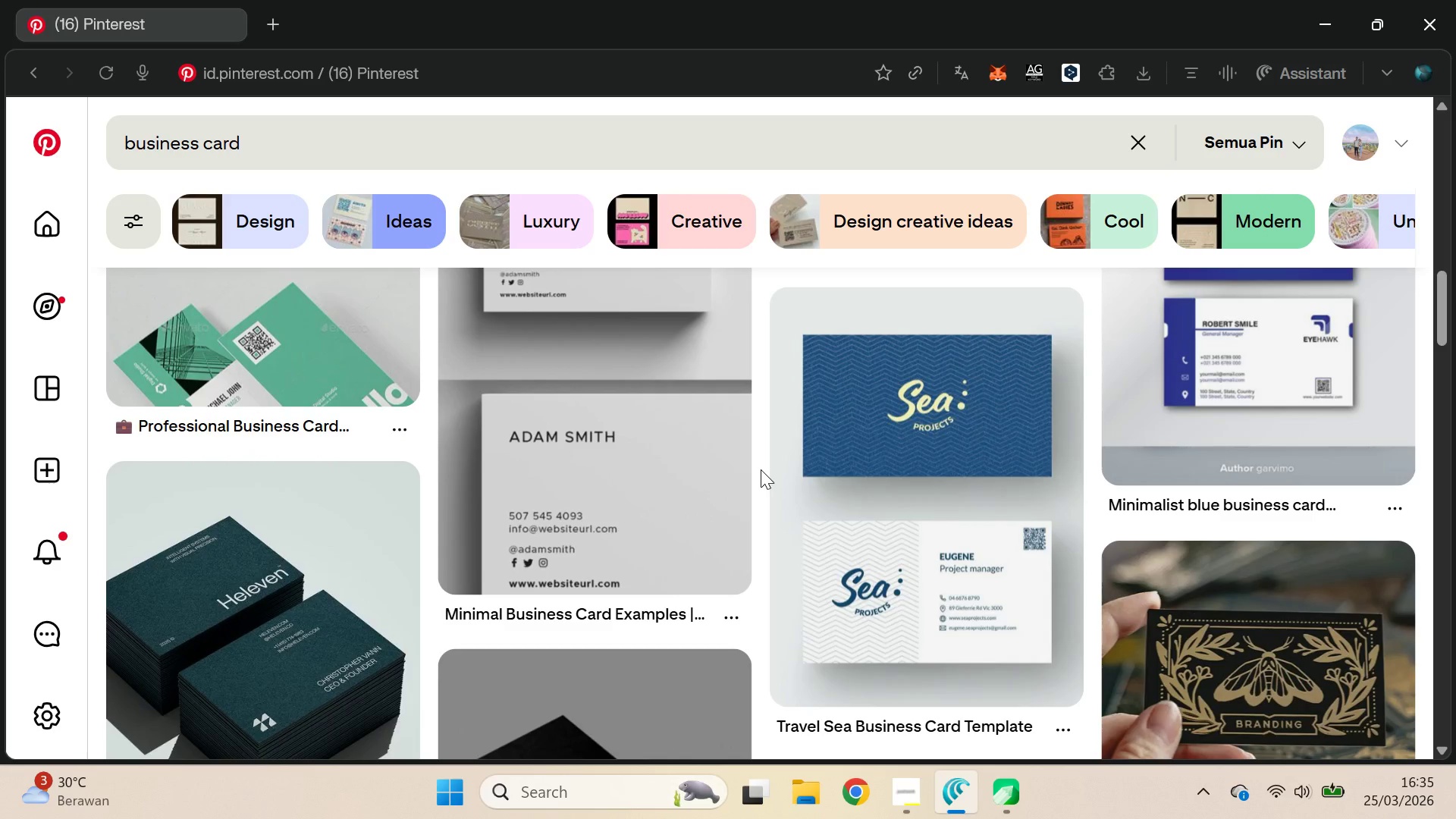 
key(Alt+AltLeft)
 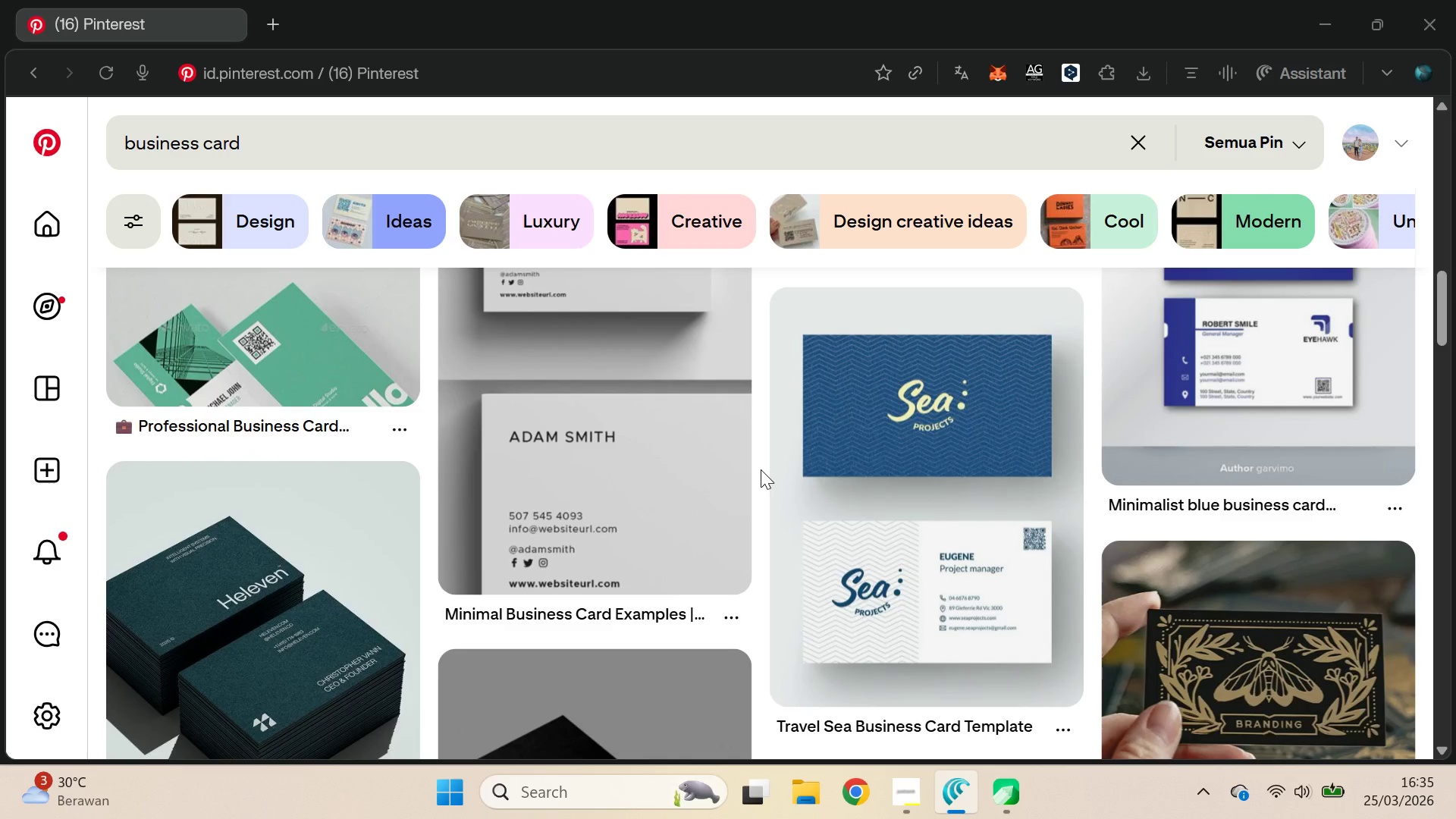 
key(Alt+Tab)
 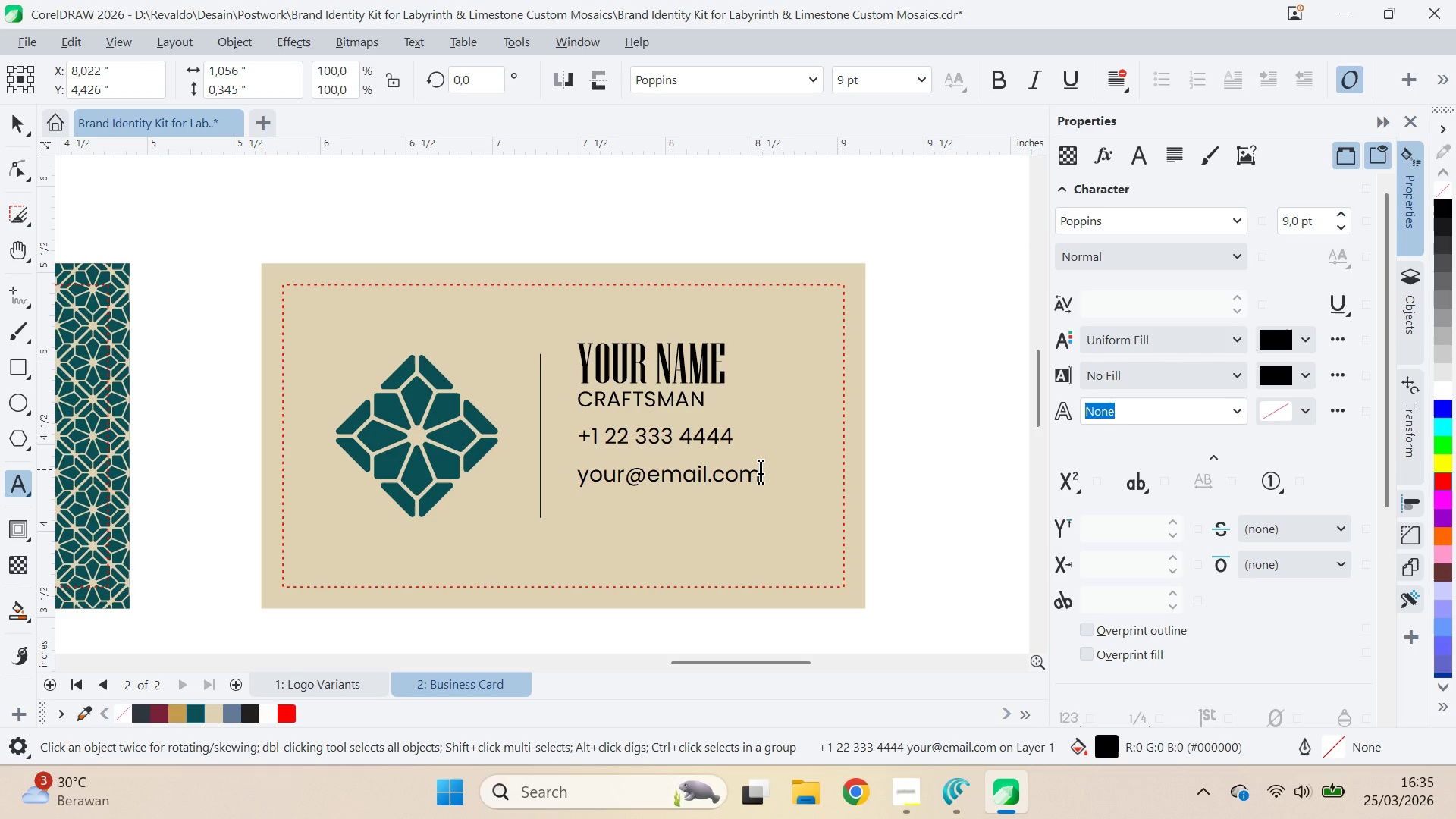 
key(ArrowUp)
 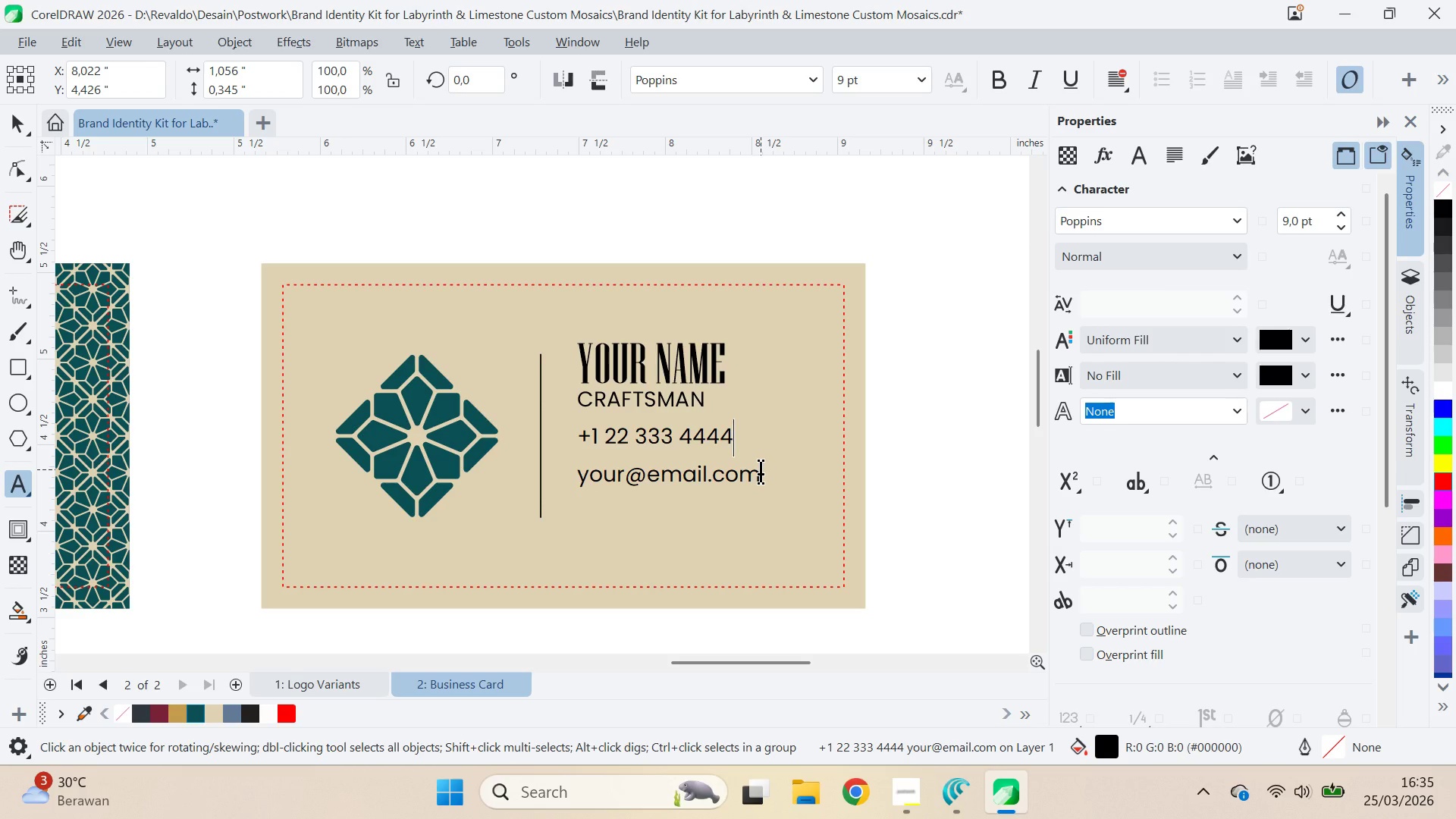 
key(Enter)
 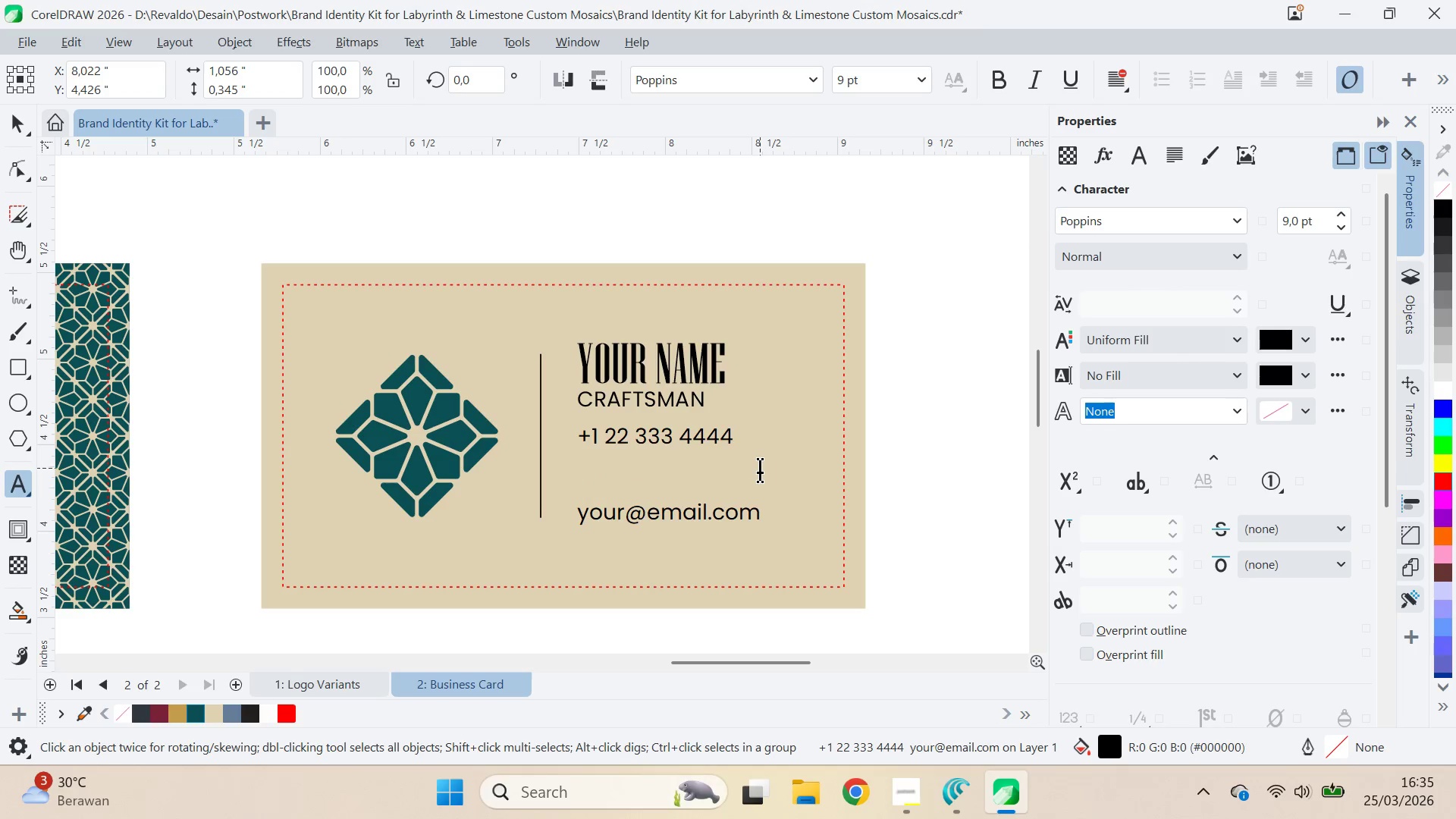 
type(yourweb.site)
key(Backspace)
key(Backspace)
key(Backspace)
key(Backspace)
key(Backspace)
type(site.com)
 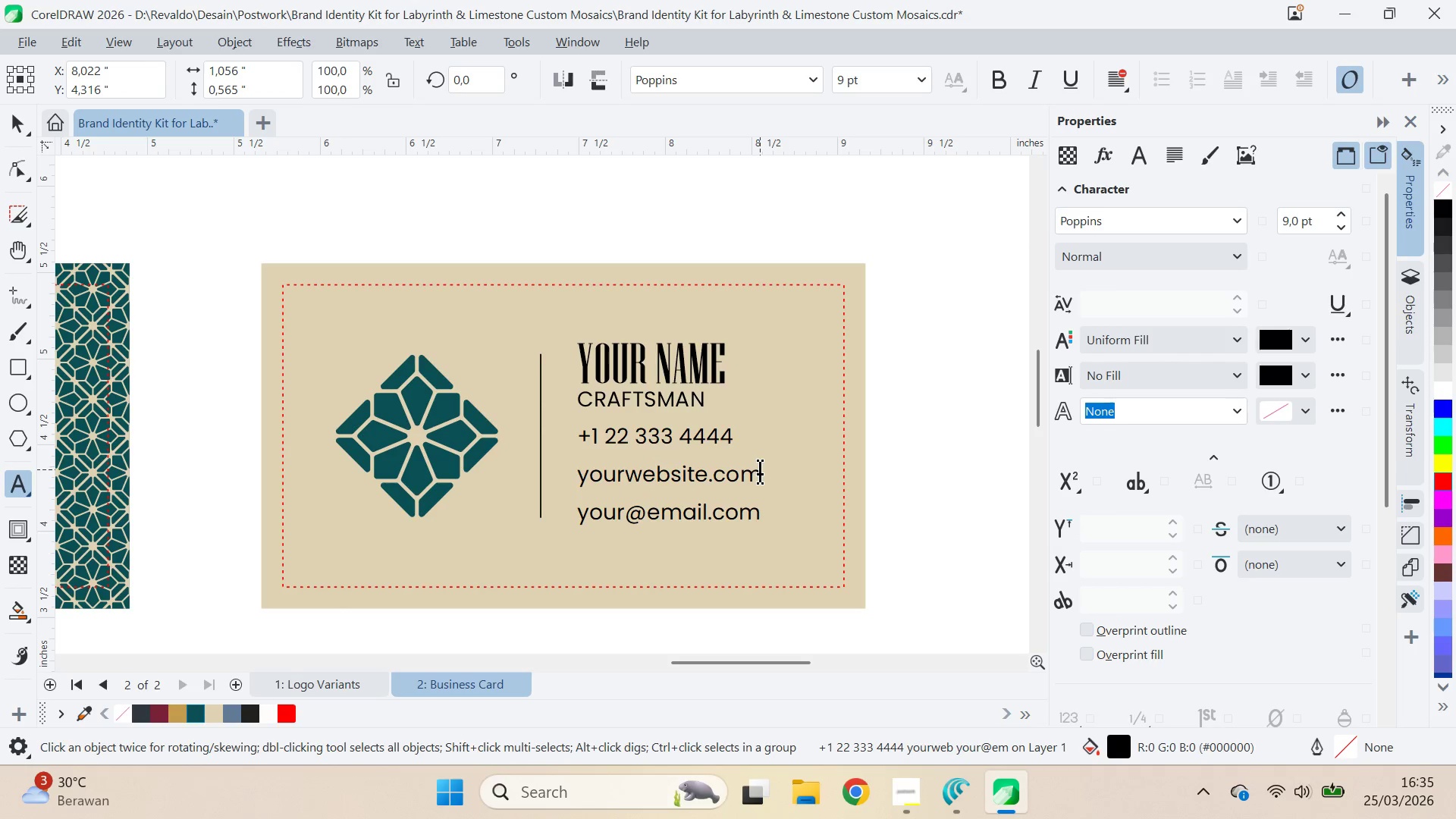 
key(Alt+AltLeft)
 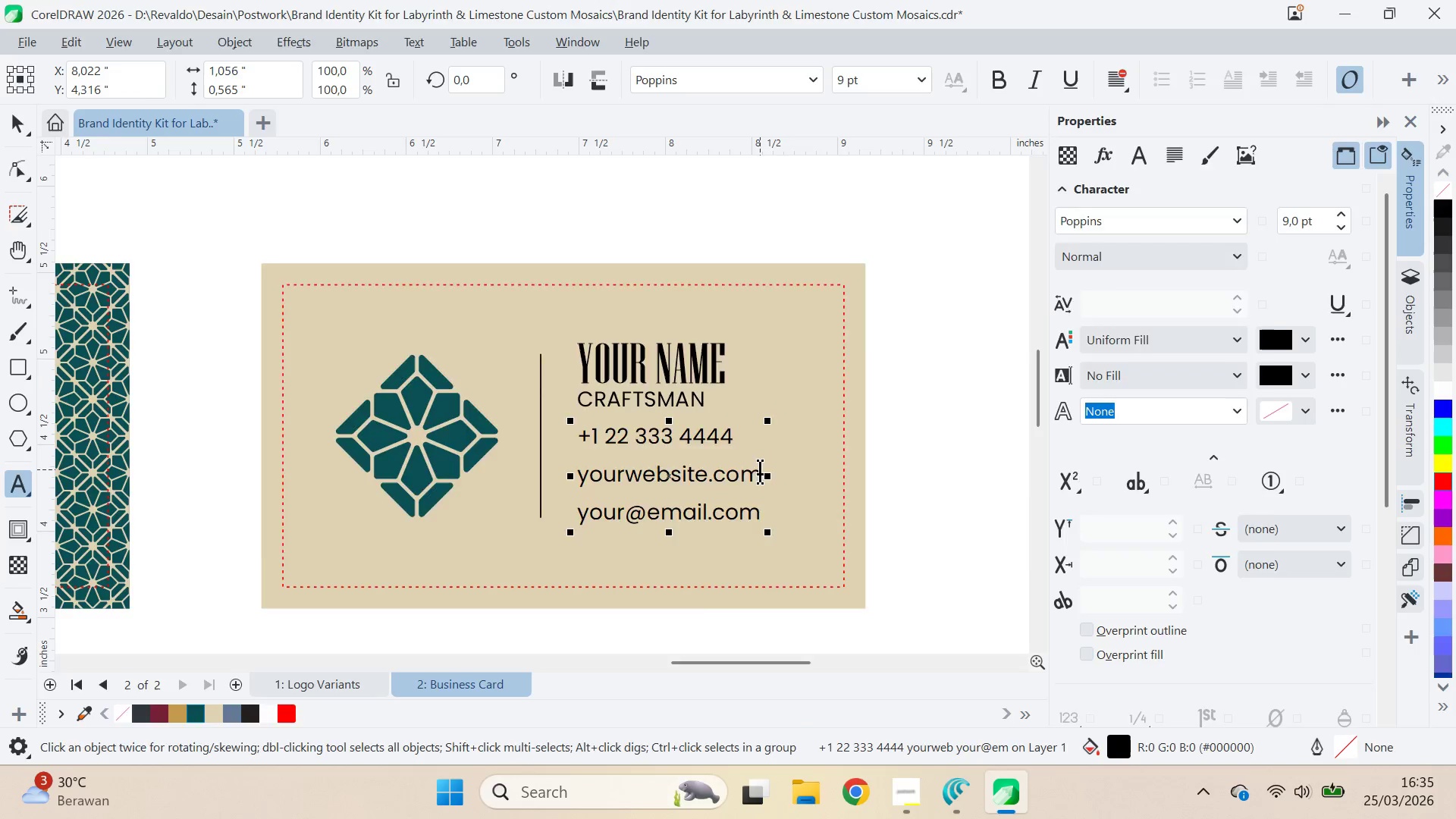 
key(Alt+Tab)
 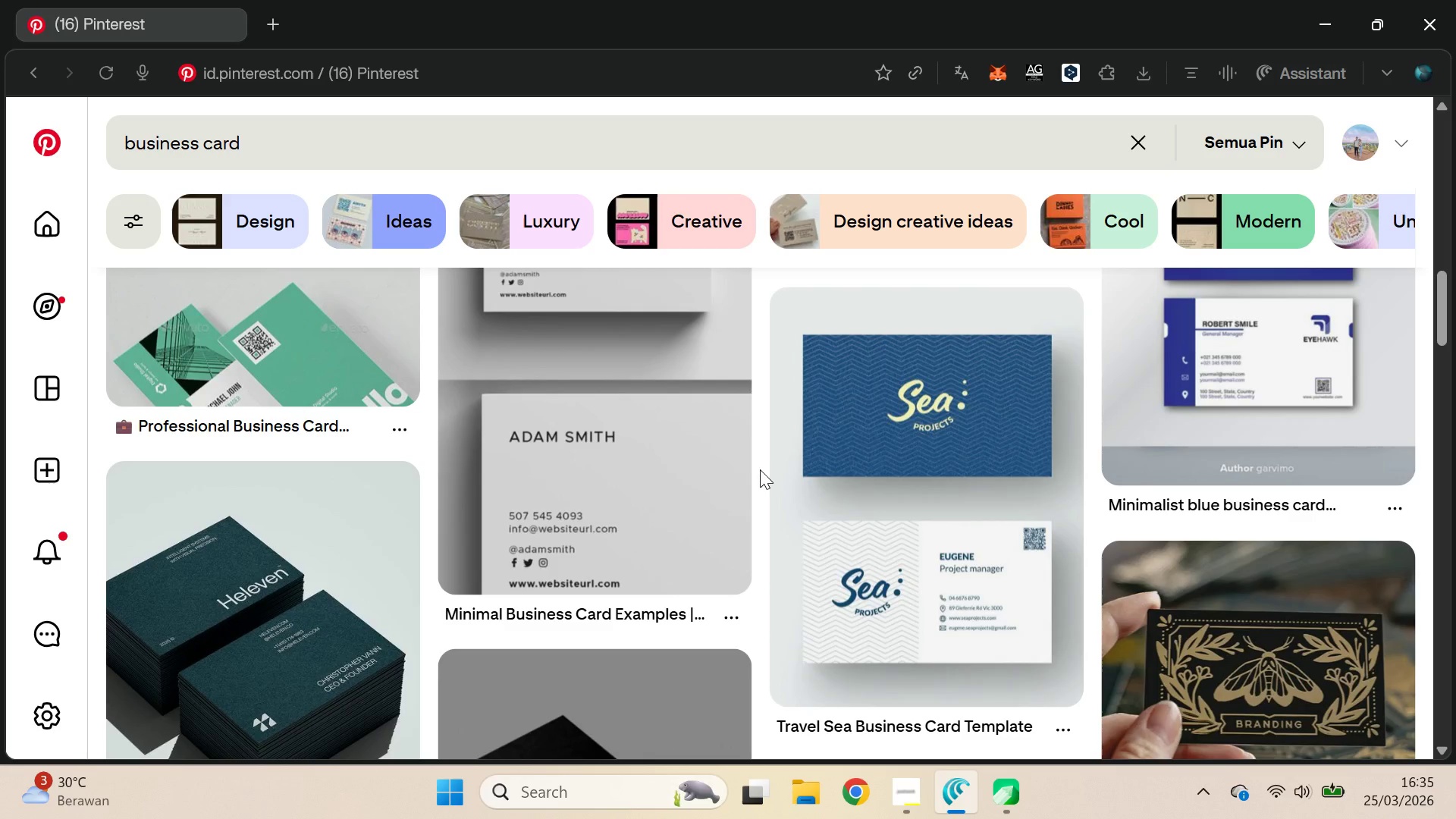 
key(Alt+AltLeft)
 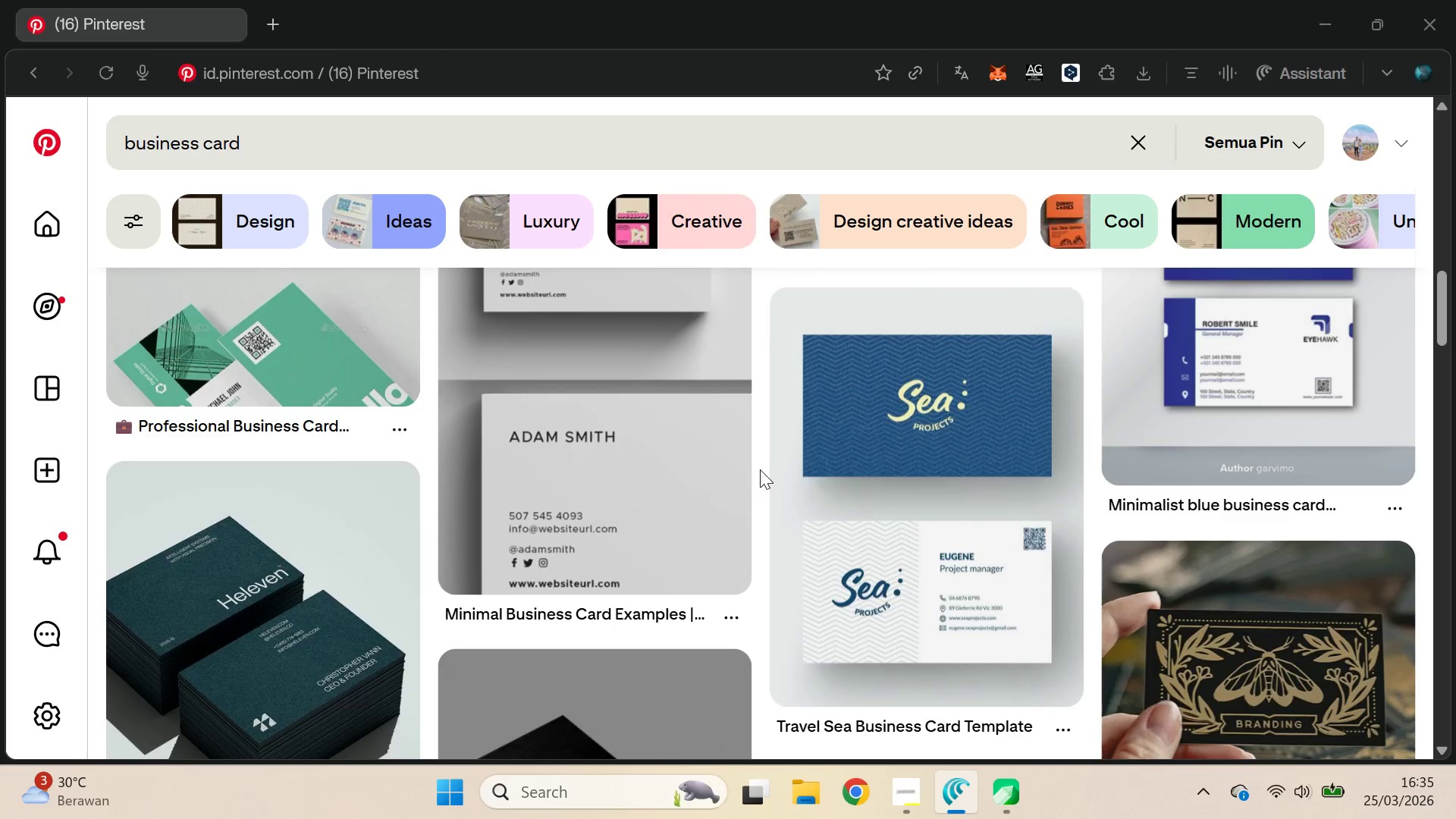 
key(Alt+Tab)
 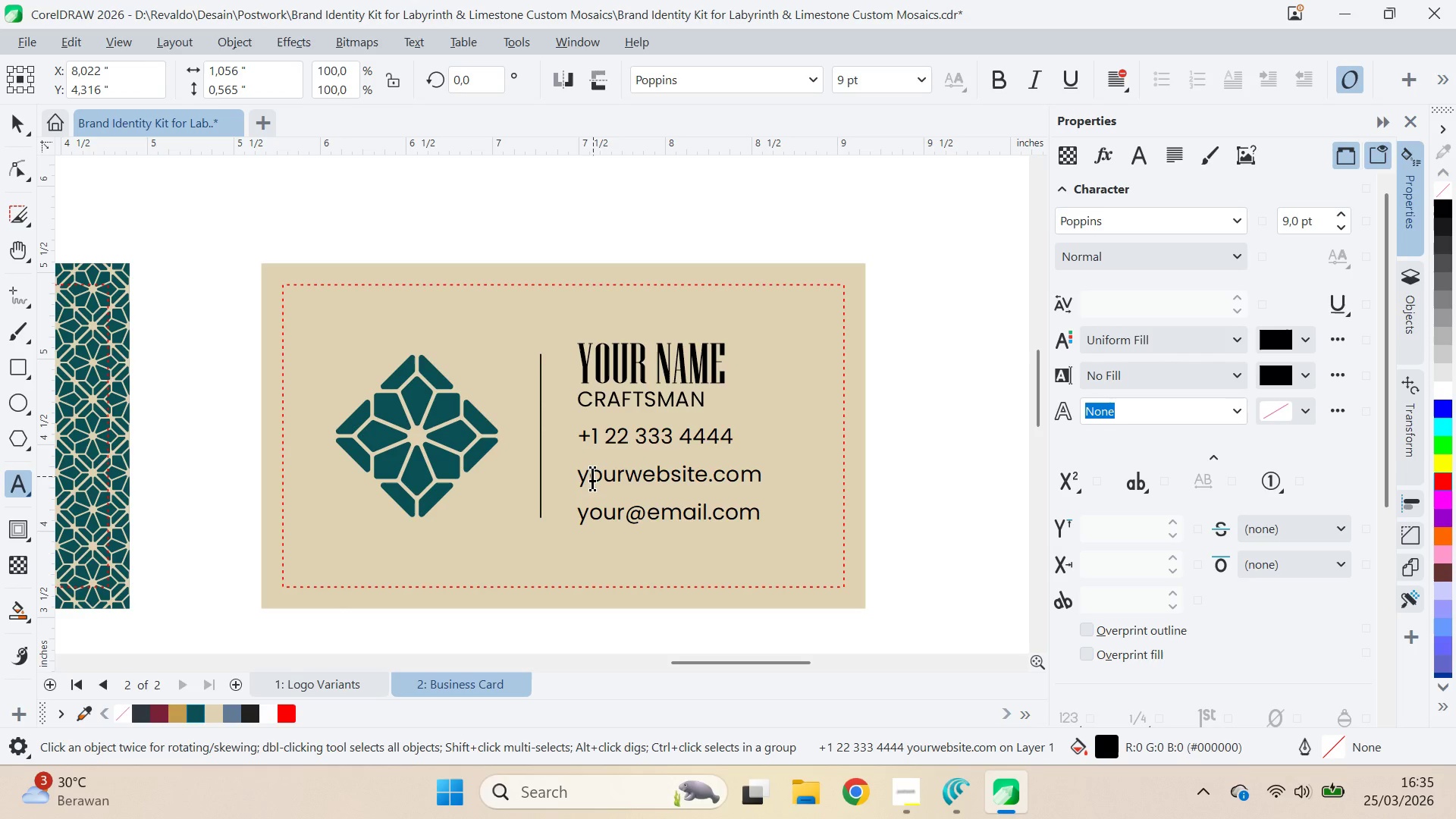 
key(Alt+AltLeft)
 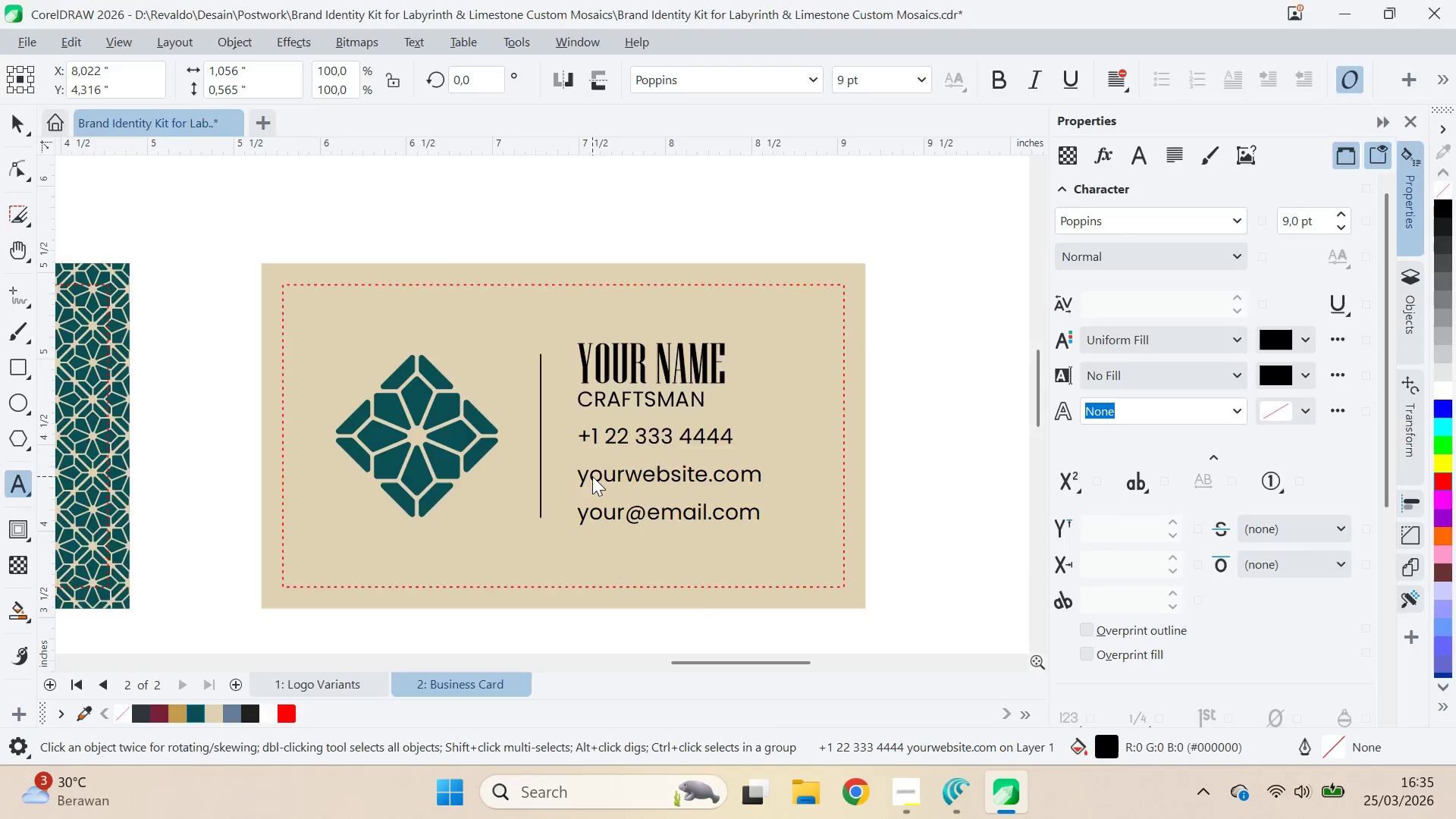 
key(Alt+Tab)
 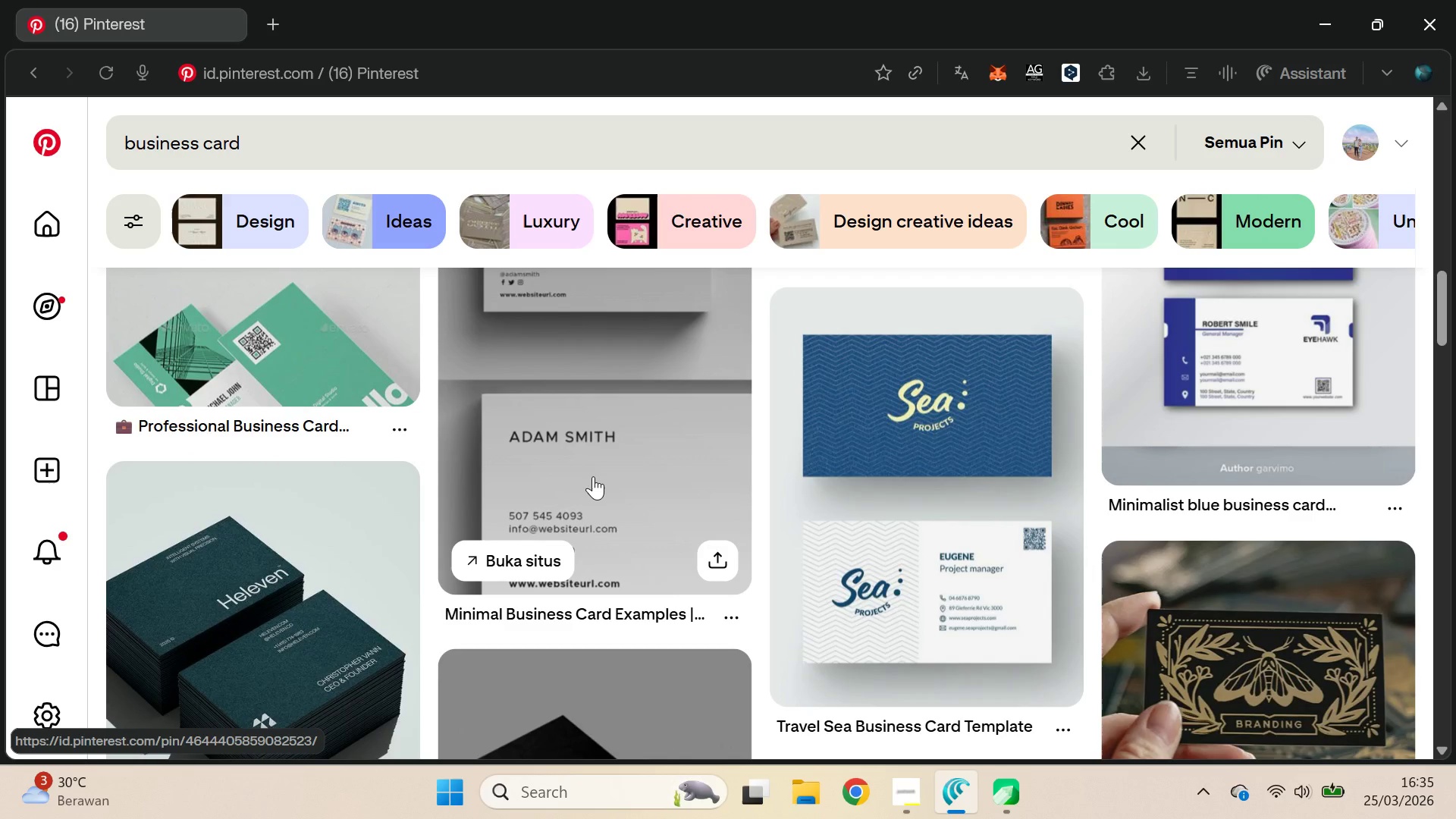 
key(Alt+AltLeft)
 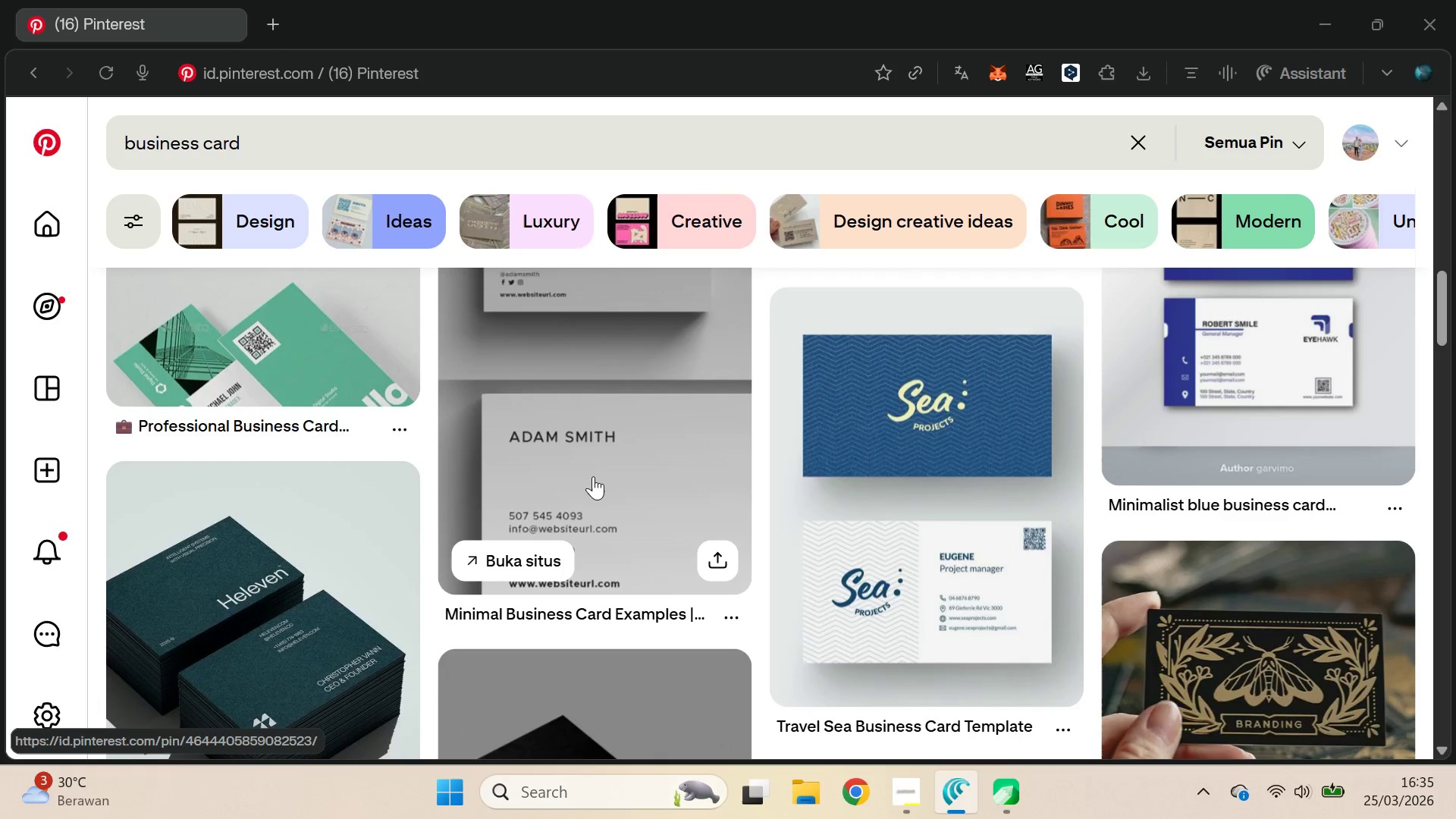 
key(Alt+Tab)
 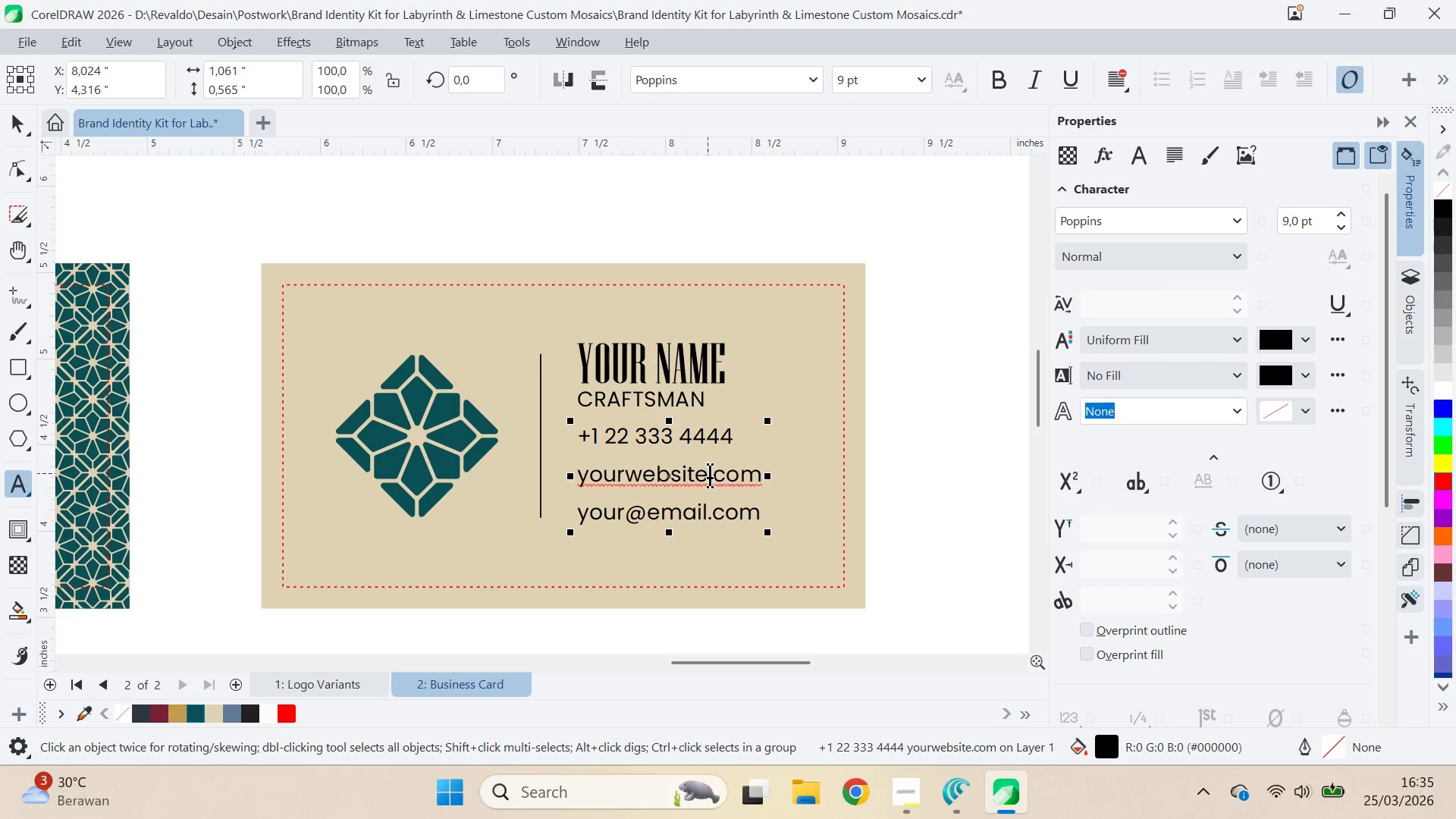 
left_click_drag(start_coordinate=[711, 471], to_coordinate=[756, 488])
 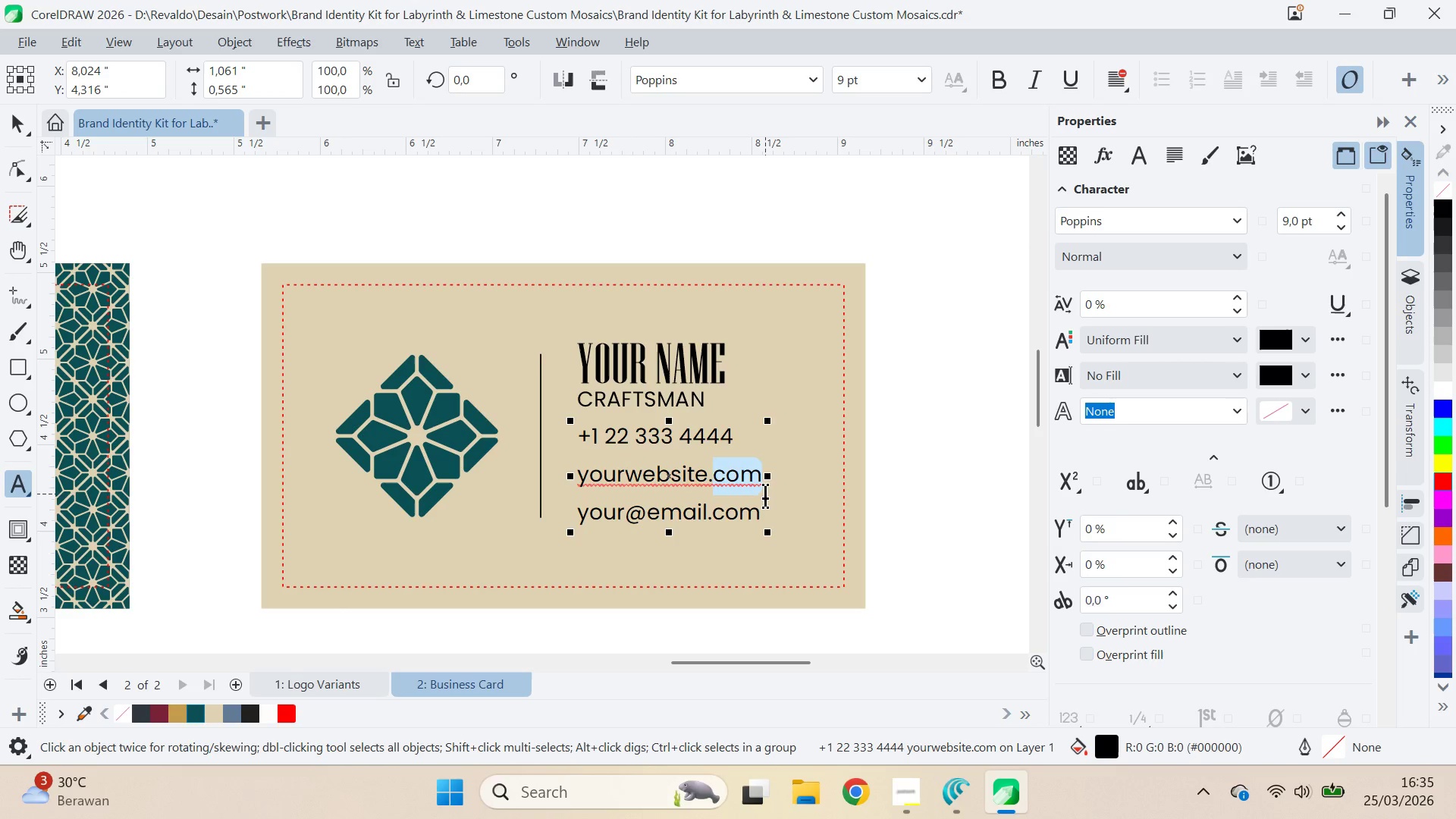 
key(Backspace)
 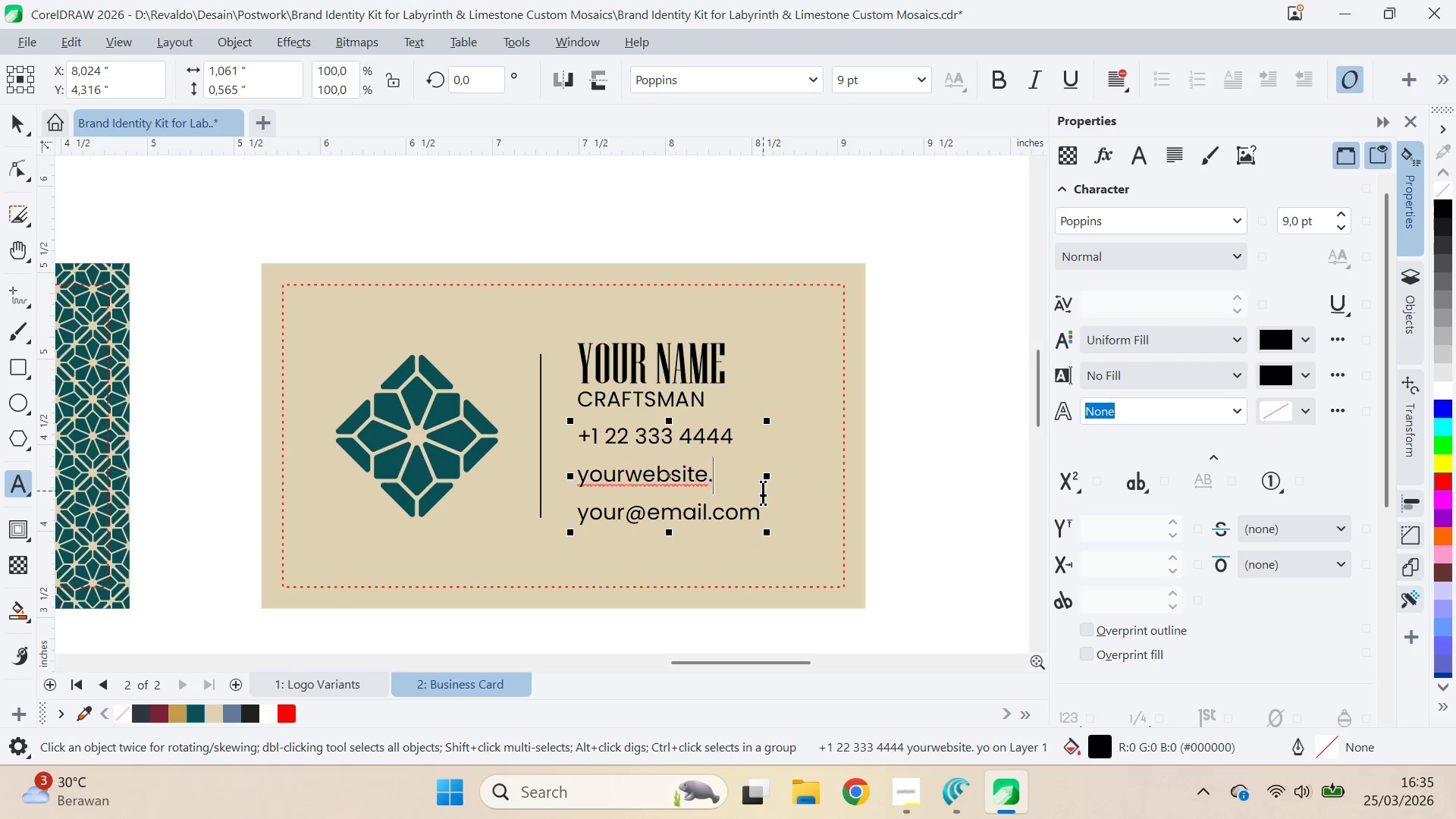 
key(Backspace)
 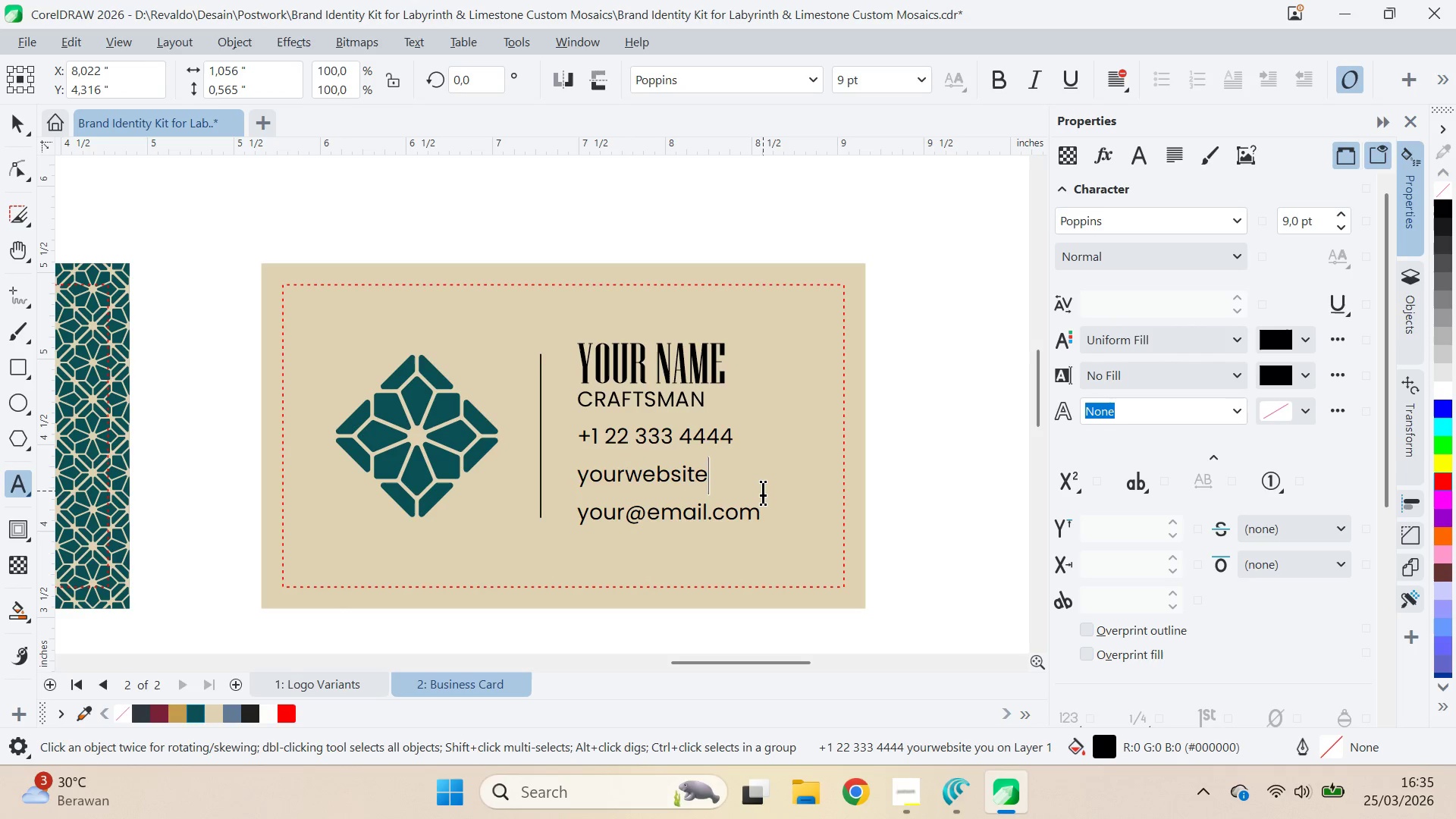 
key(ArrowLeft)
 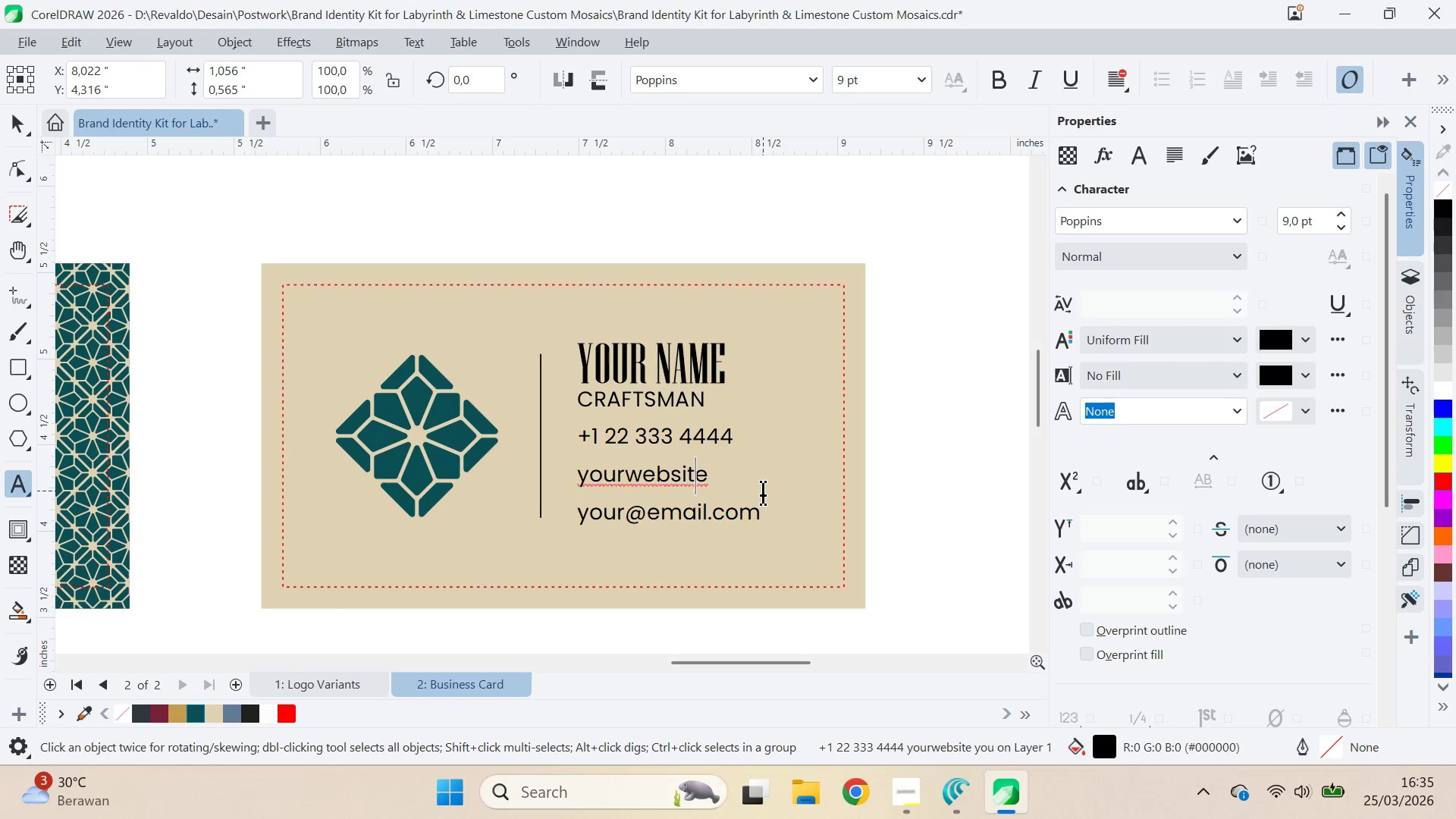 
key(ArrowLeft)
 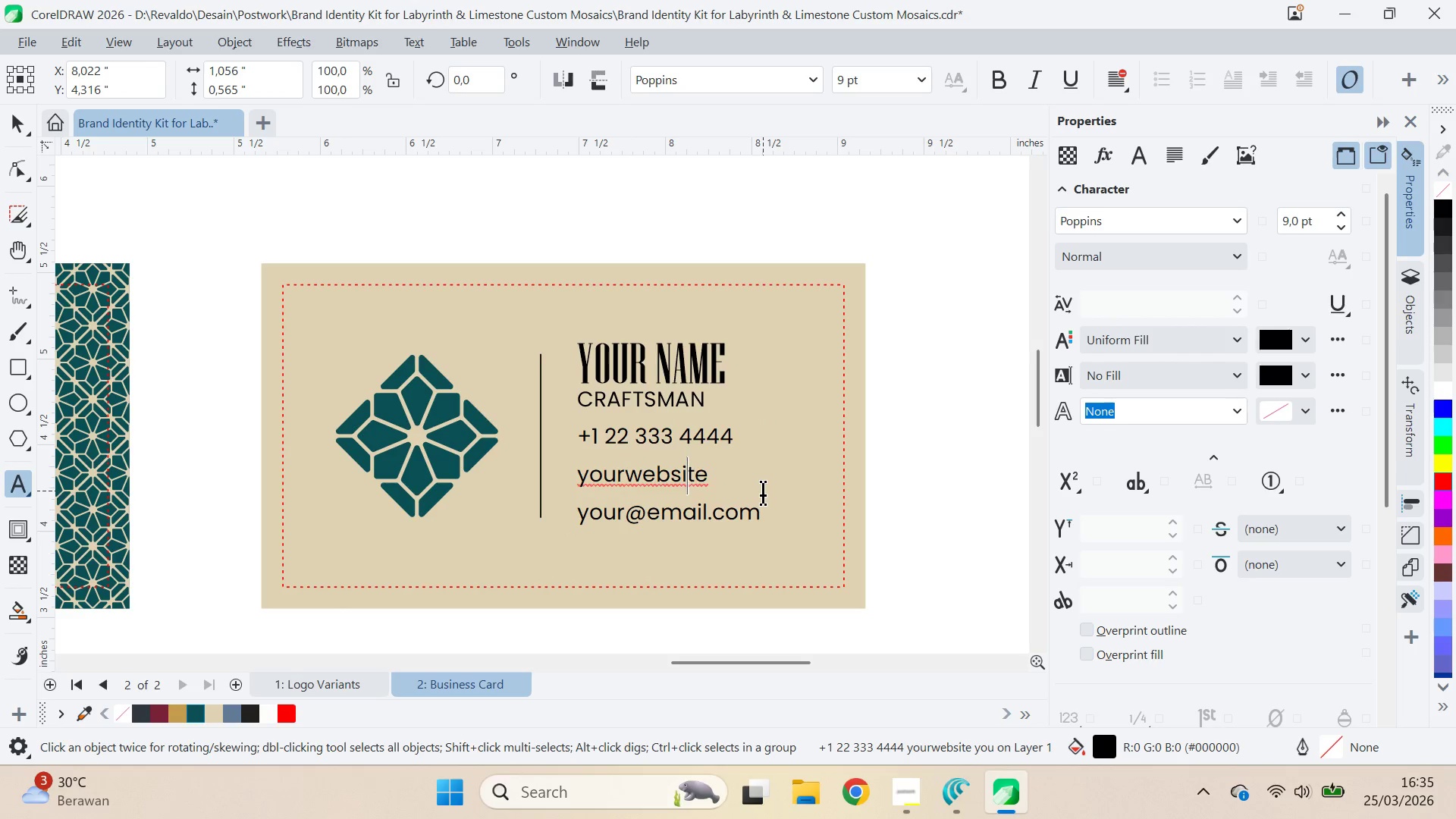 
key(ArrowLeft)
 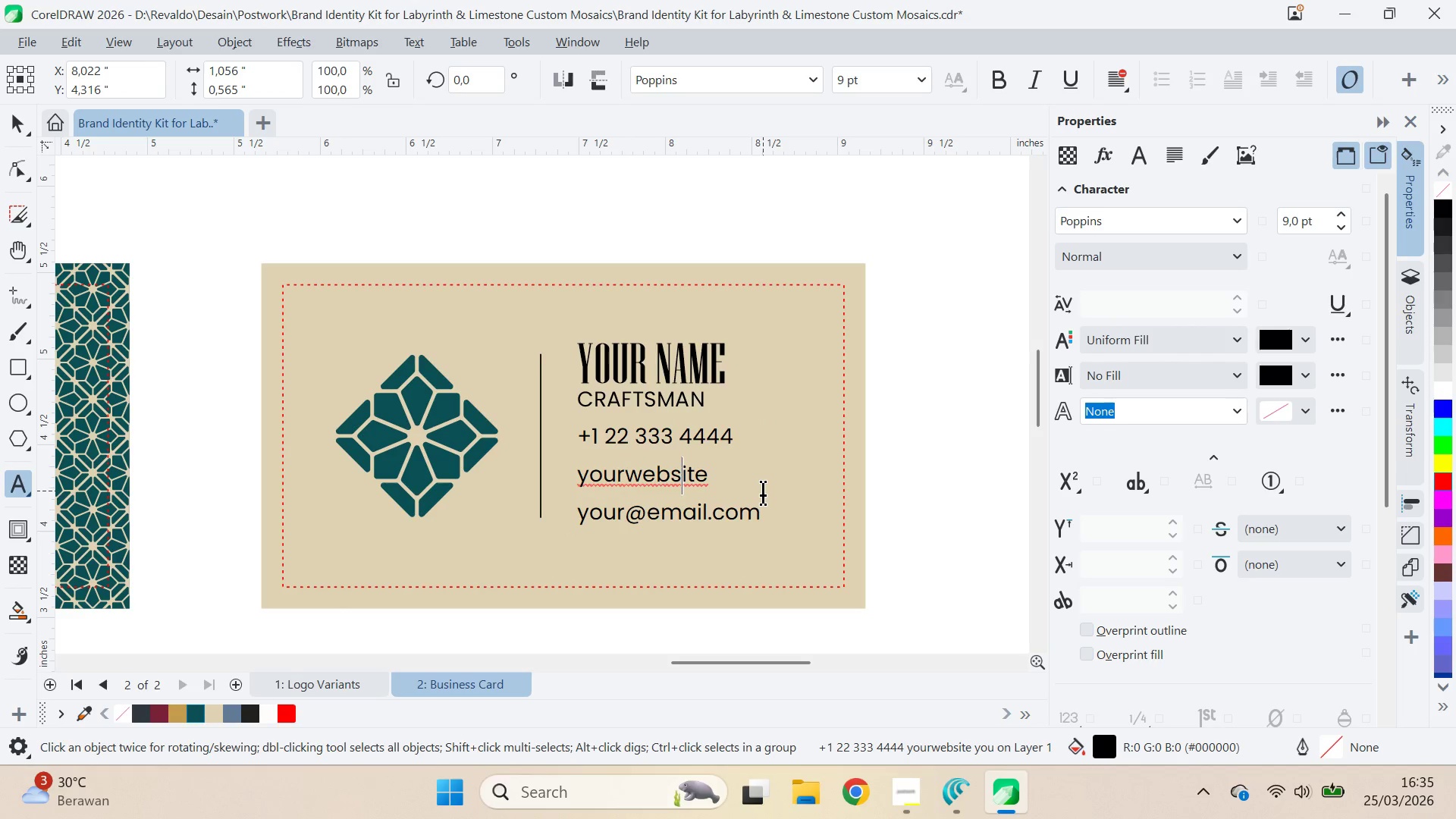 
key(ArrowLeft)
 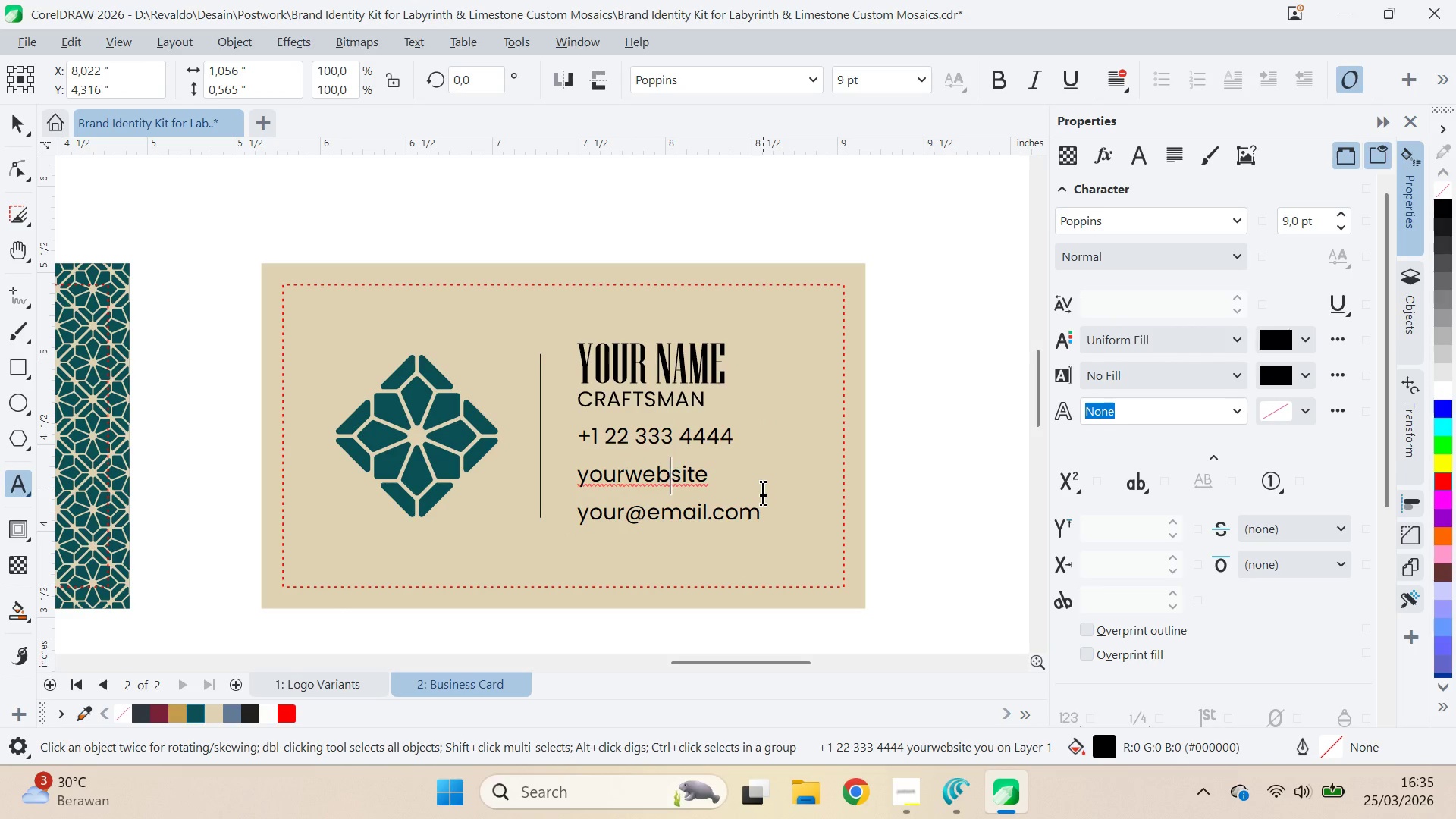 
key(Period)
 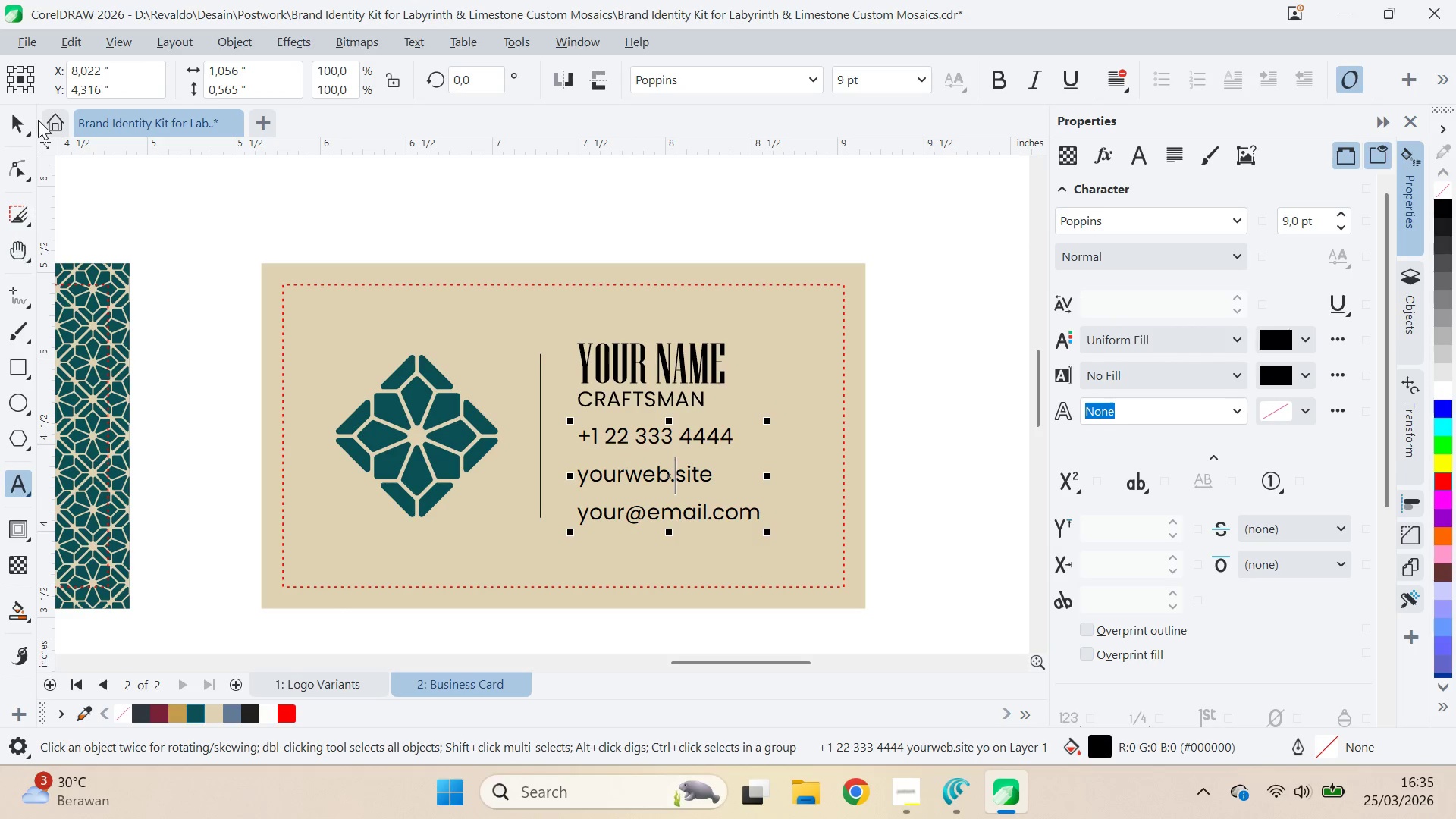 
key(Alt+AltLeft)
 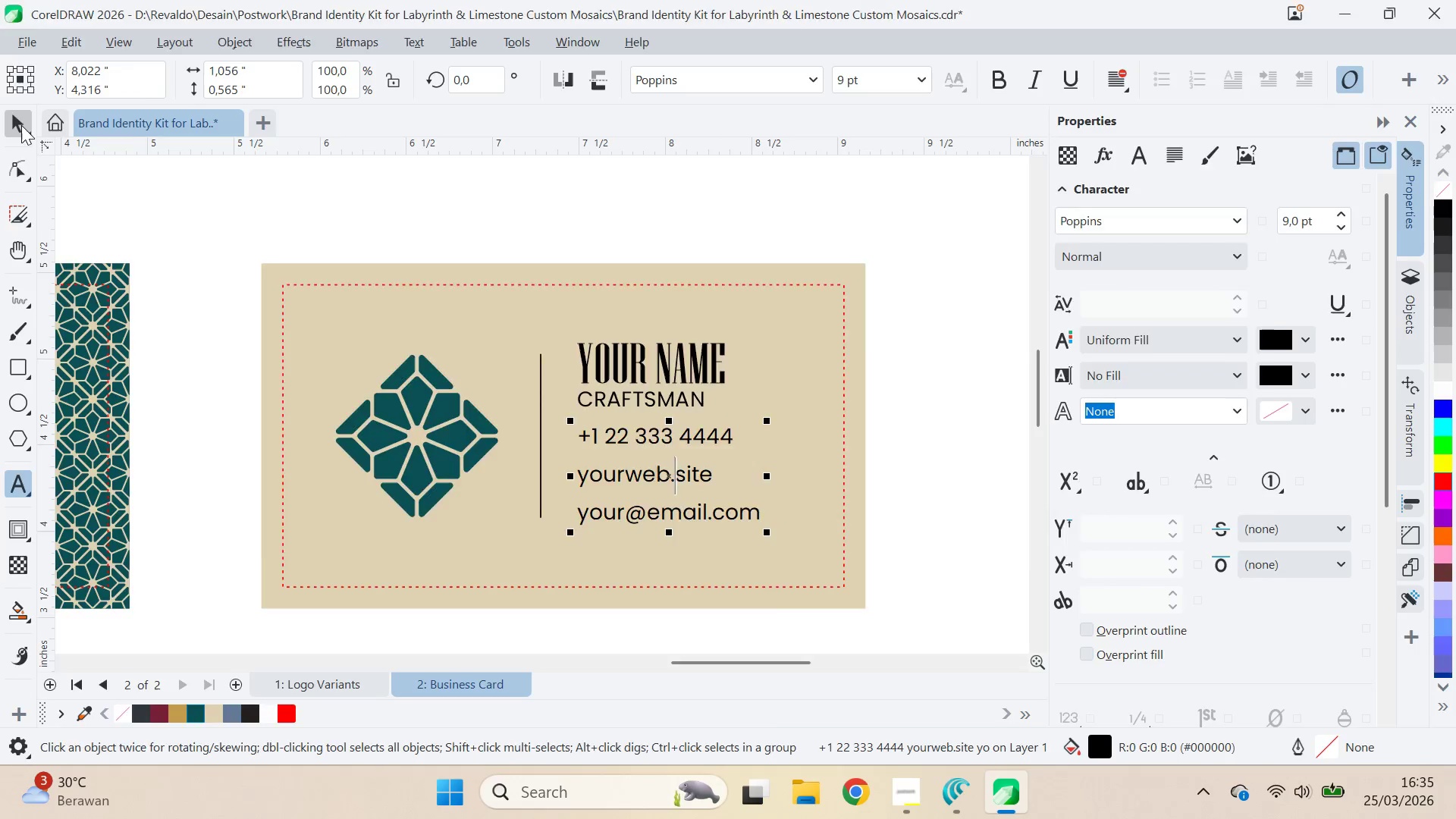 
key(Alt+Tab)
 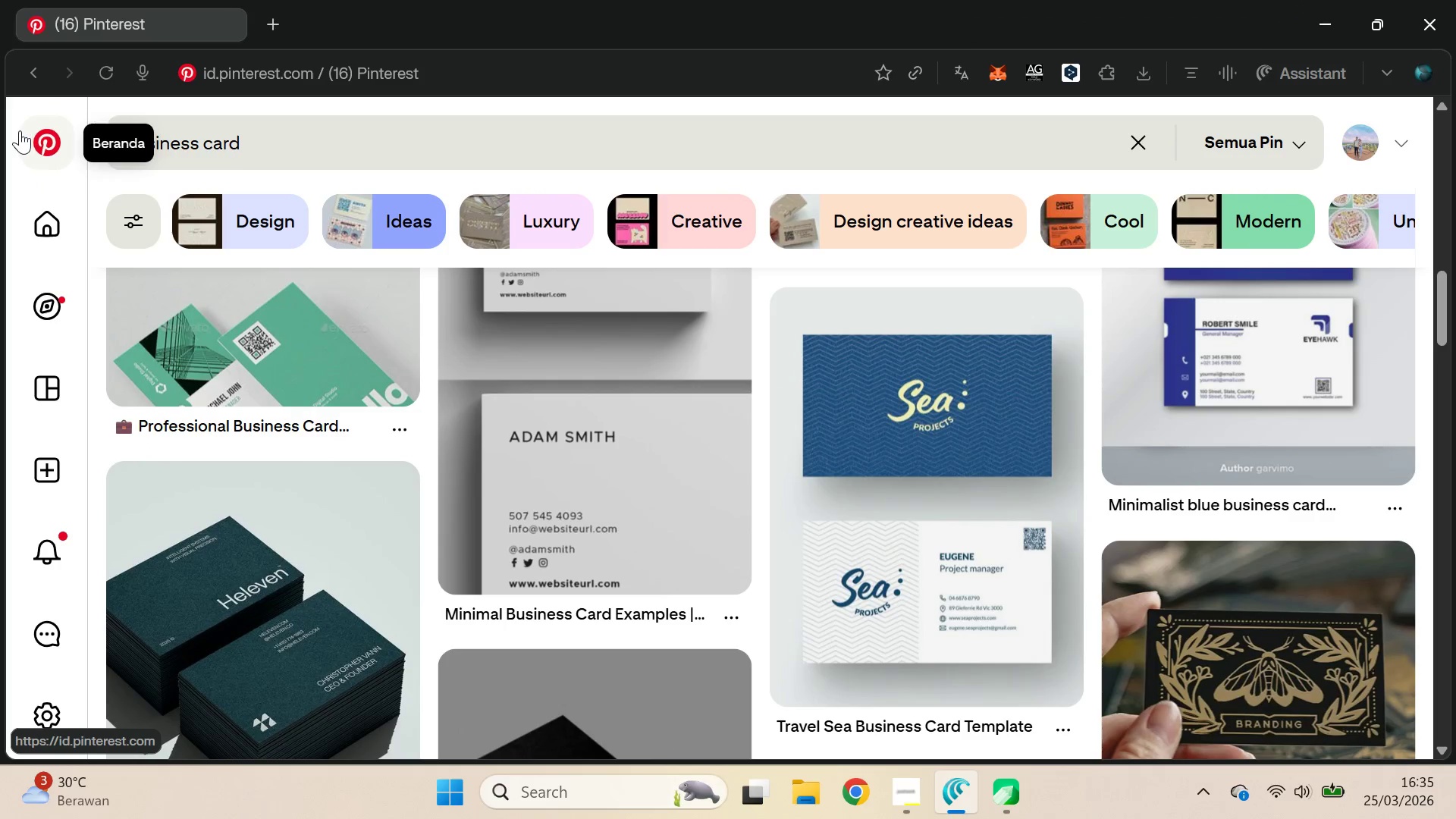 
key(Alt+AltLeft)
 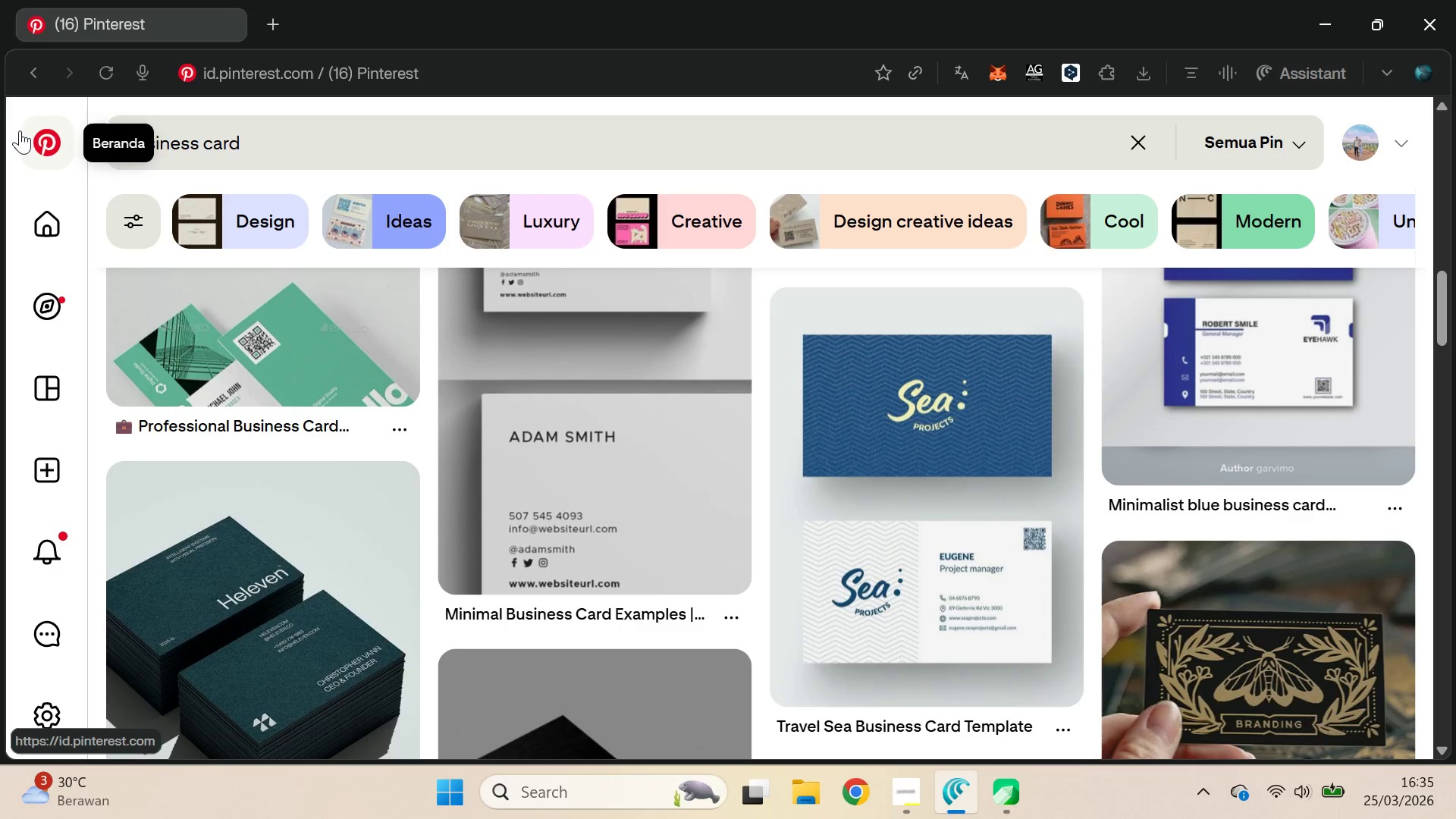 
key(Alt+Tab)
 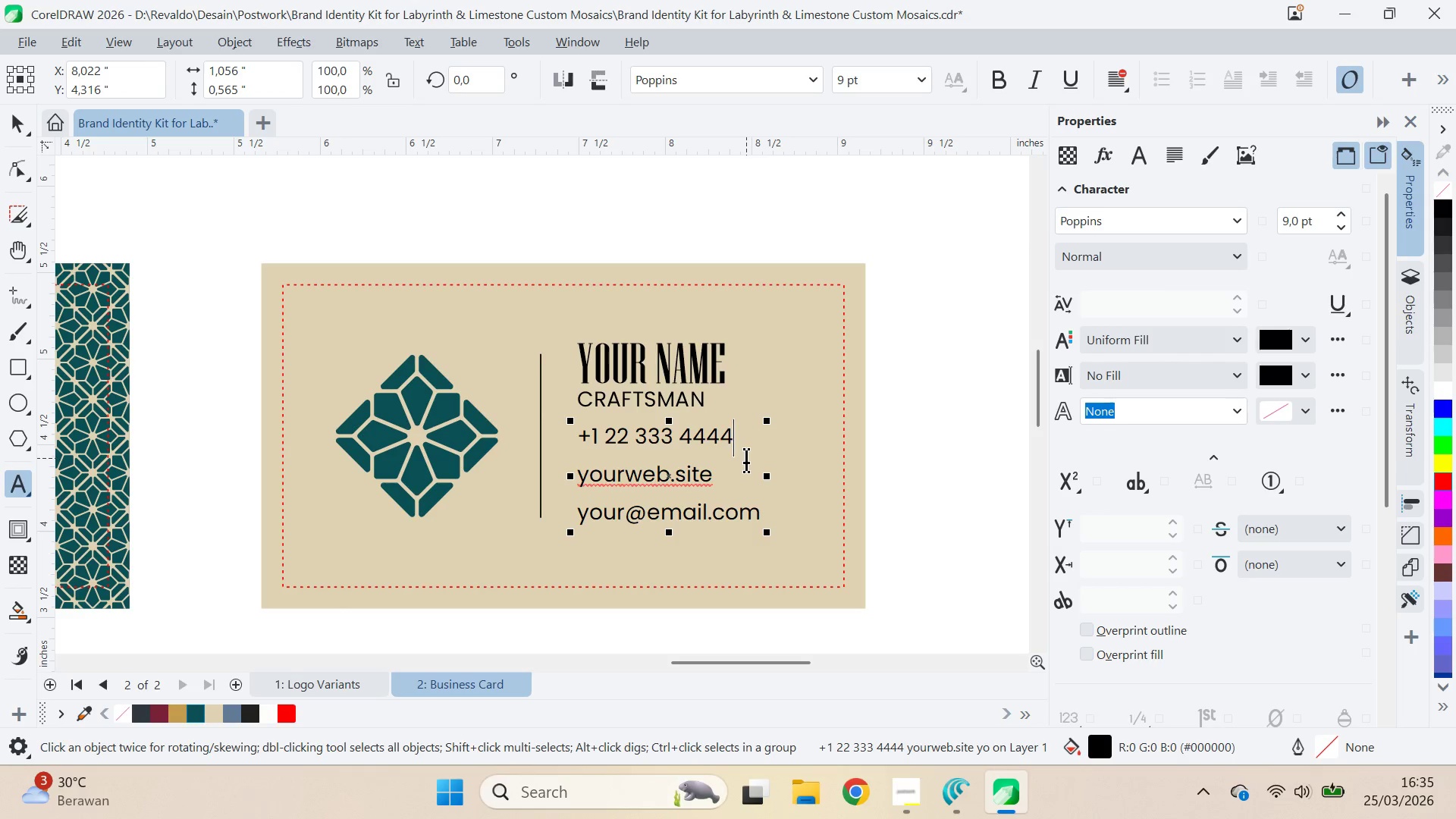 
key(Enter)
 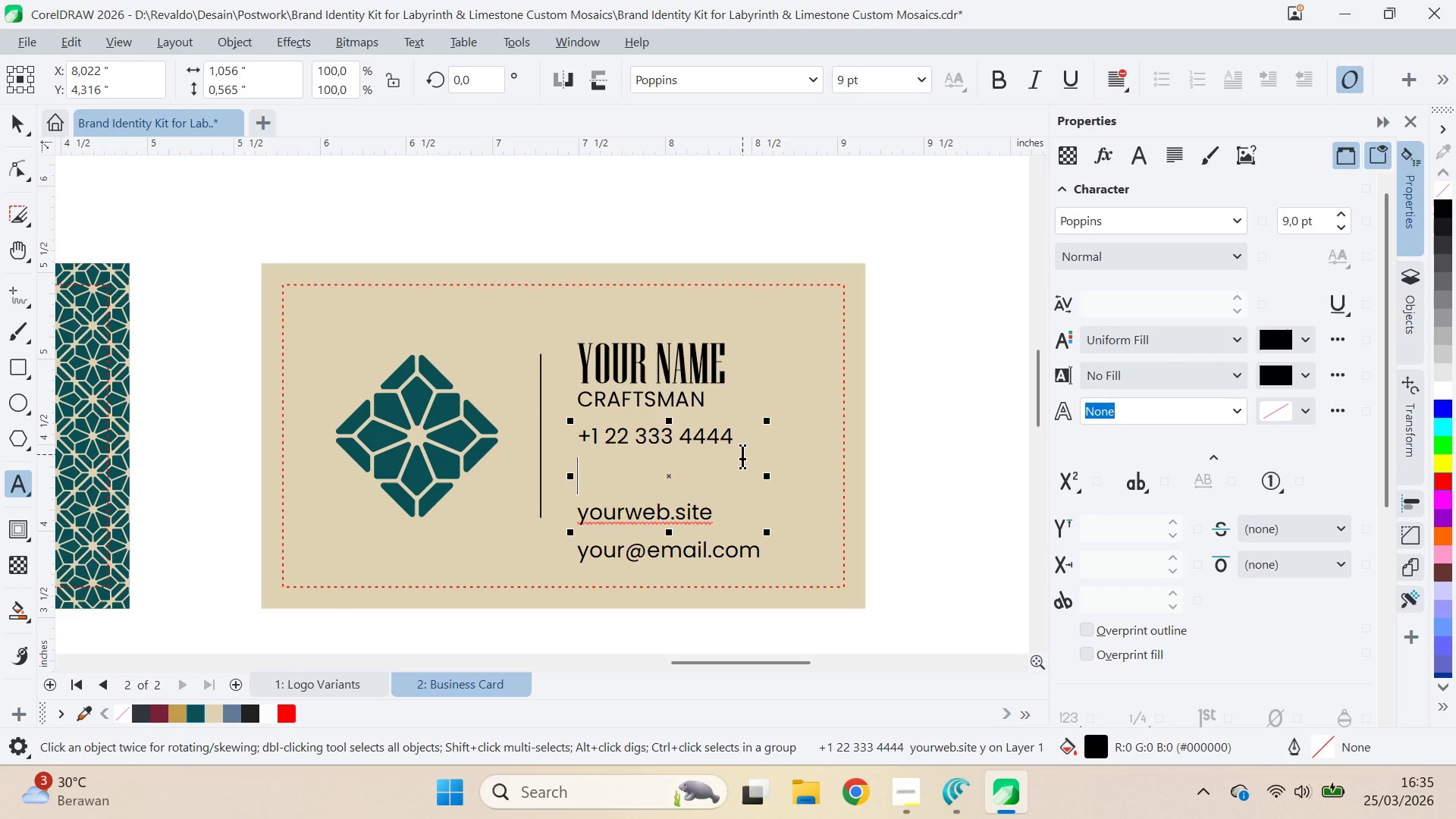 
type(cite)
key(Backspace)
type(y)
key(Backspace)
key(Backspace)
key(Backspace)
key(Backspace)
type(your addra)
key(Backspace)
type(s)
key(Backspace)
type(es )
key(Backspace)
type(s )
key(Backspace)
 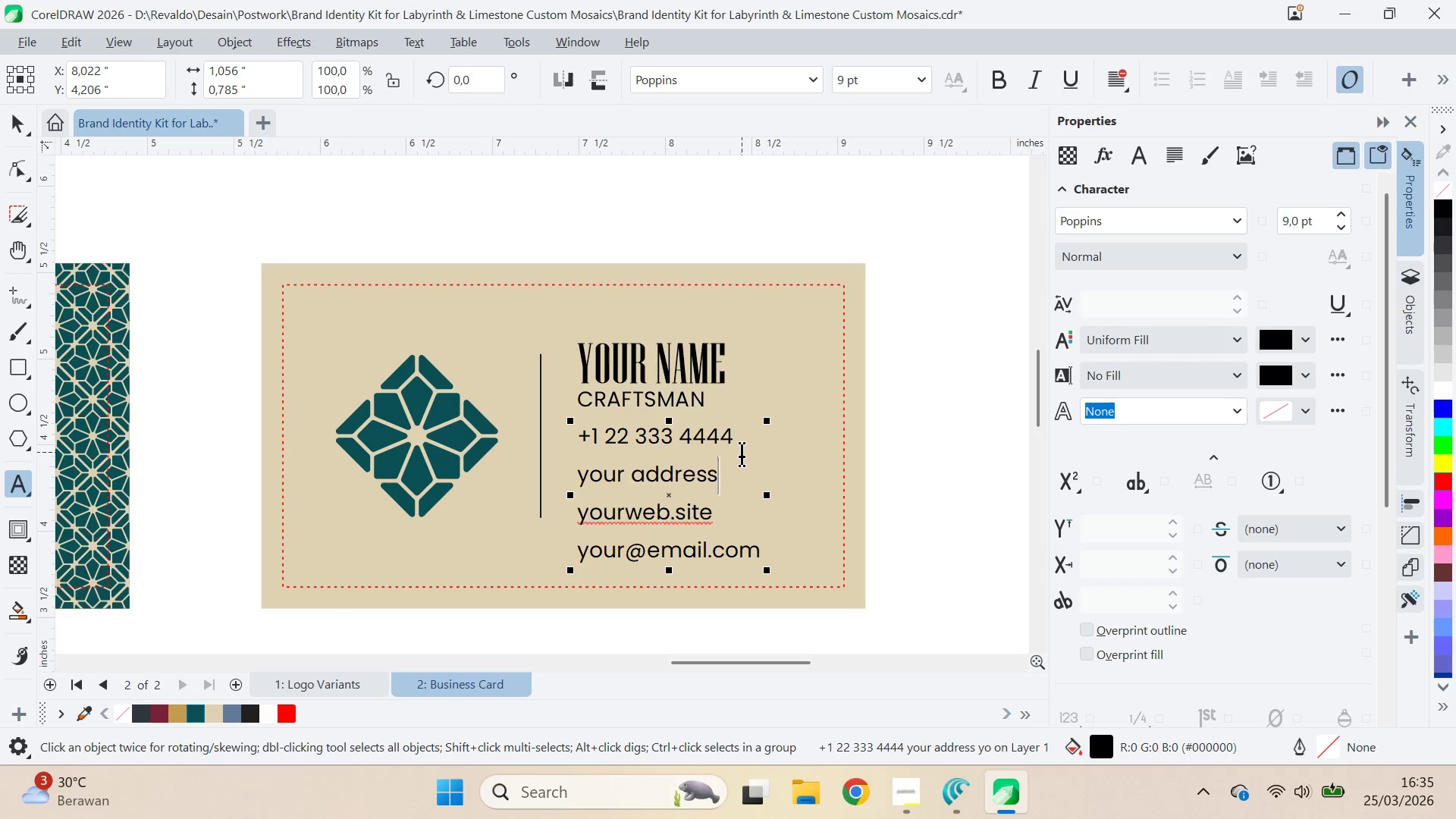 
key(Alt+AltLeft)
 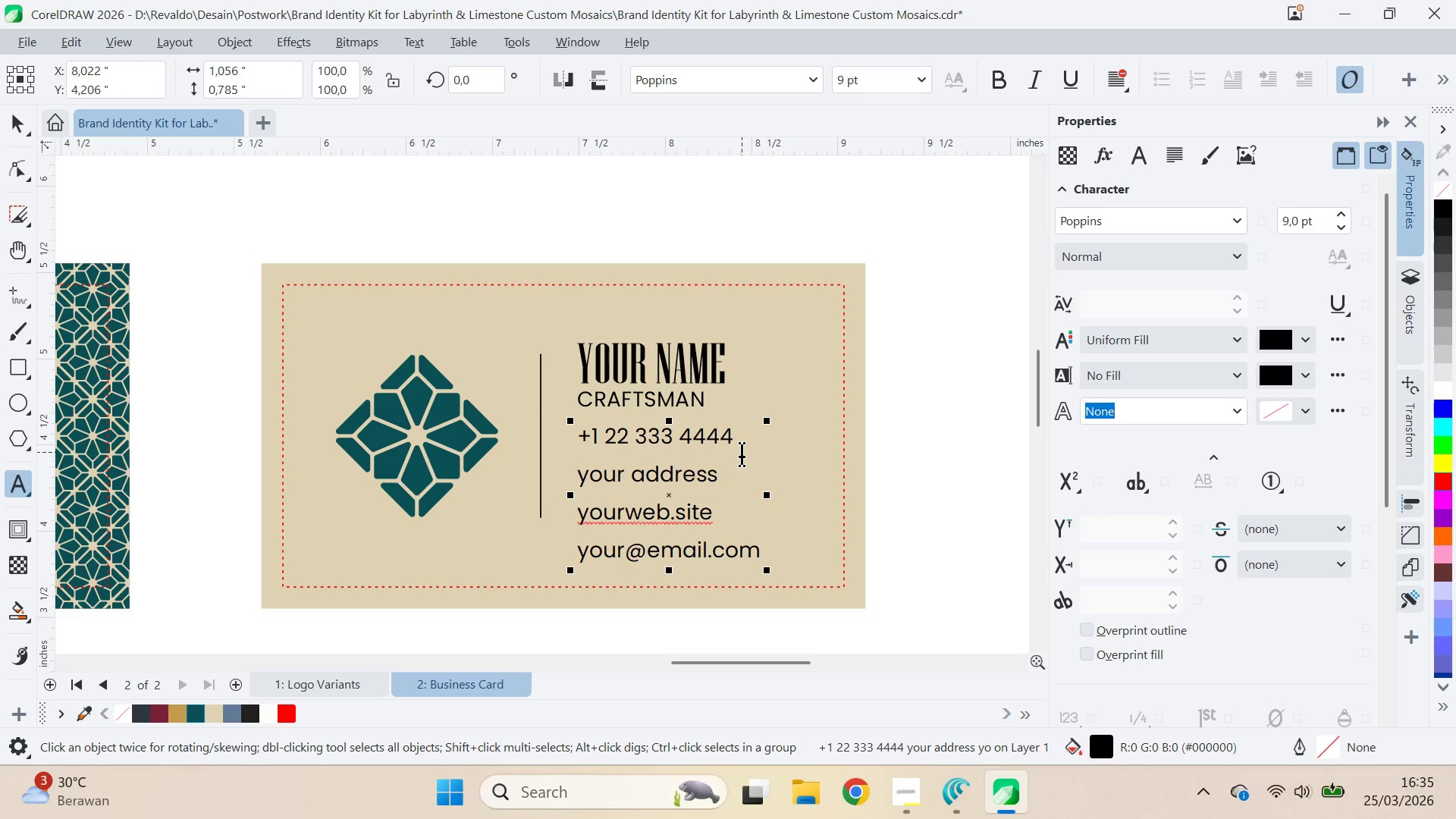 
key(Alt+Tab)
 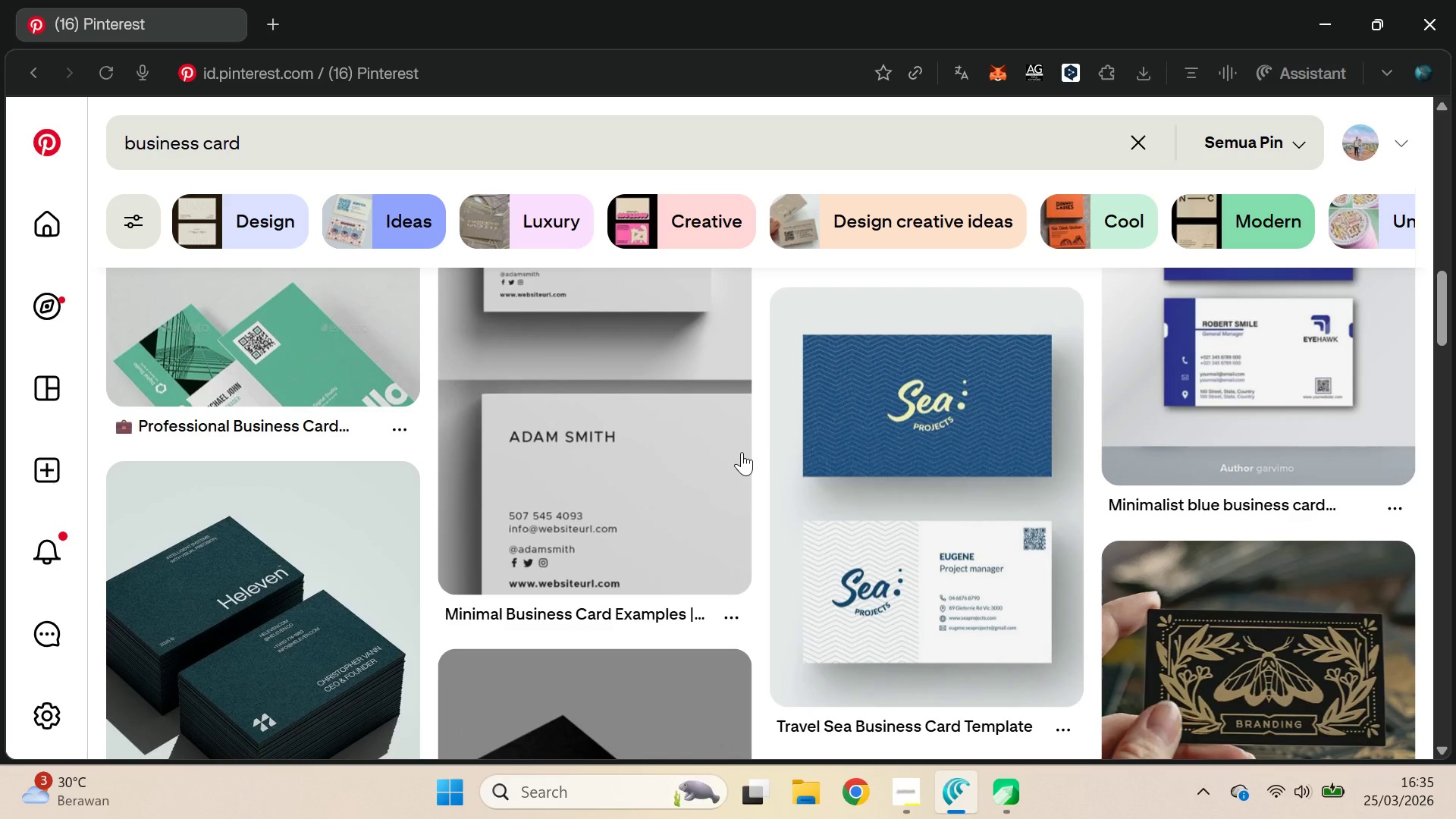 
key(Control+T)
 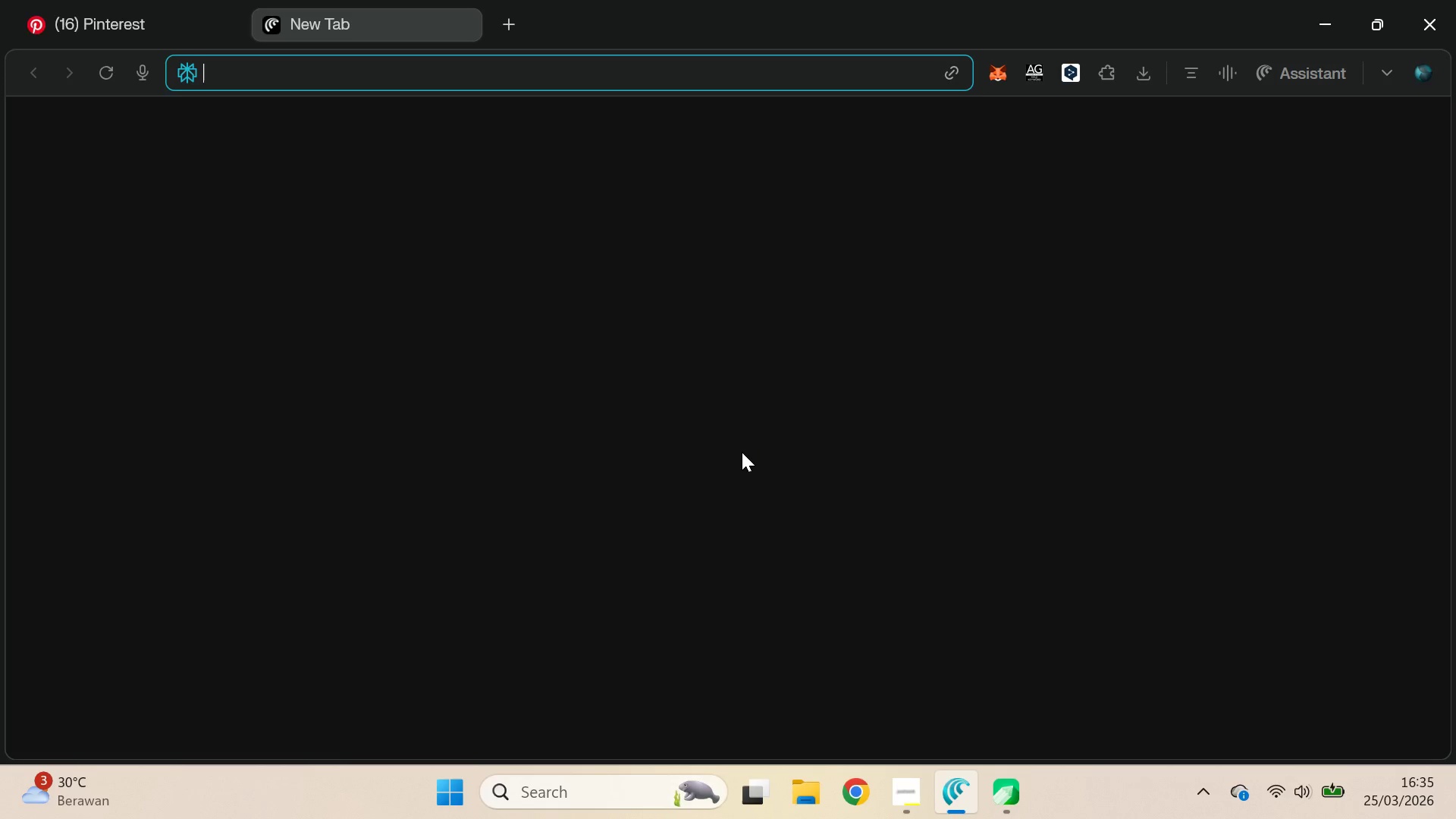 
type(address)
 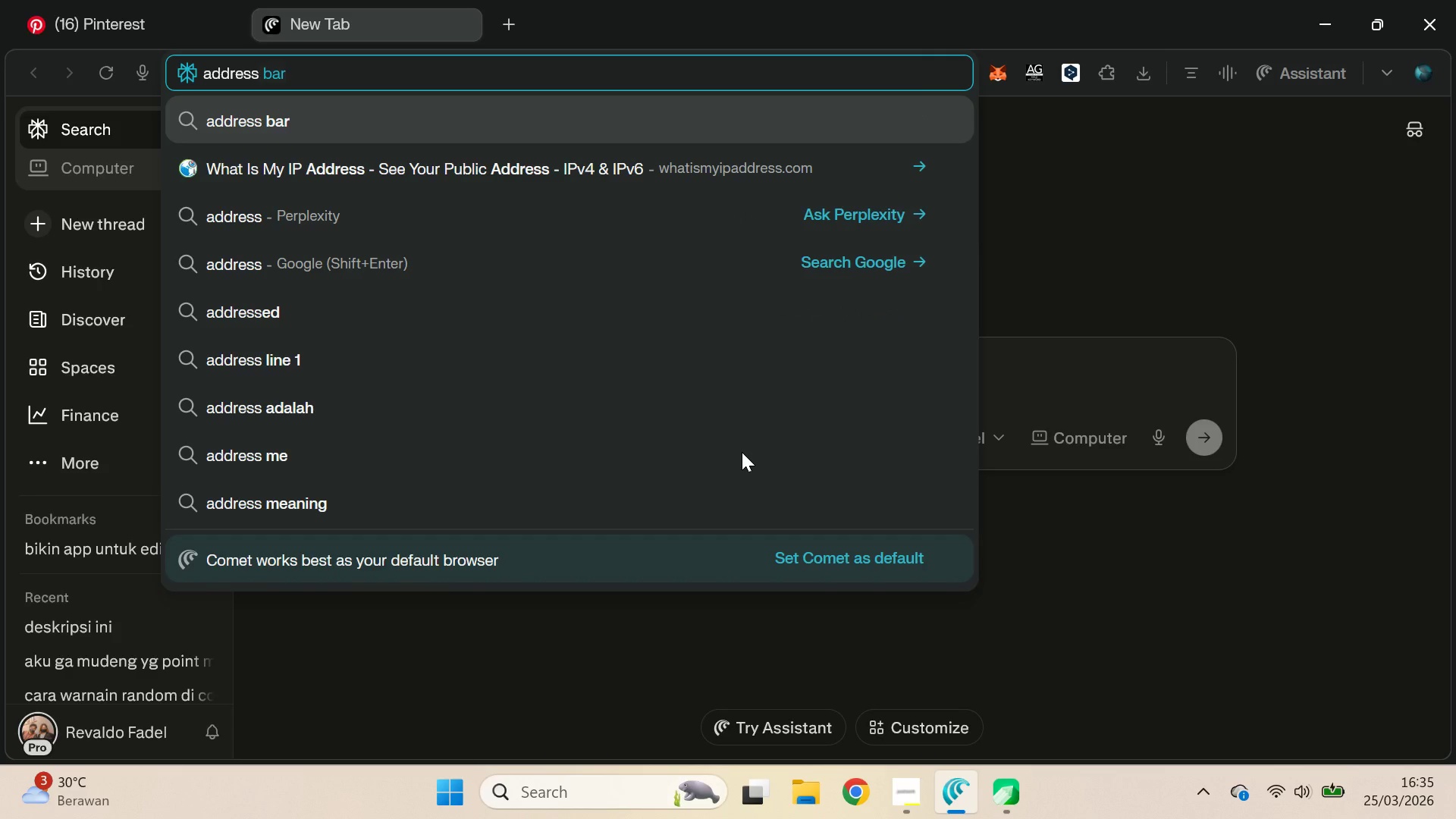 
hold_key(key=ControlLeft, duration=0.42)
 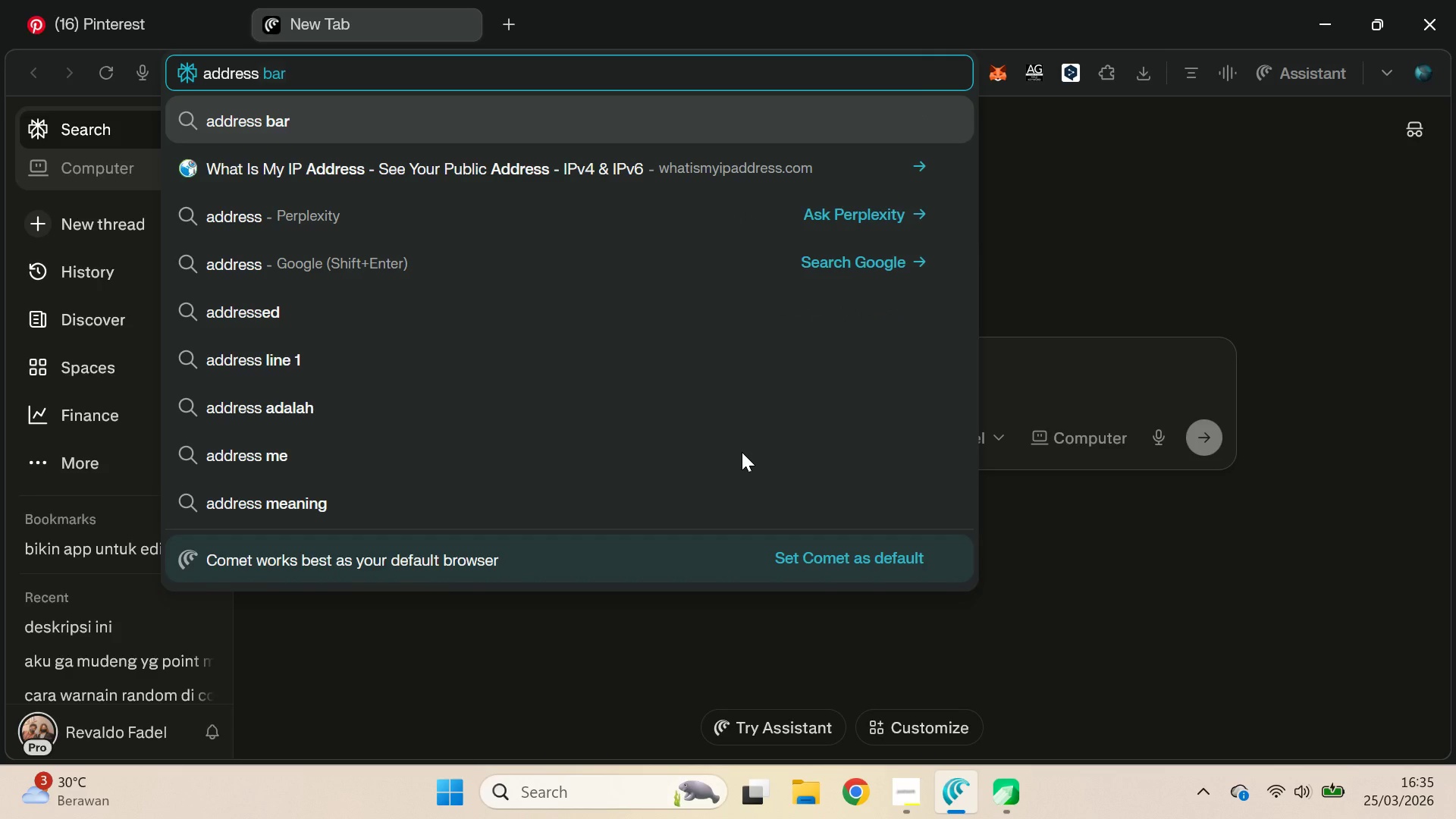 
hold_key(key=ControlLeft, duration=0.91)
 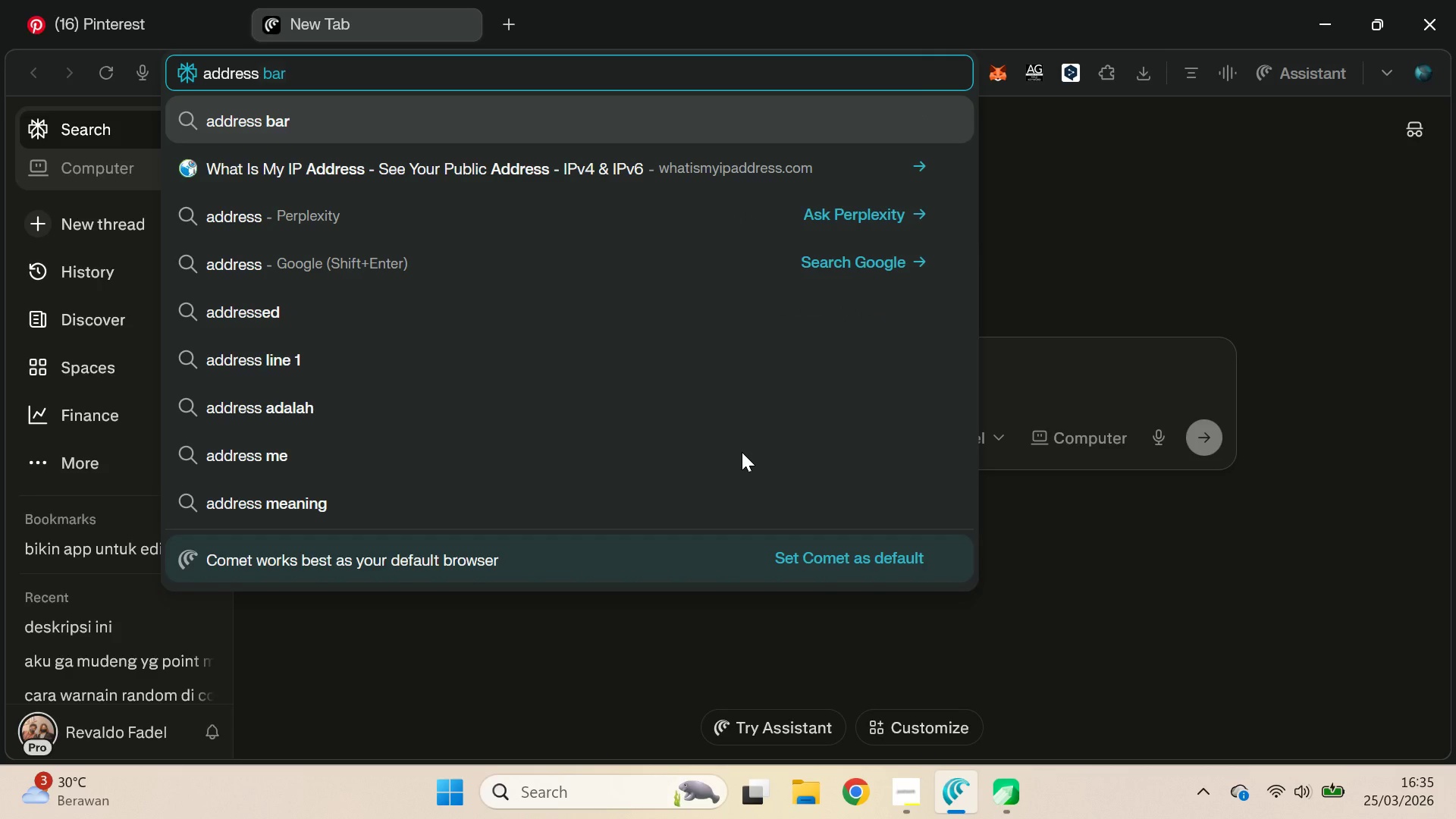 
key(Control+W)
 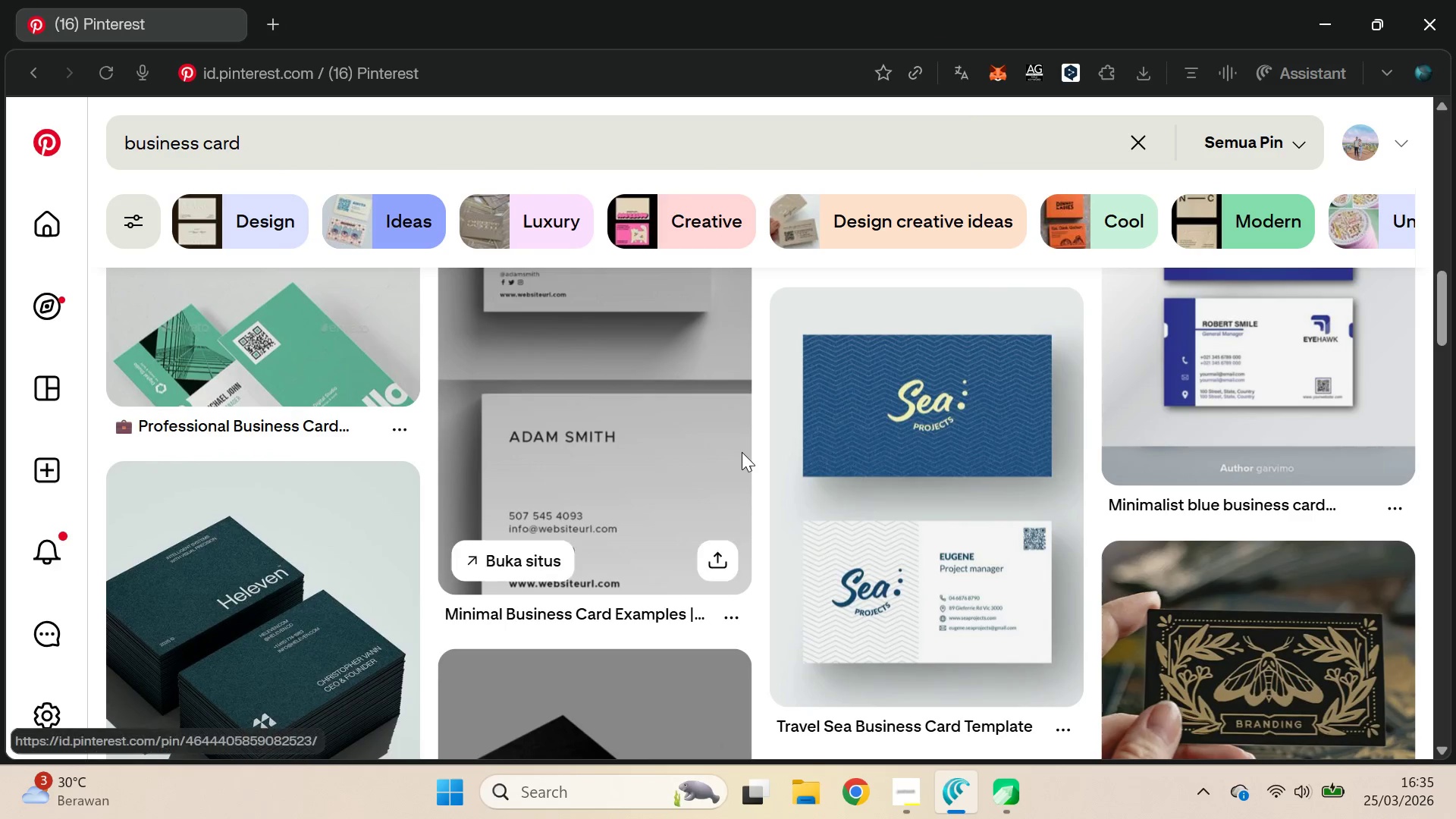 
key(Alt+AltLeft)
 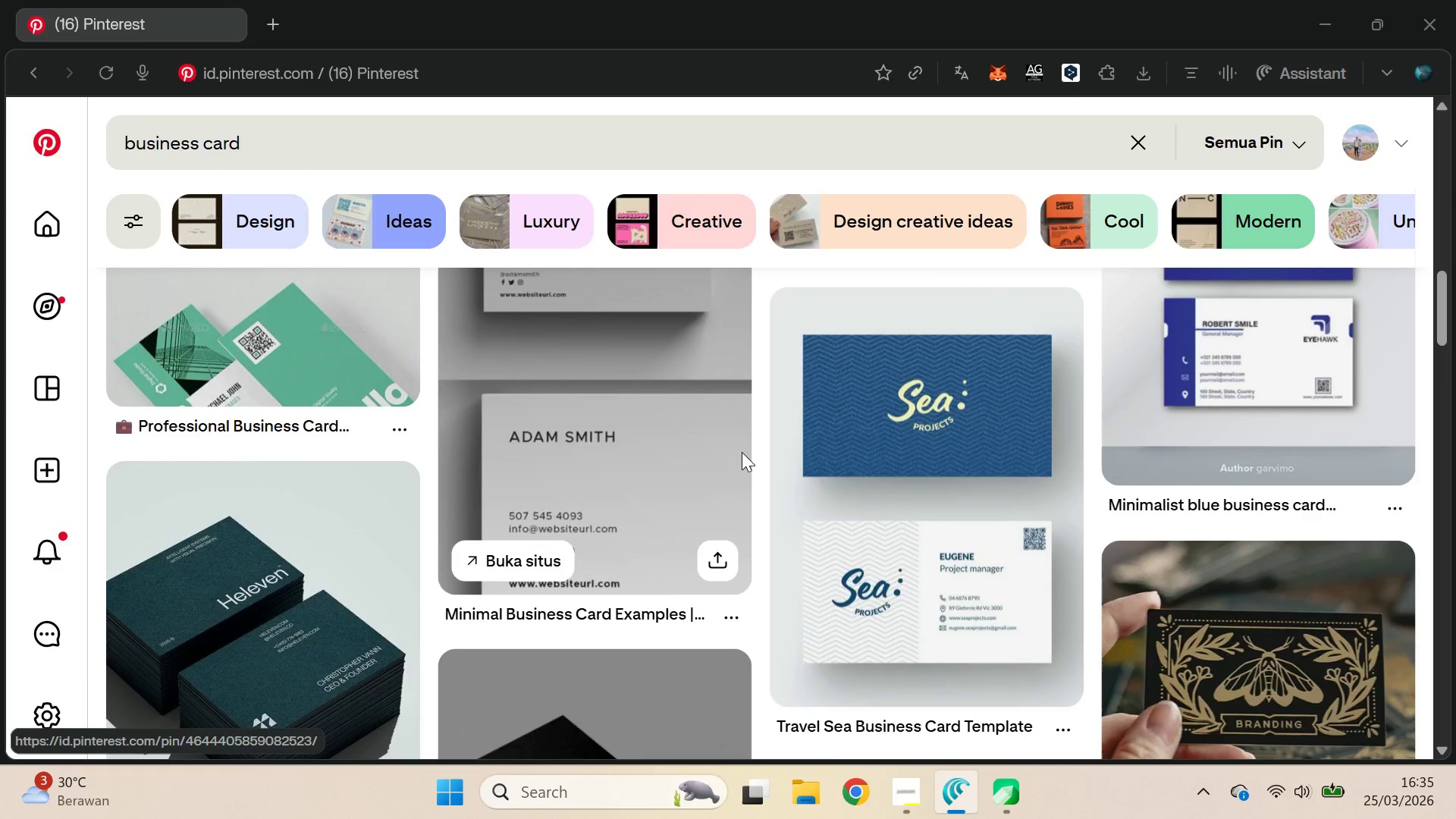 
key(Alt+Tab)
 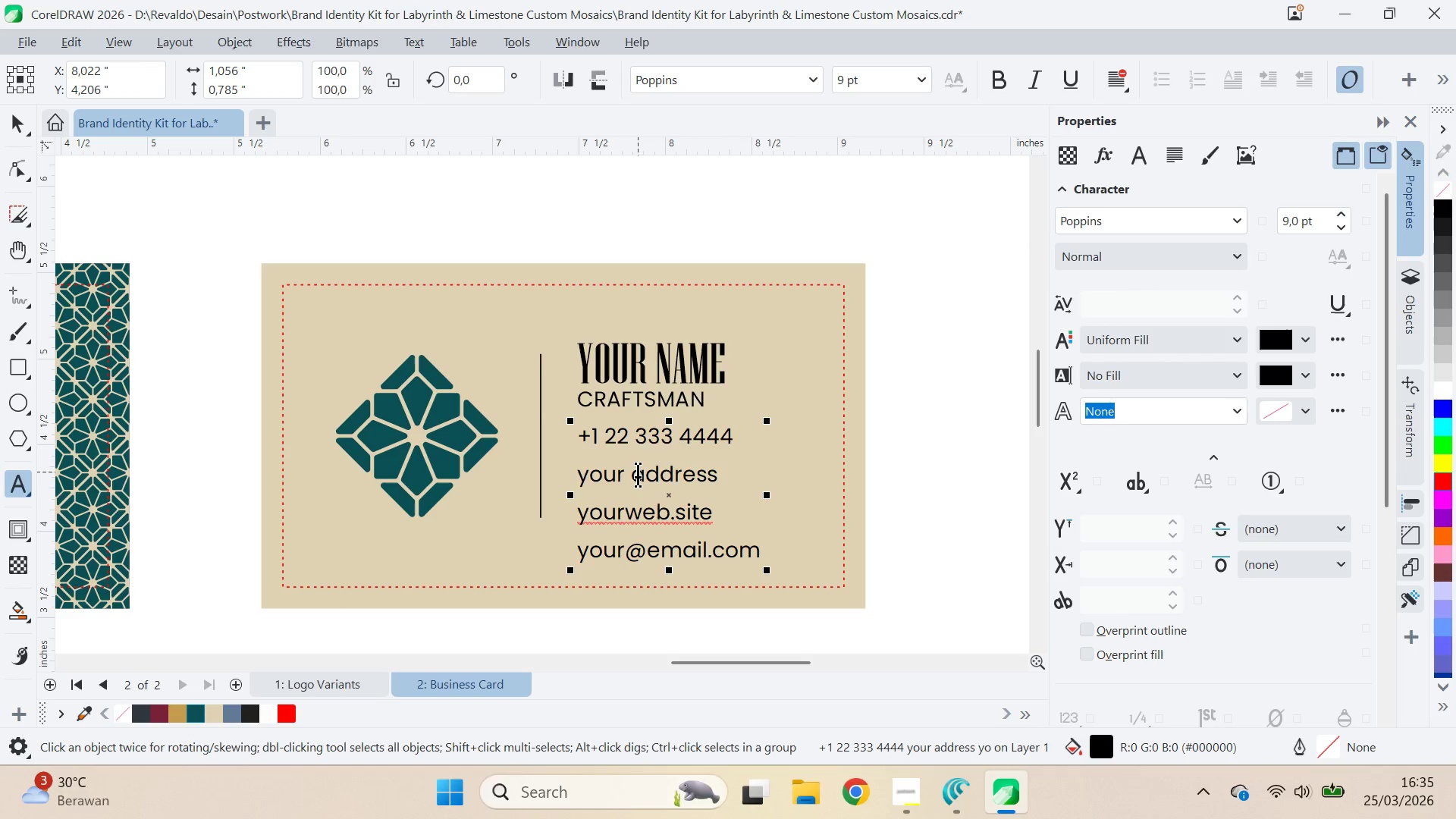 
left_click_drag(start_coordinate=[647, 478], to_coordinate=[576, 472])
 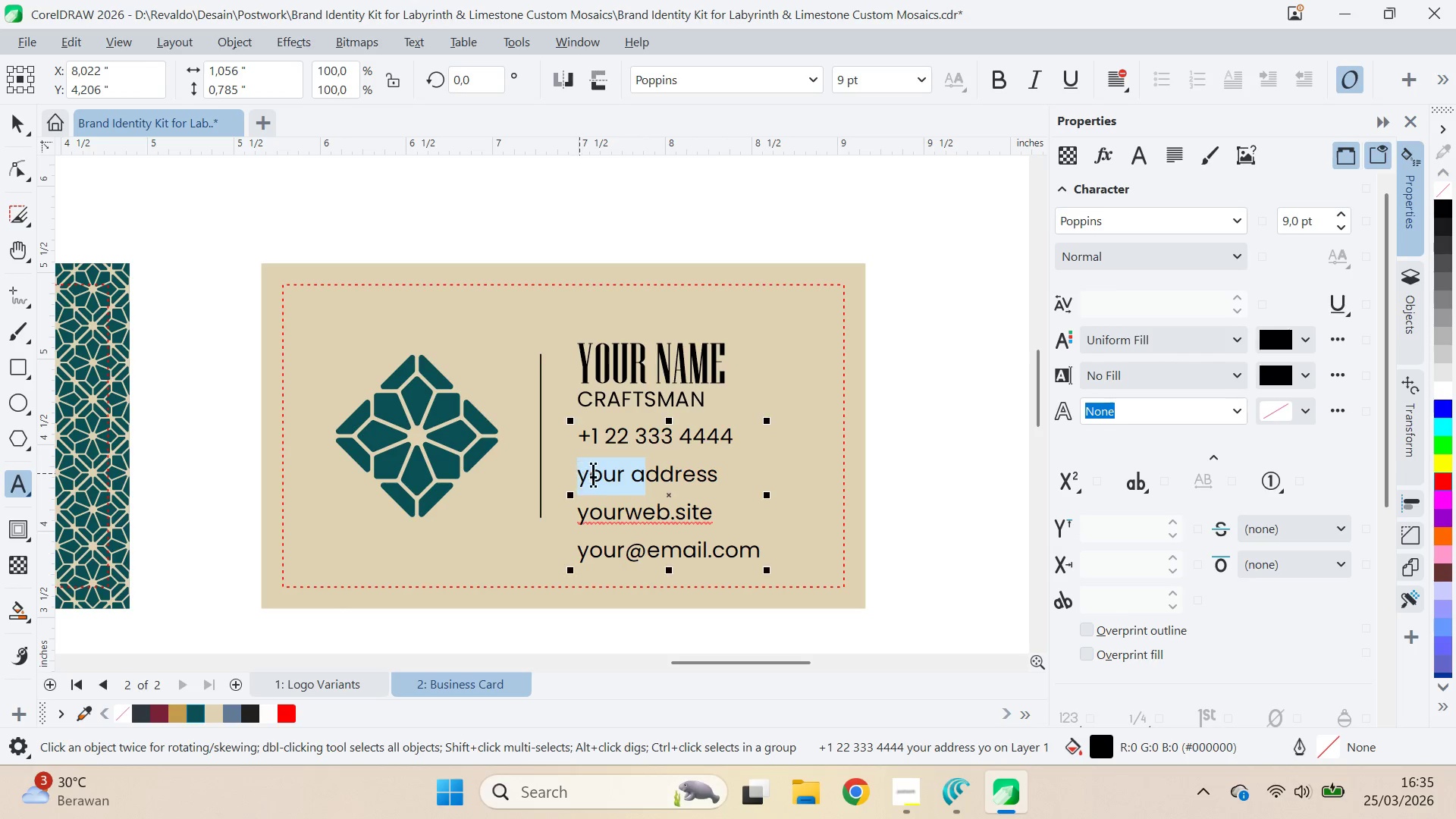 
type(A, City, Zip Cd)
key(Backspace)
type(ode )
key(Backspace)
 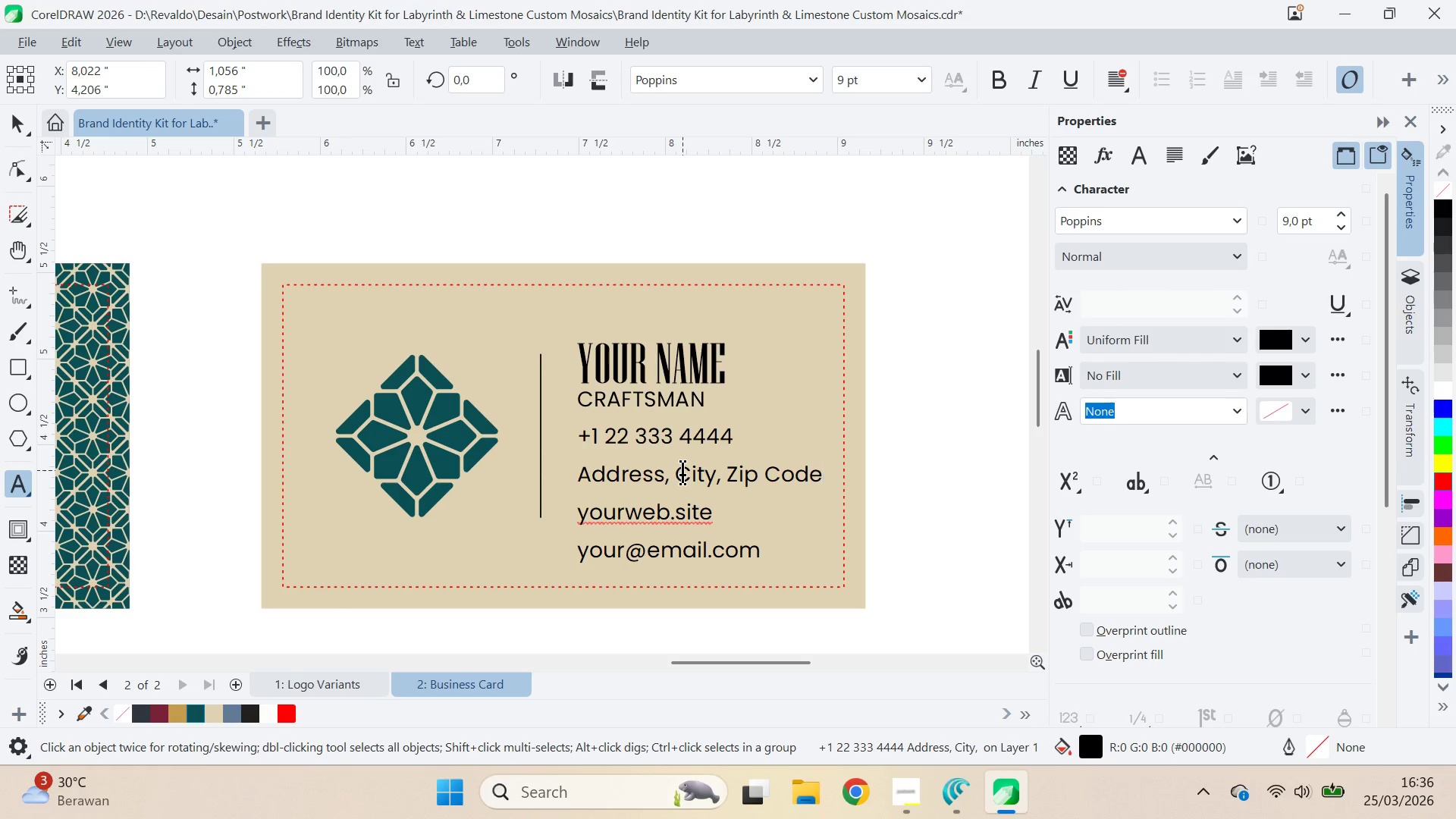 
left_click([15, 164])
 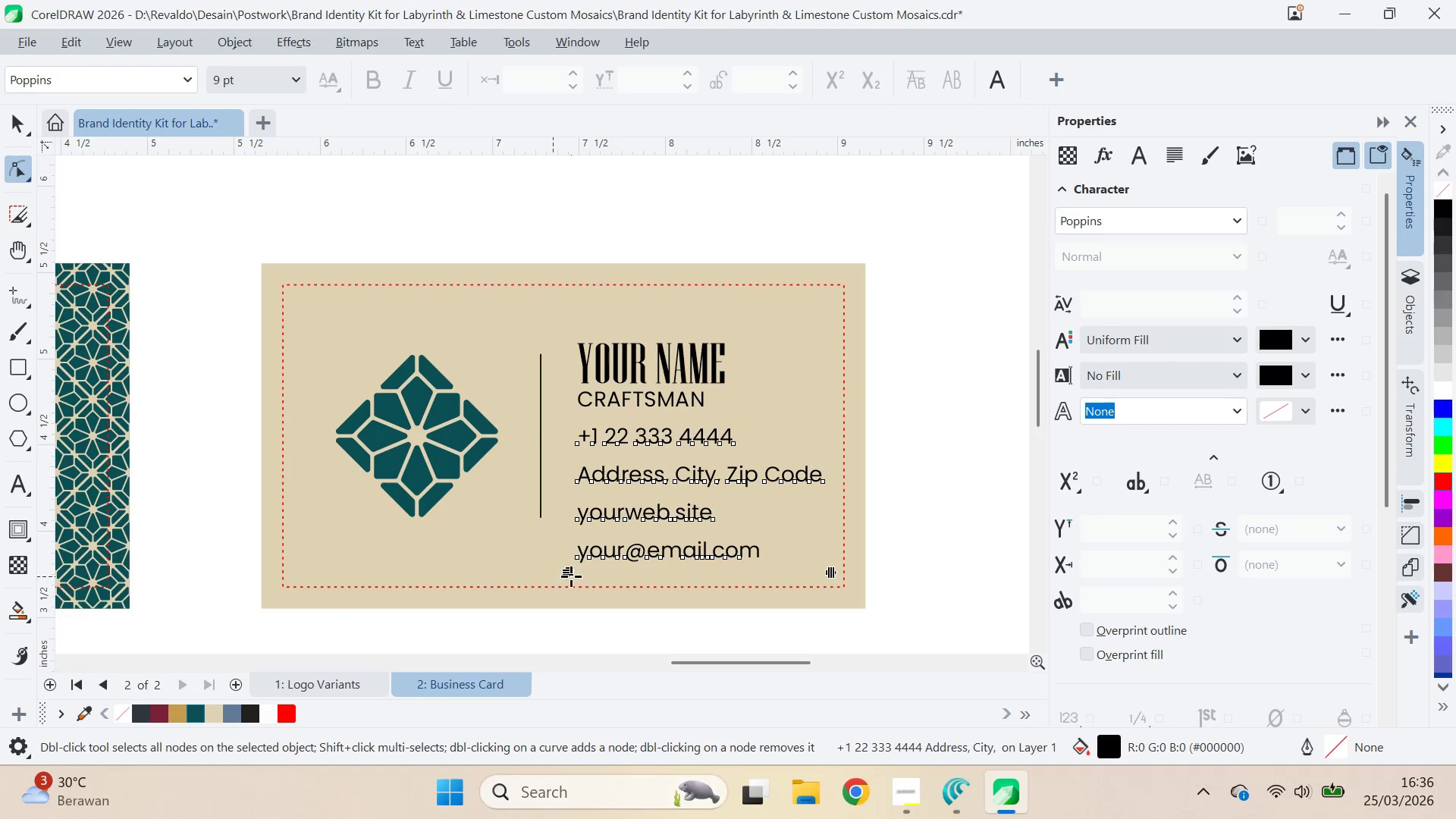 
left_click_drag(start_coordinate=[571, 576], to_coordinate=[551, 508])
 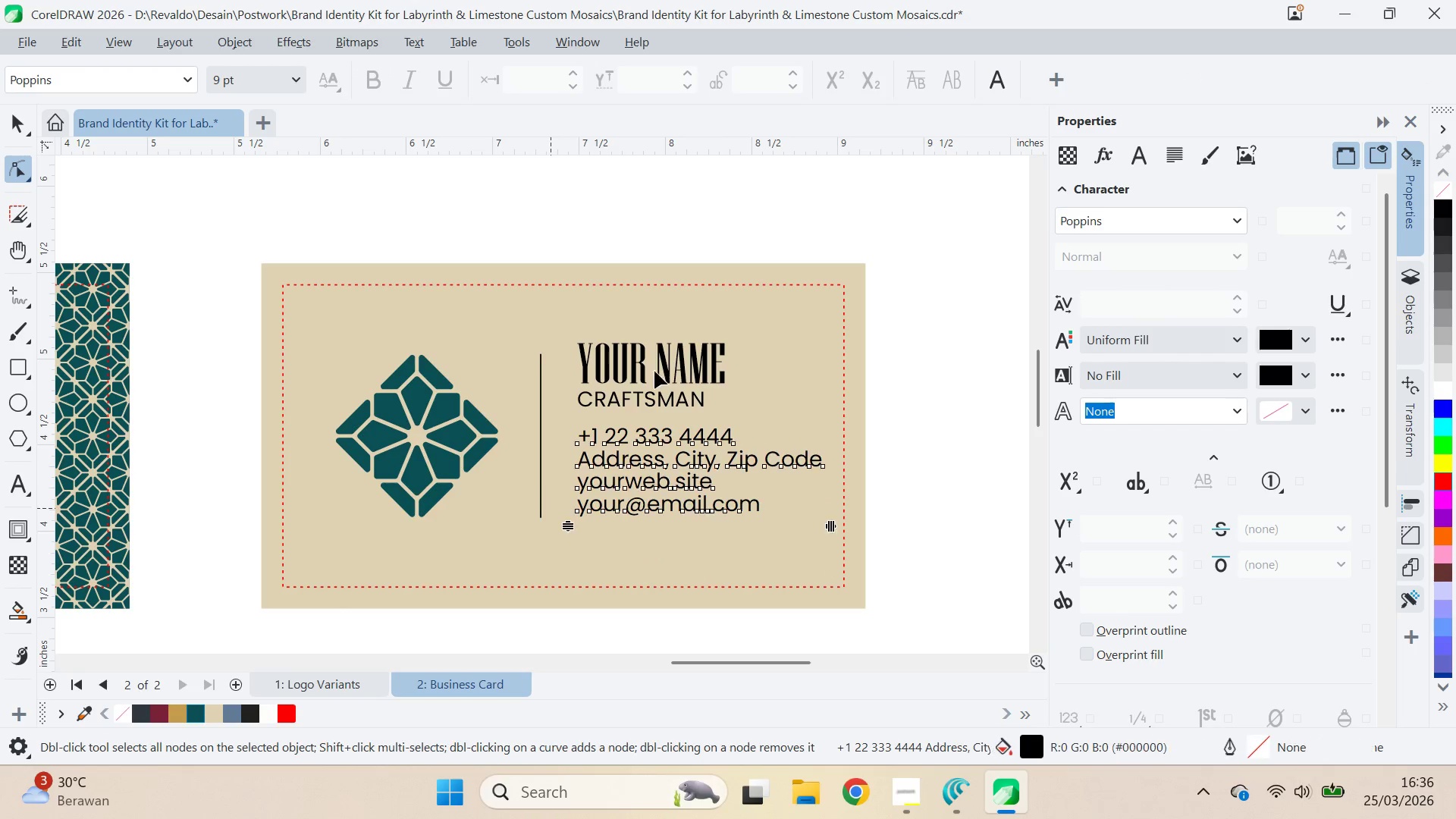 
key(V)
 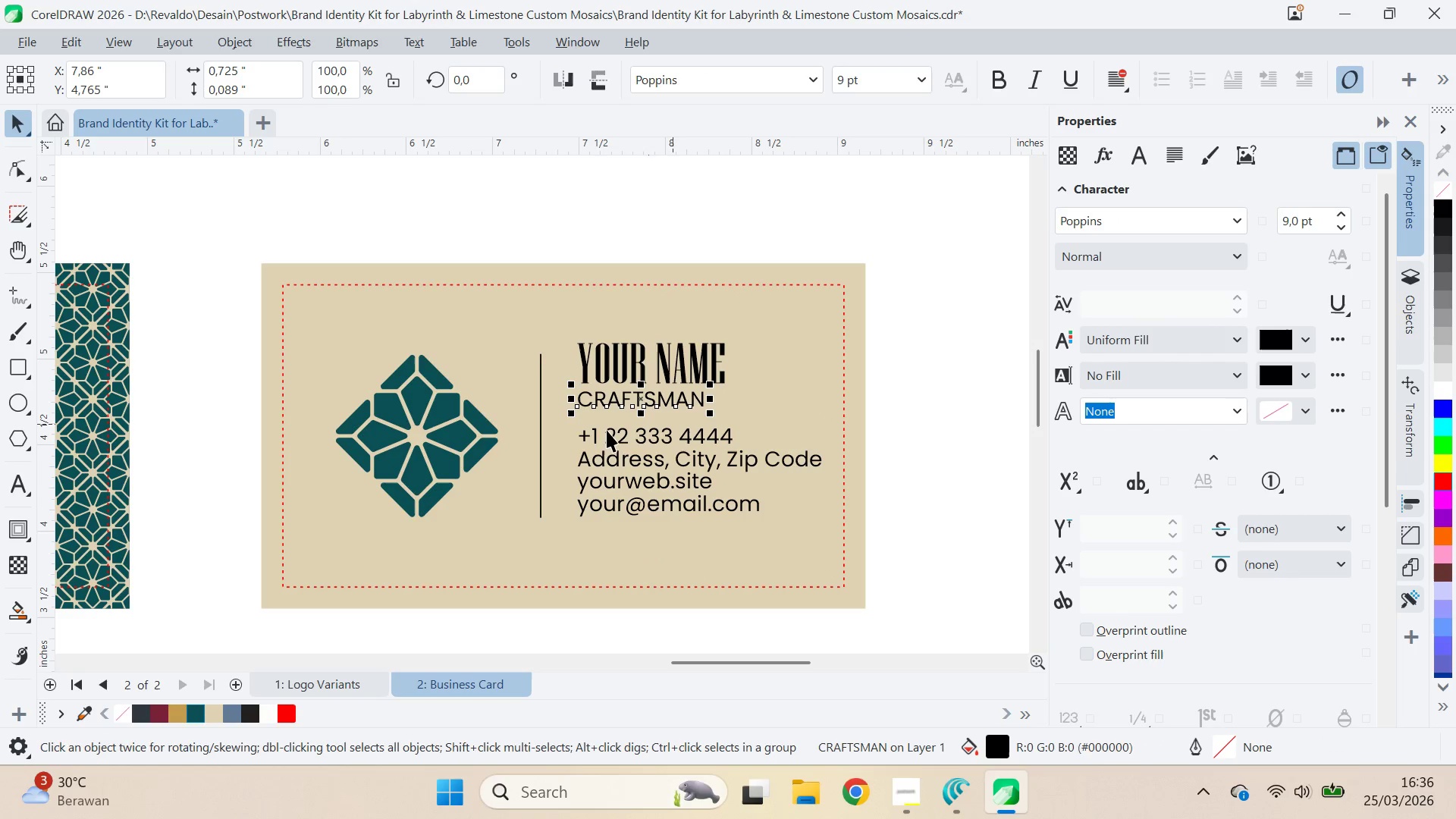 
key(ArrowUp)
 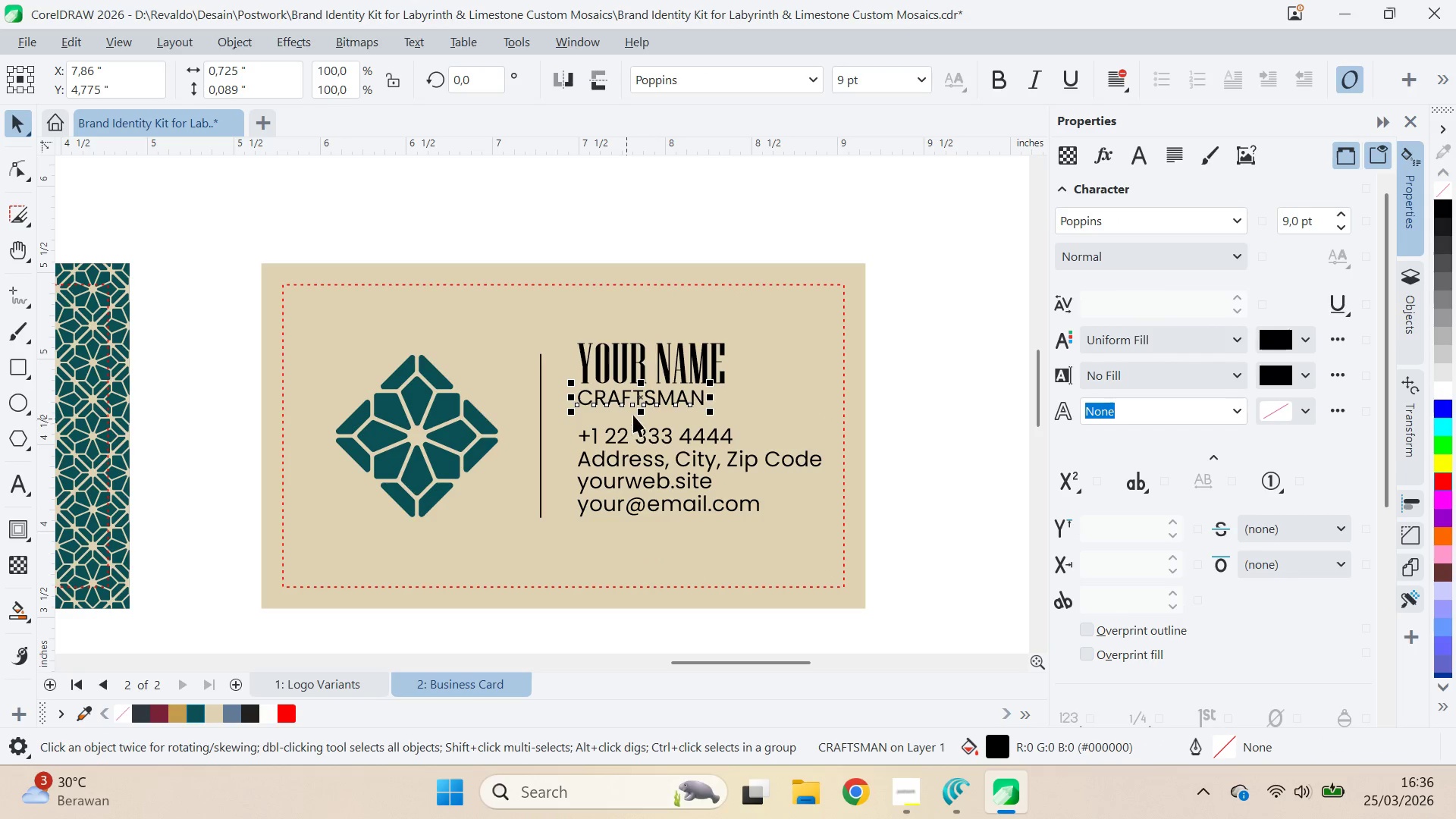 
key(ArrowDown)
 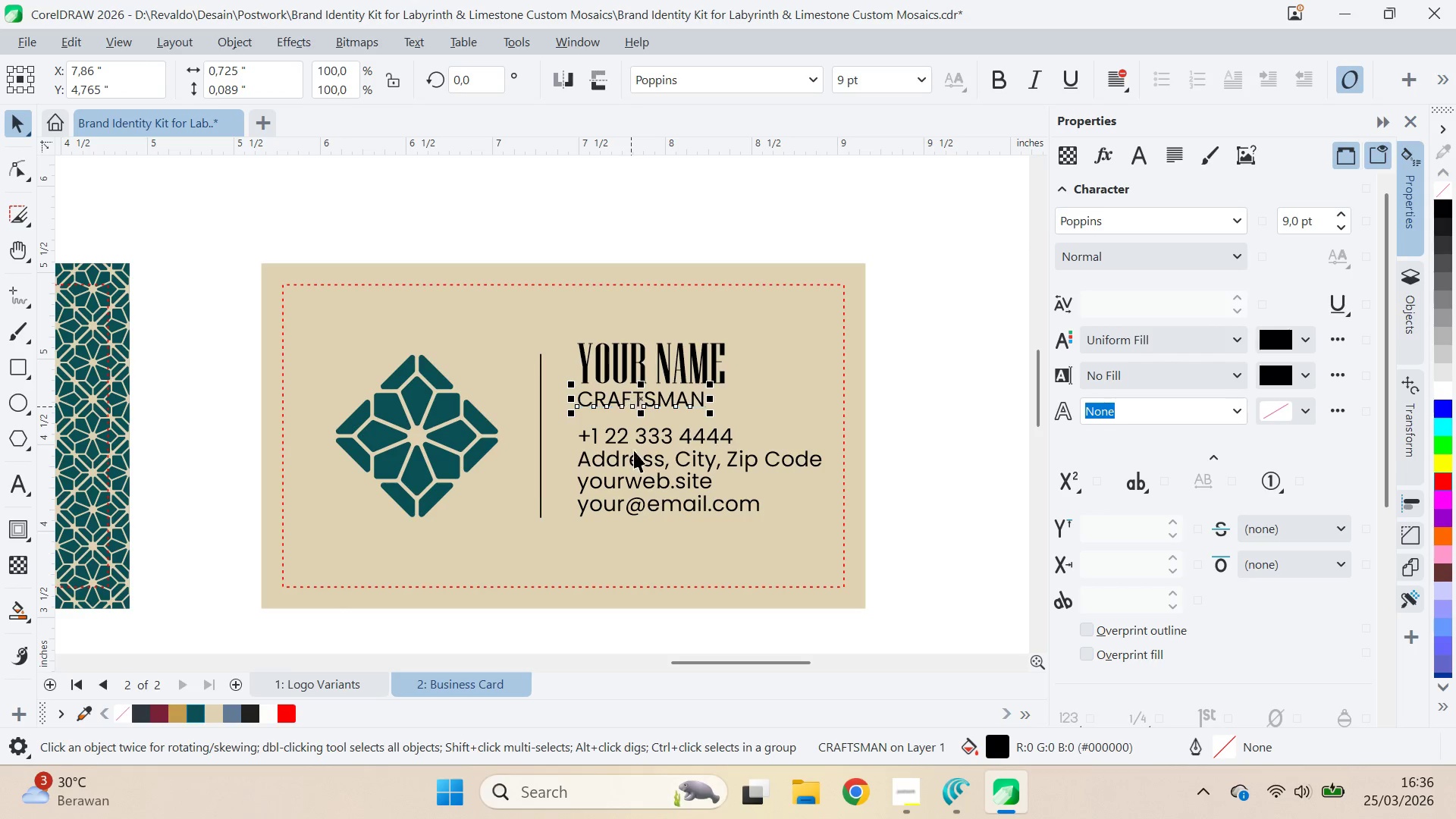 
key(Q)
 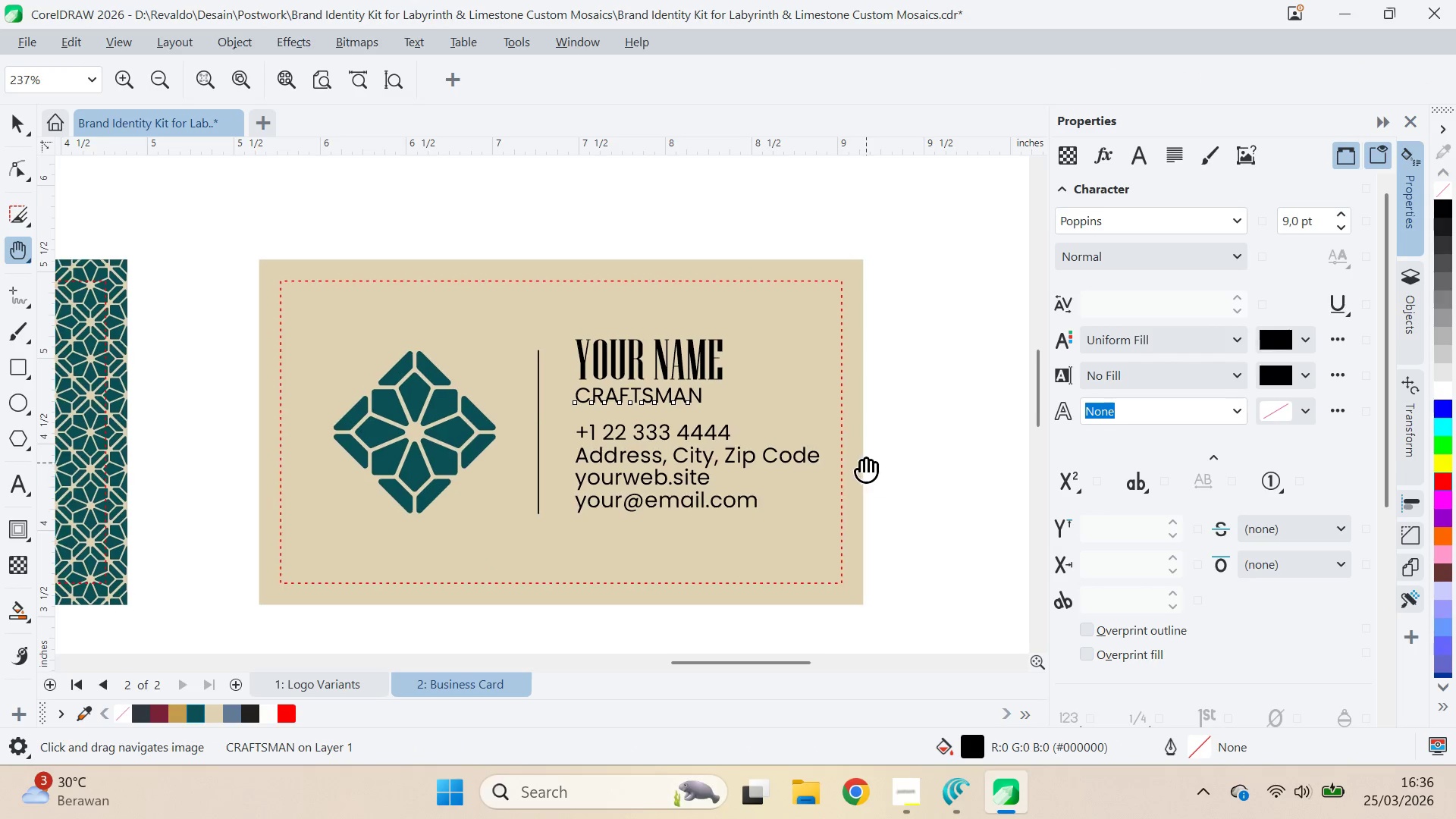 
left_click_drag(start_coordinate=[866, 466], to_coordinate=[808, 438])
 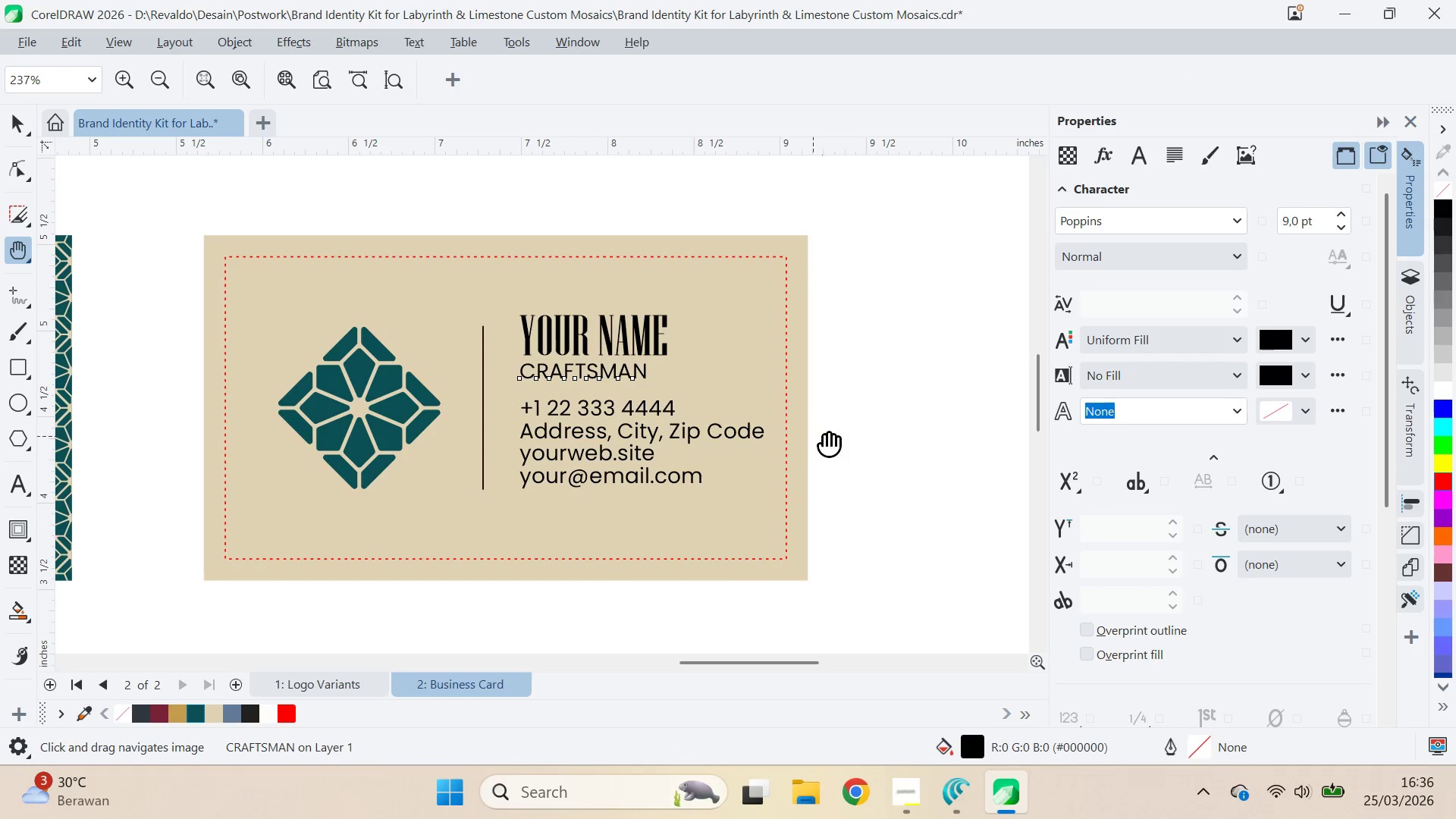 
key(Control+ControlLeft)
 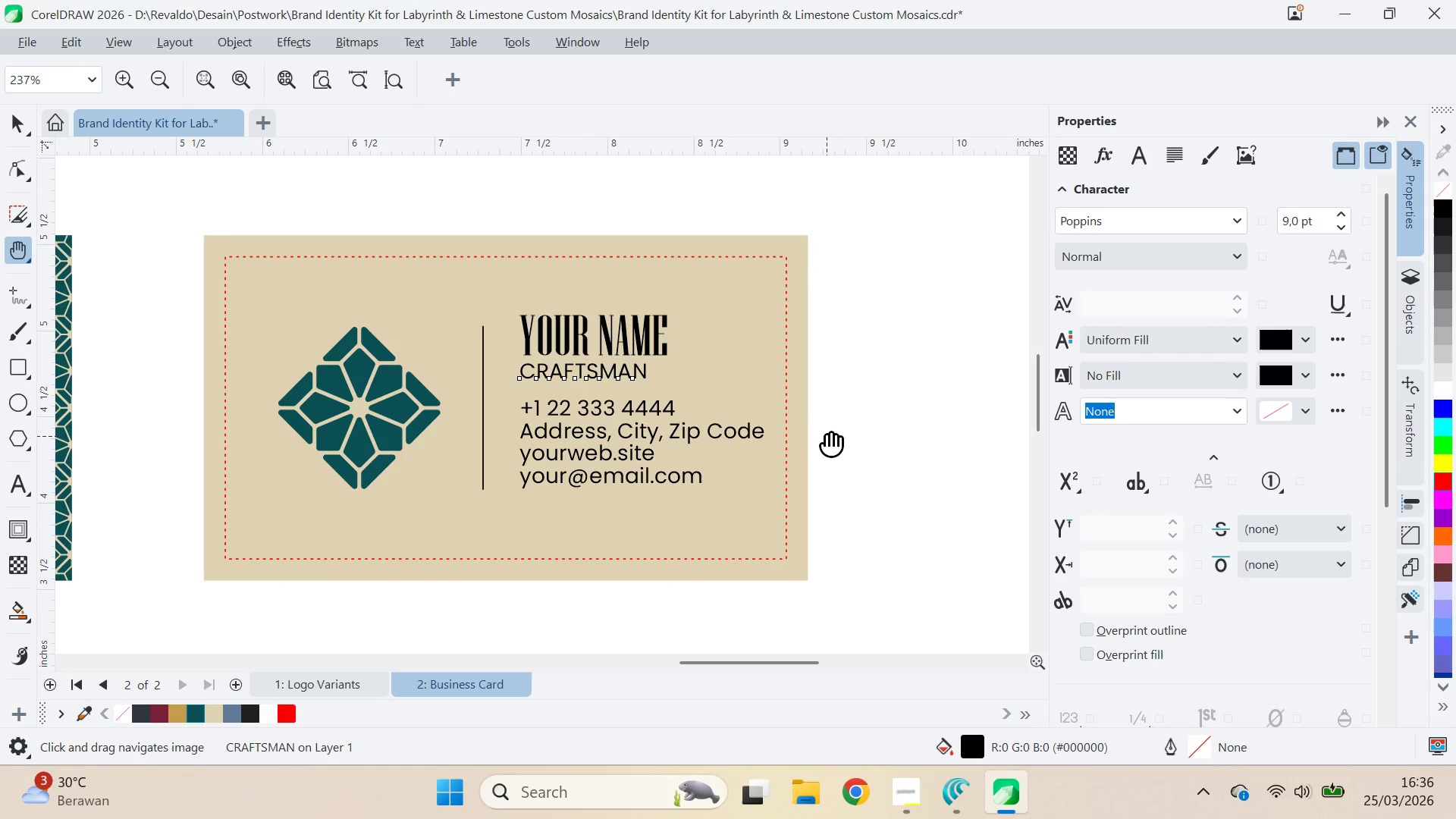 
key(Control+S)
 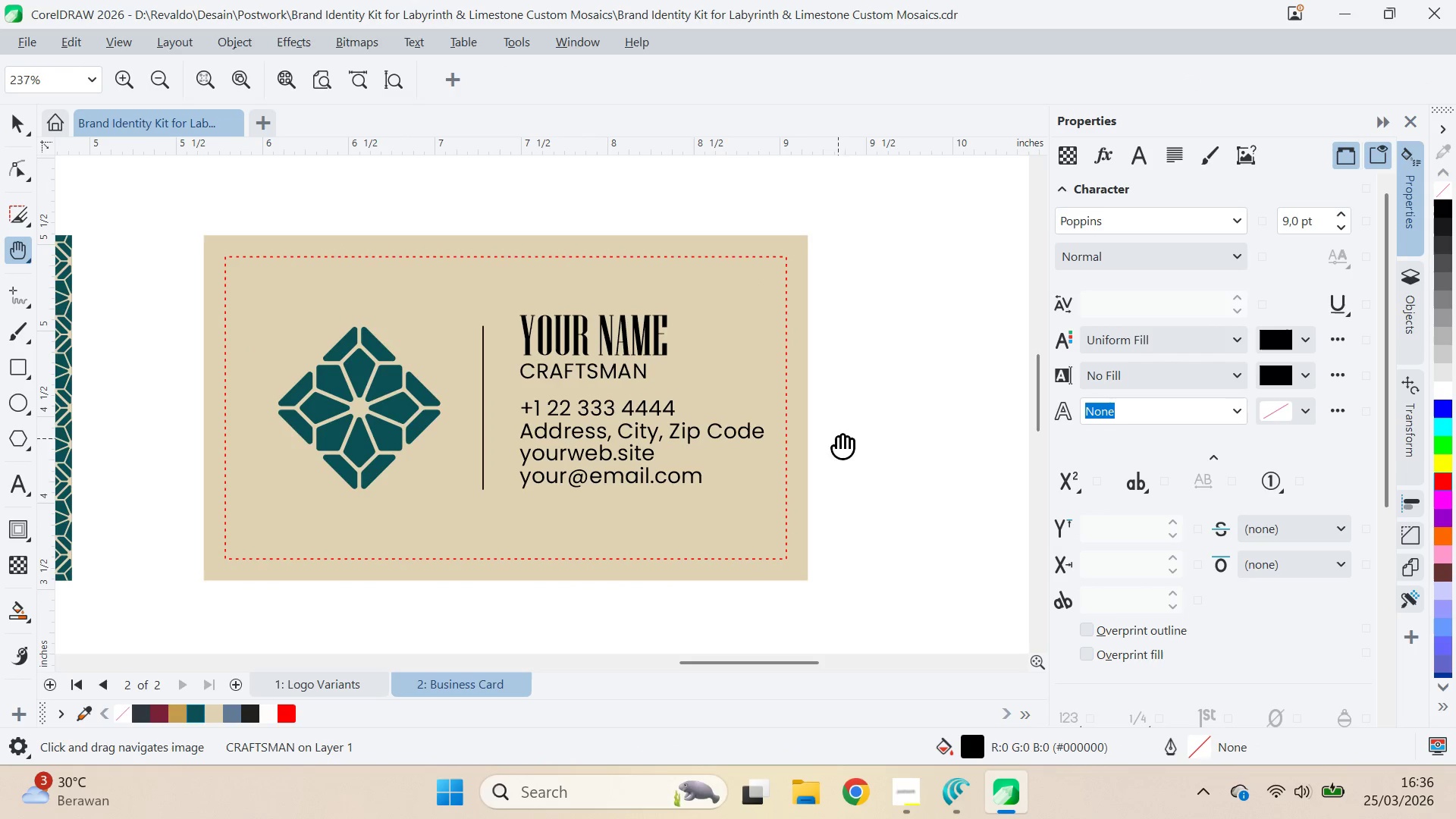 
left_click_drag(start_coordinate=[846, 438], to_coordinate=[808, 417])
 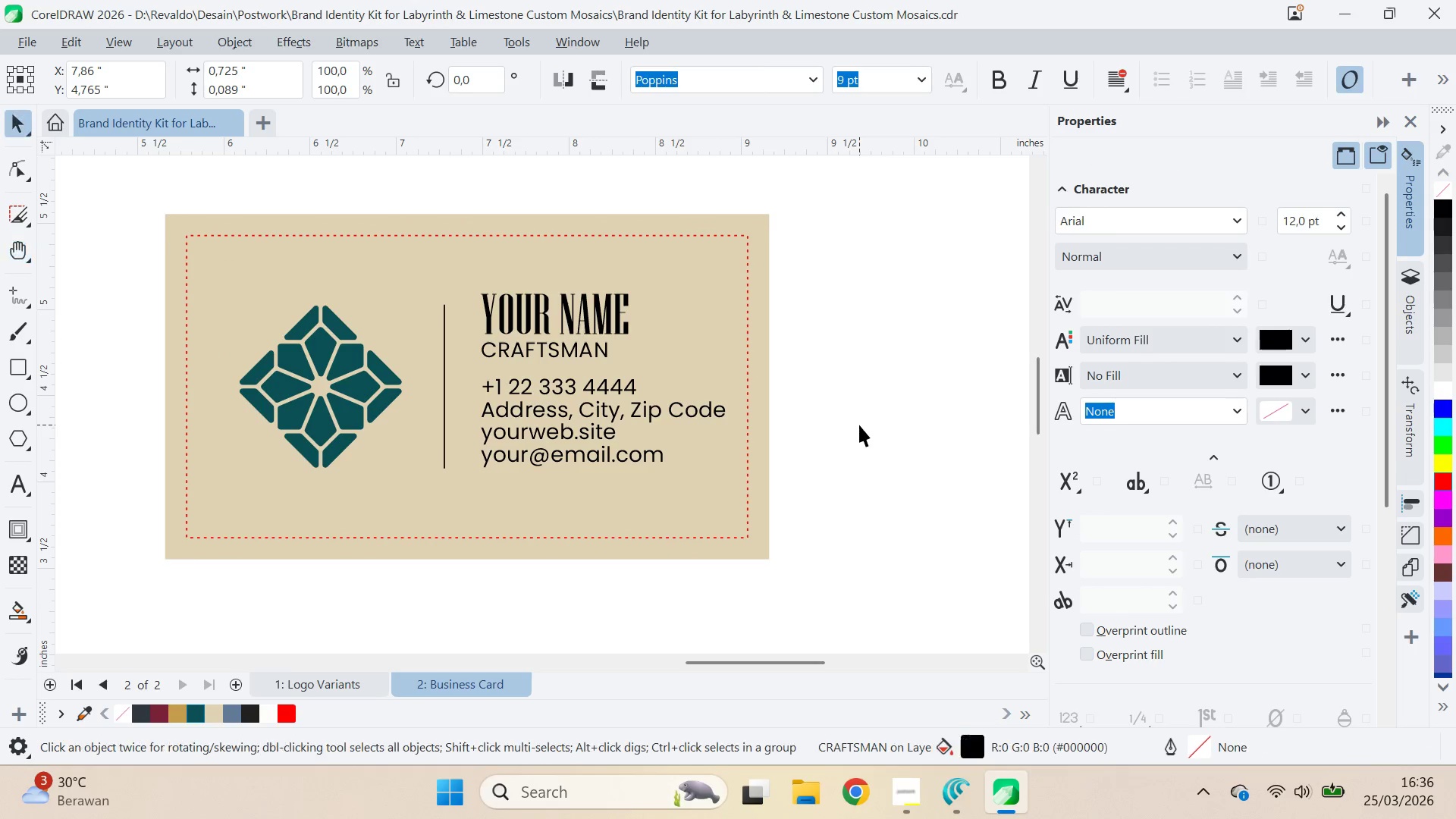 
key(V)
 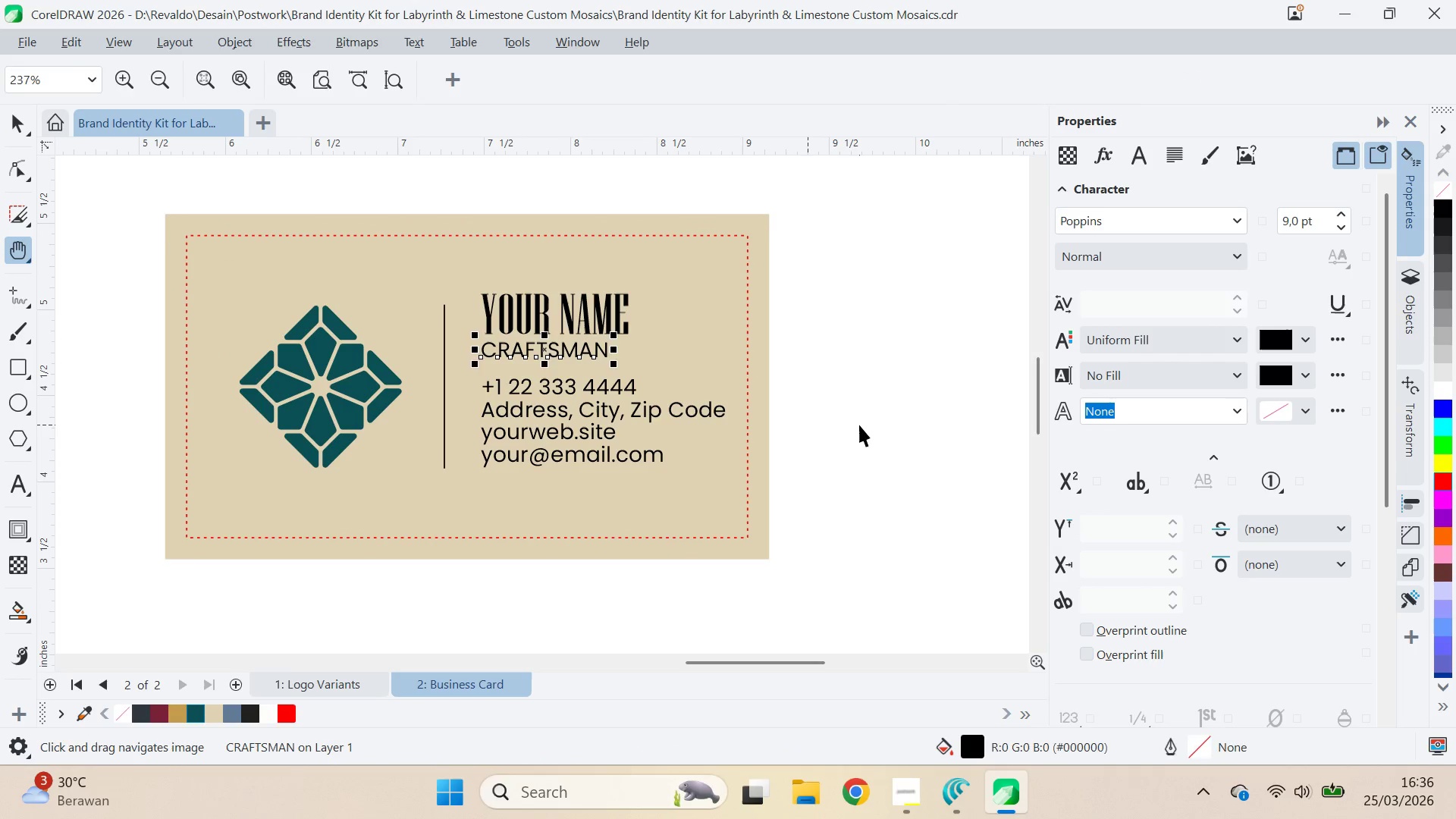 
double_click([859, 425])
 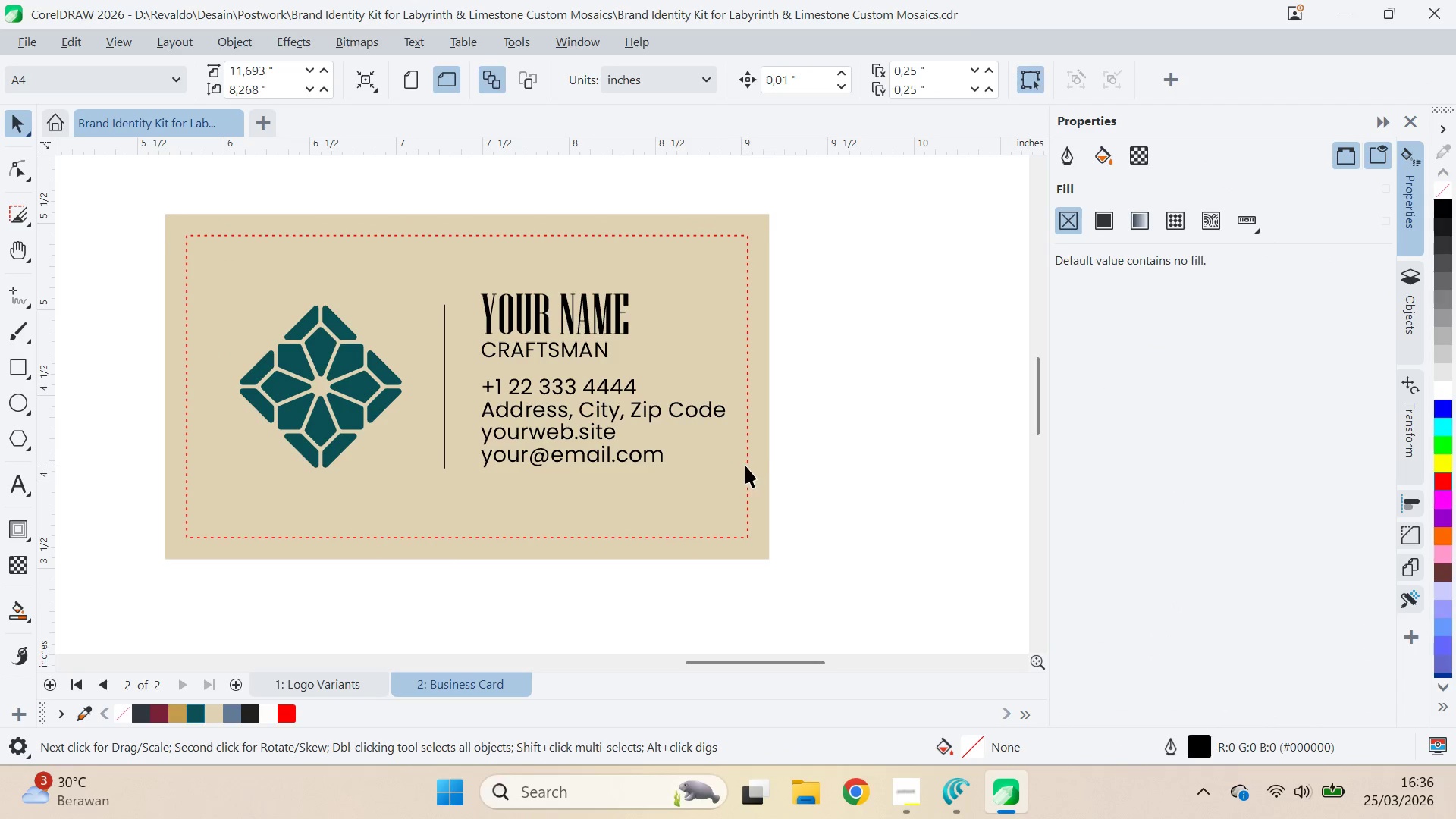 
left_click([641, 453])
 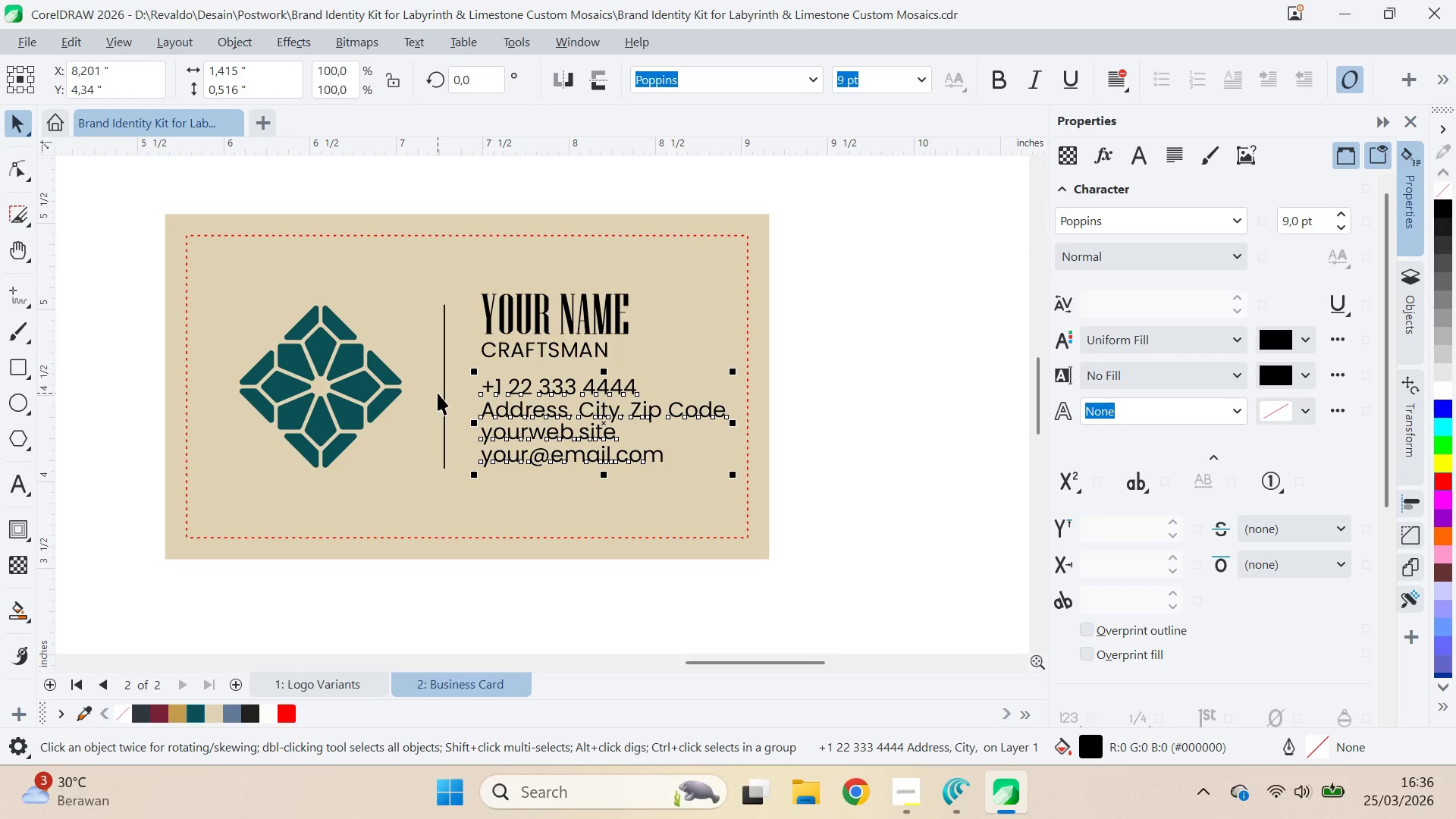 
wait(5.5)
 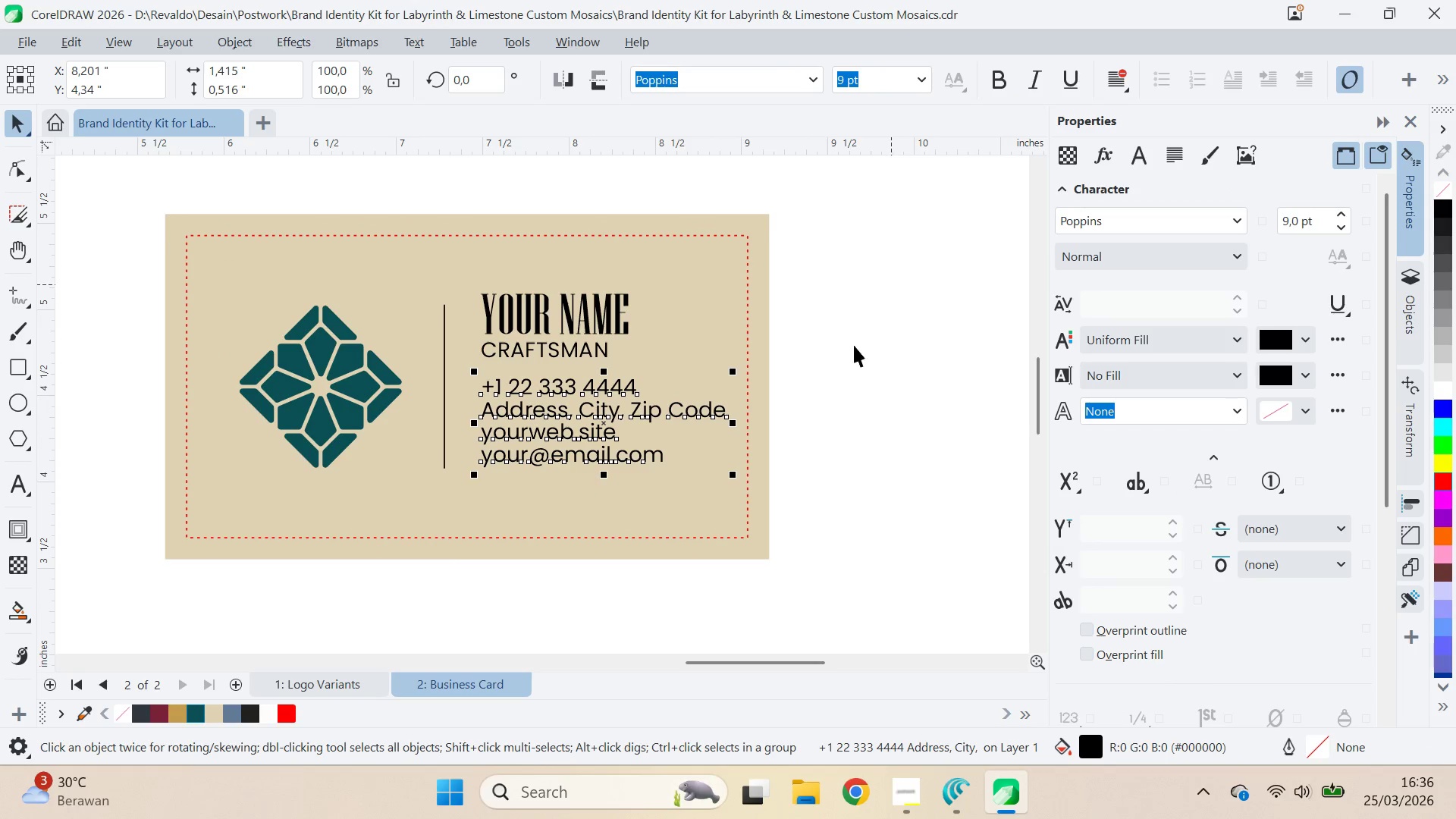 
key(Alt+AltLeft)
 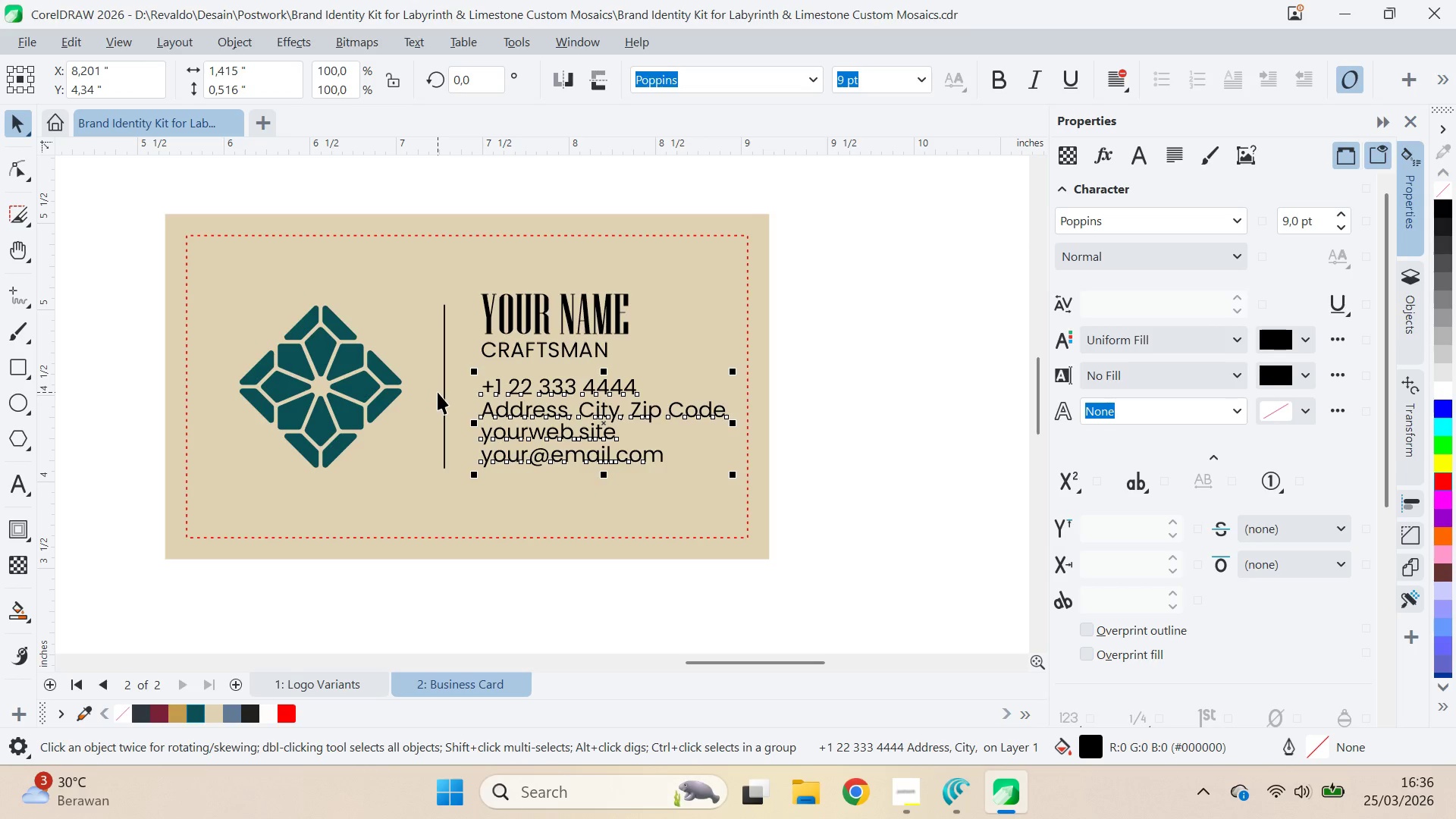 
key(Alt+Tab)
 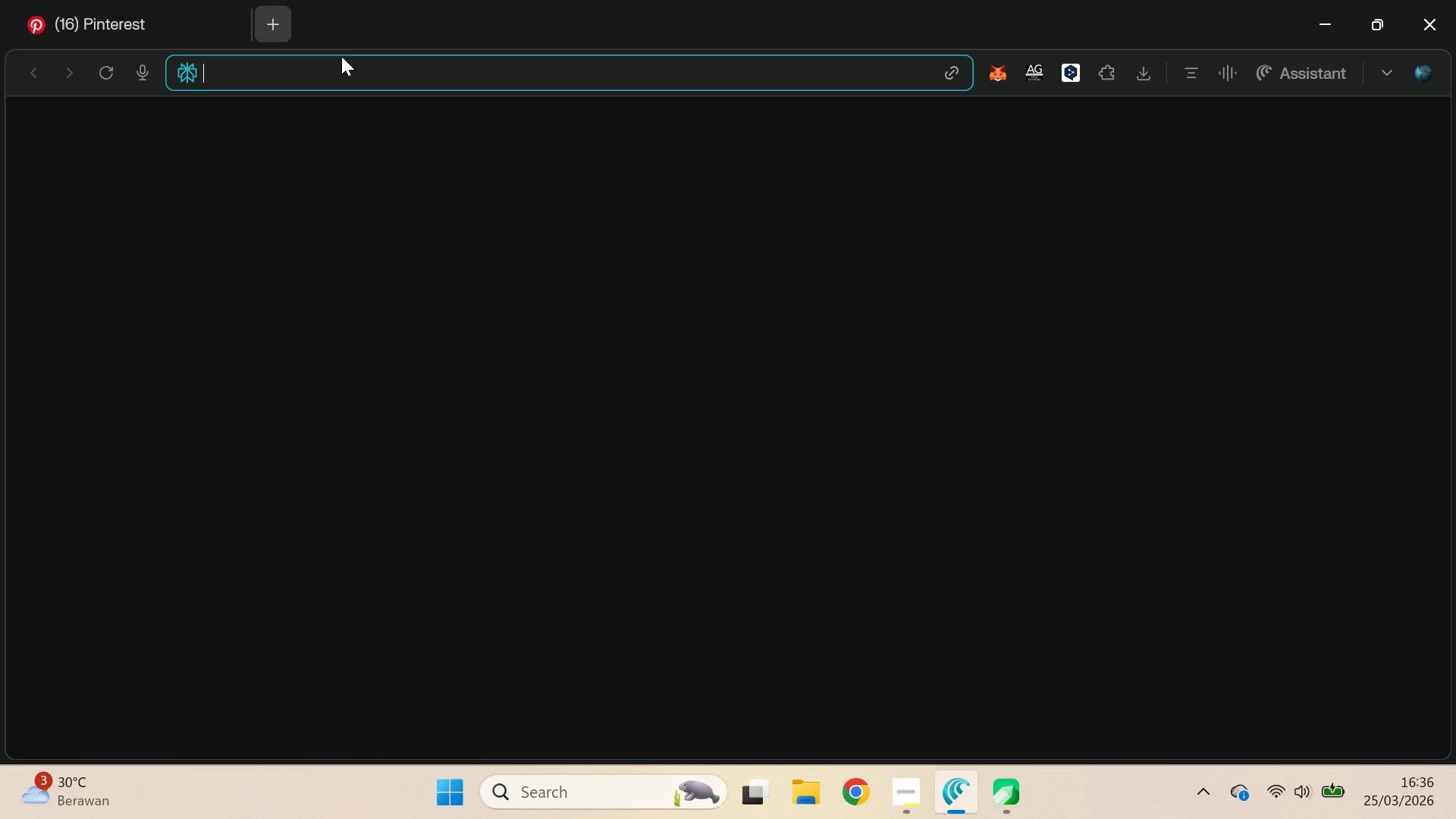 
type(icon )
 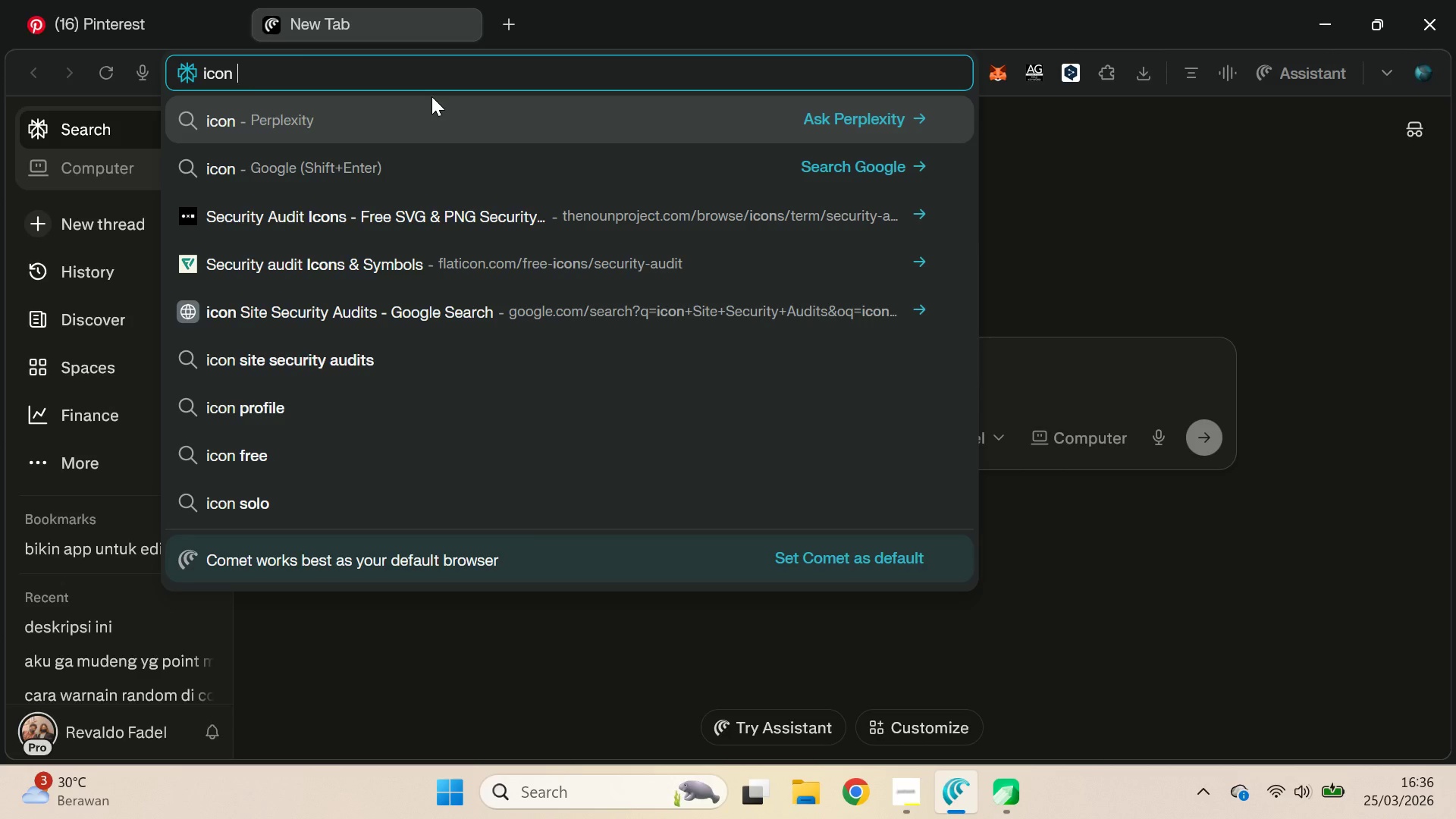 
type(phone)
 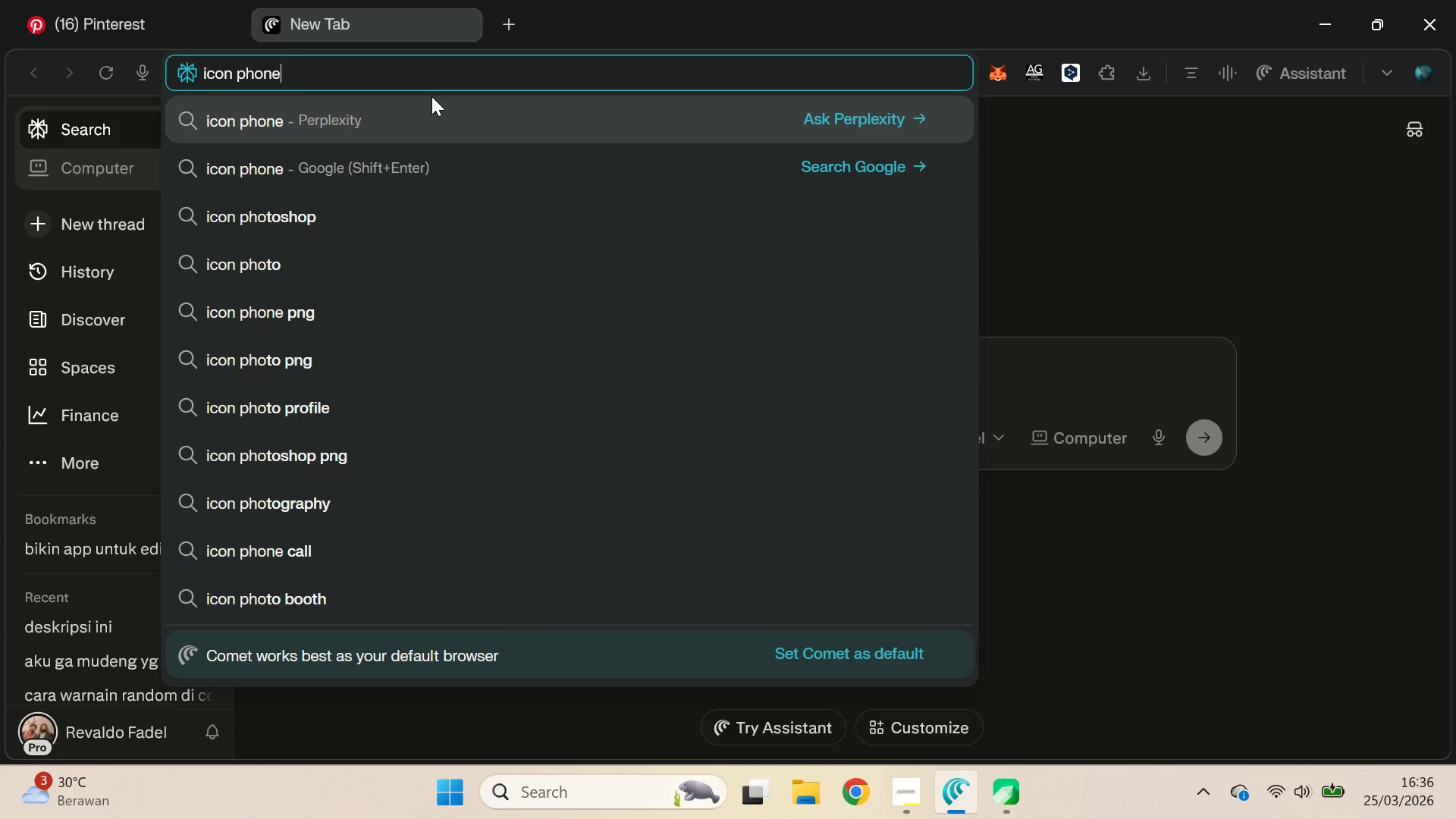 
key(Shift+Enter)
 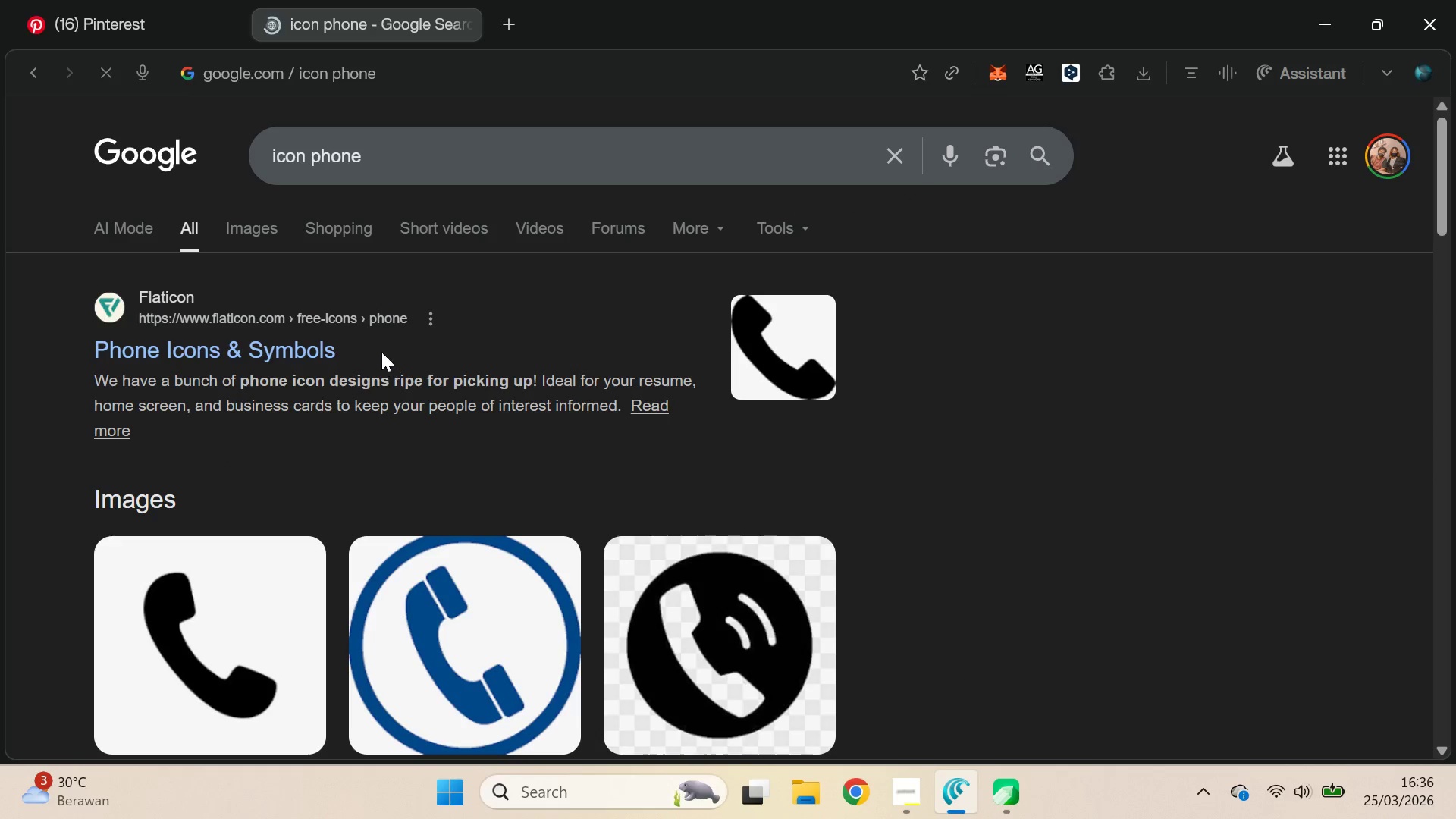 
scroll: coordinate [344, 300], scroll_direction: down, amount: 9.0
 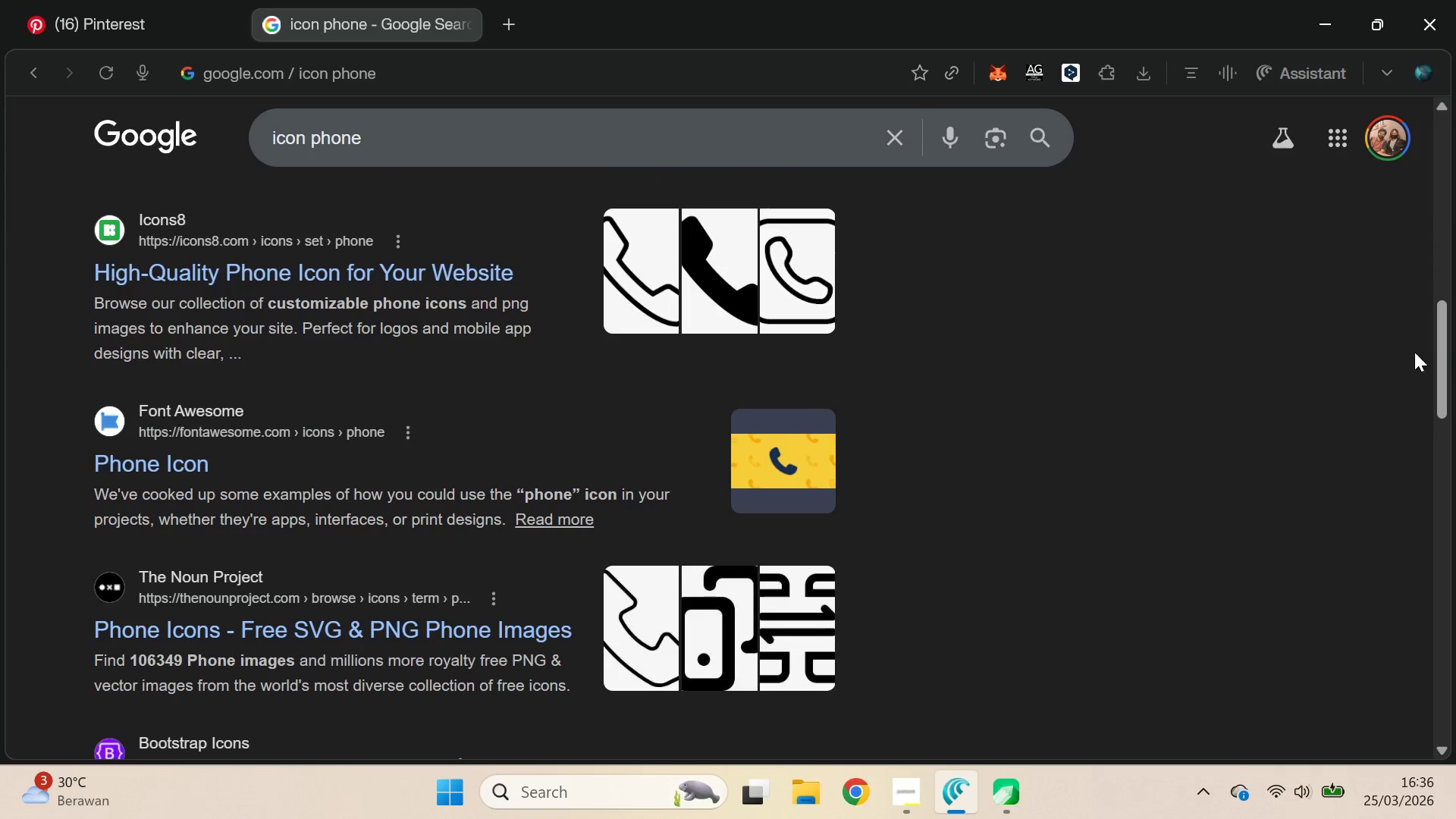 
left_click_drag(start_coordinate=[1444, 336], to_coordinate=[1427, 162])
 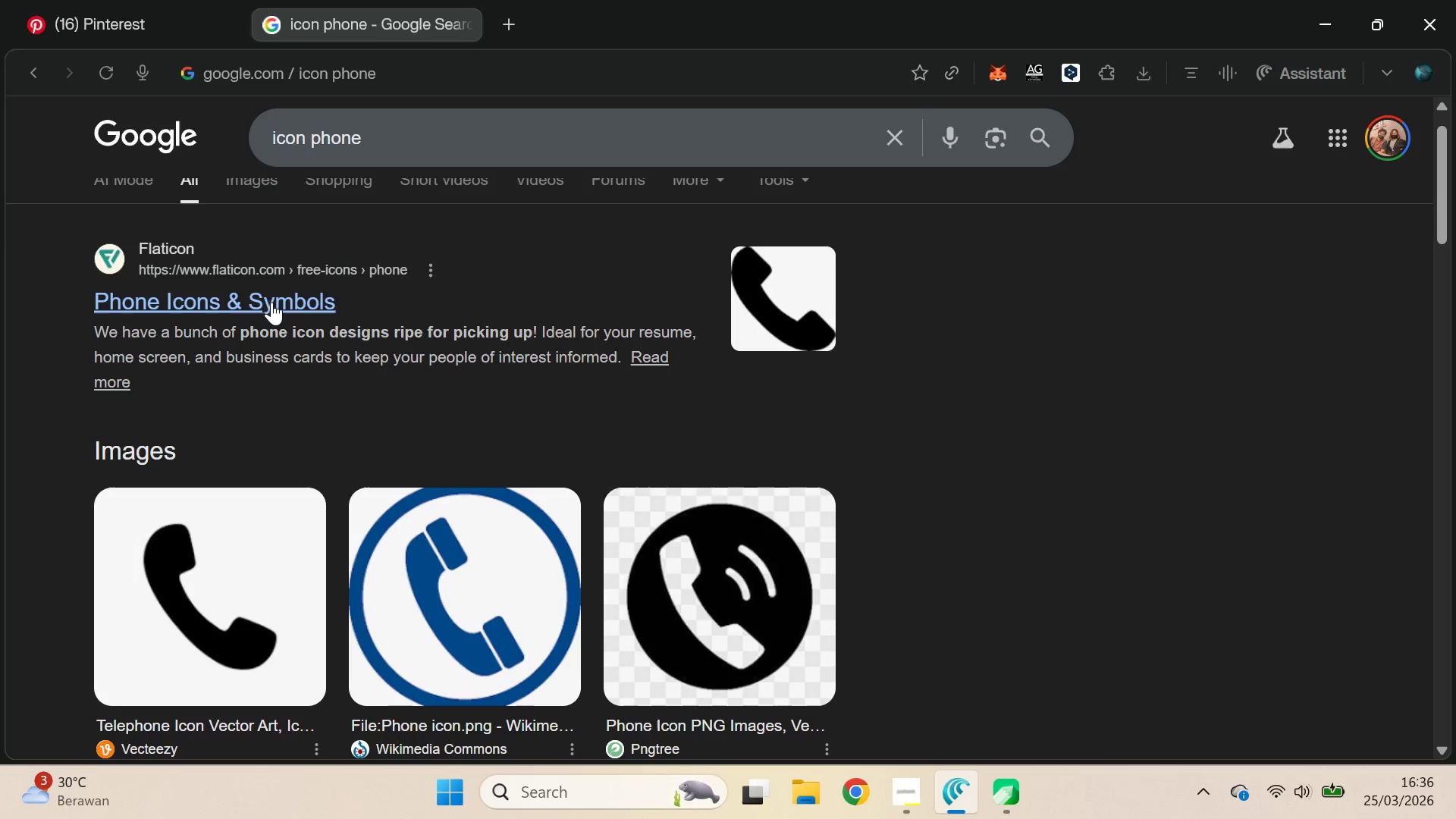 
left_click([271, 301])
 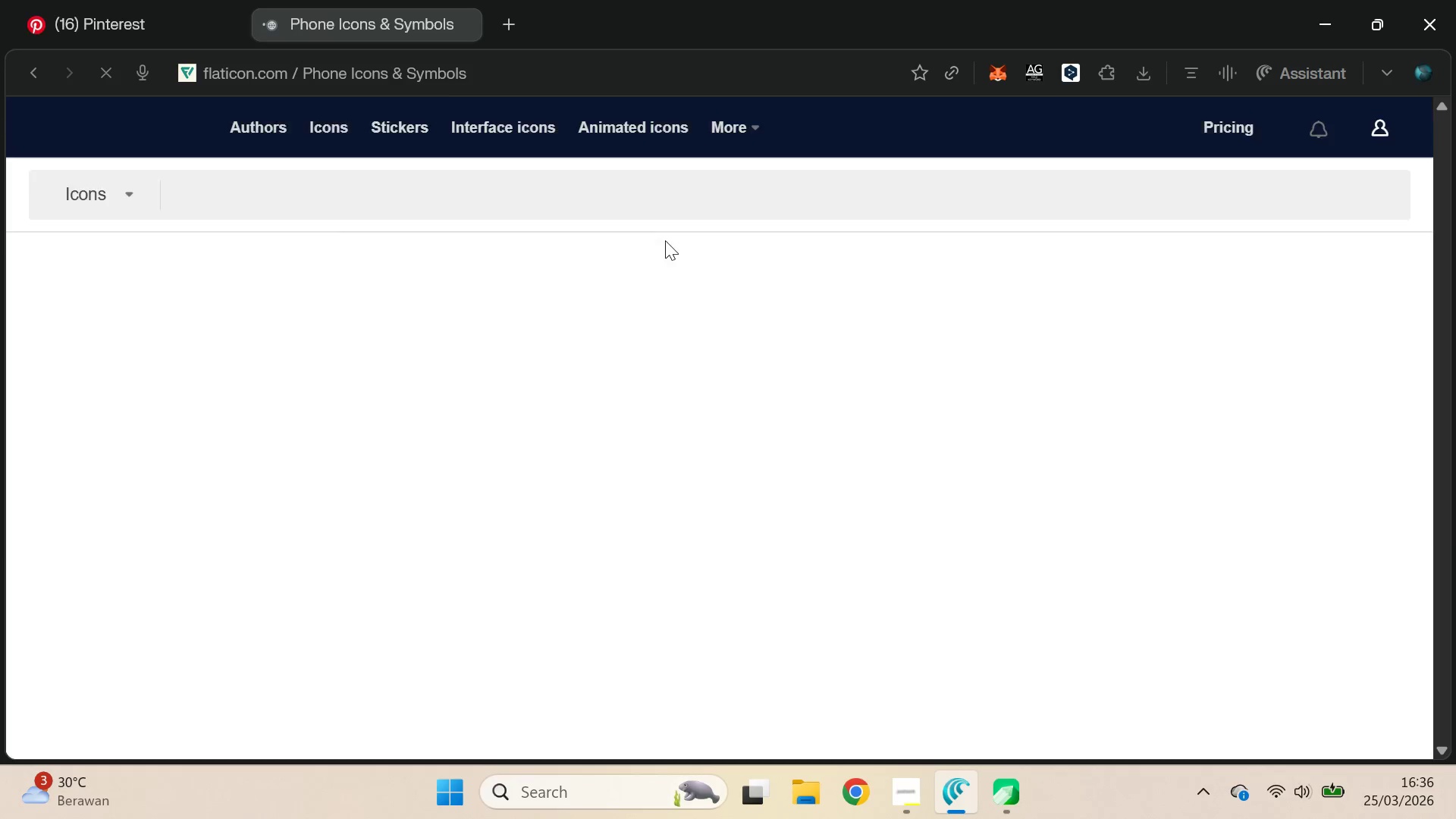 
wait(9.06)
 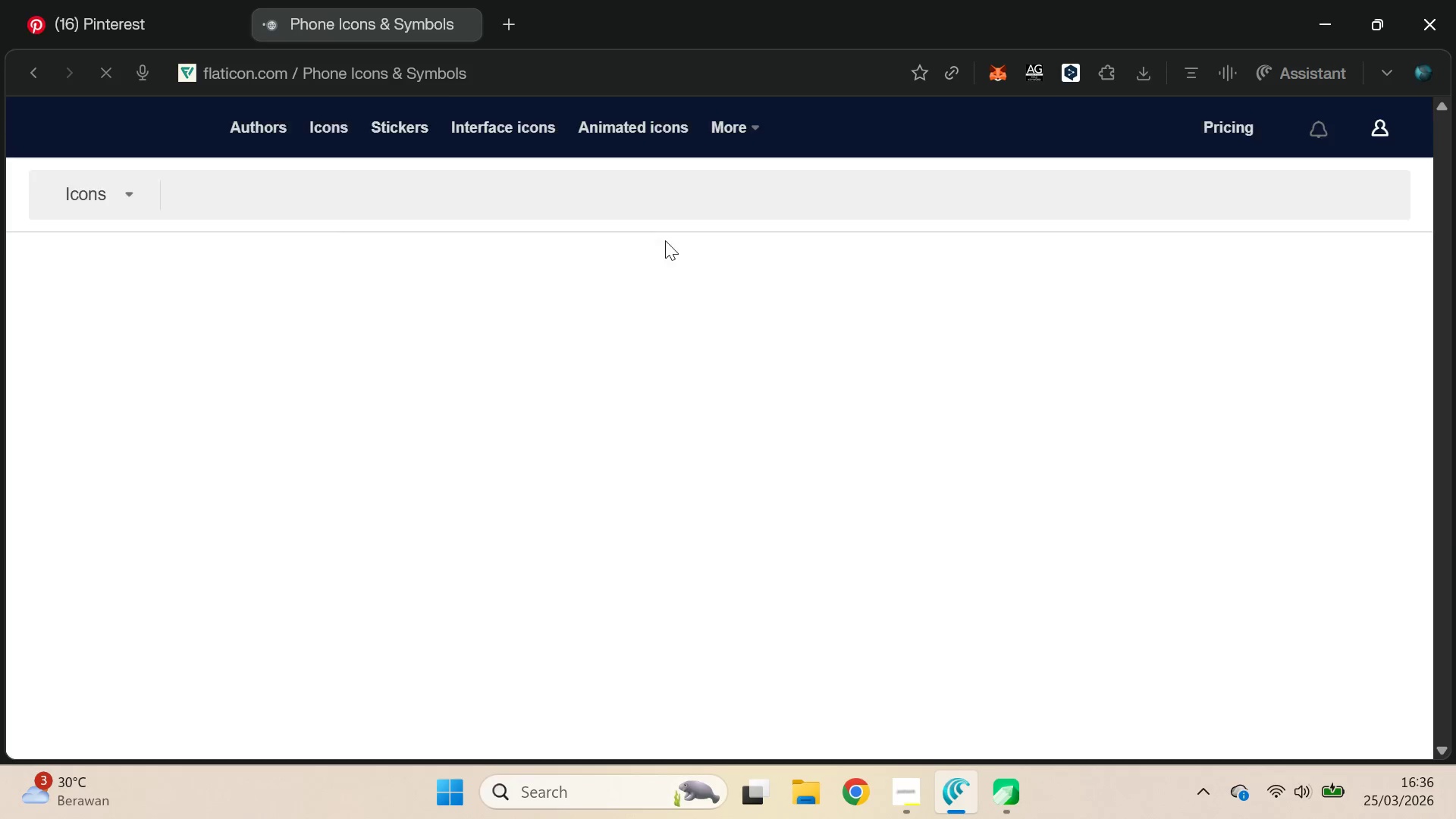 
scroll: coordinate [949, 472], scroll_direction: down, amount: 1.0
 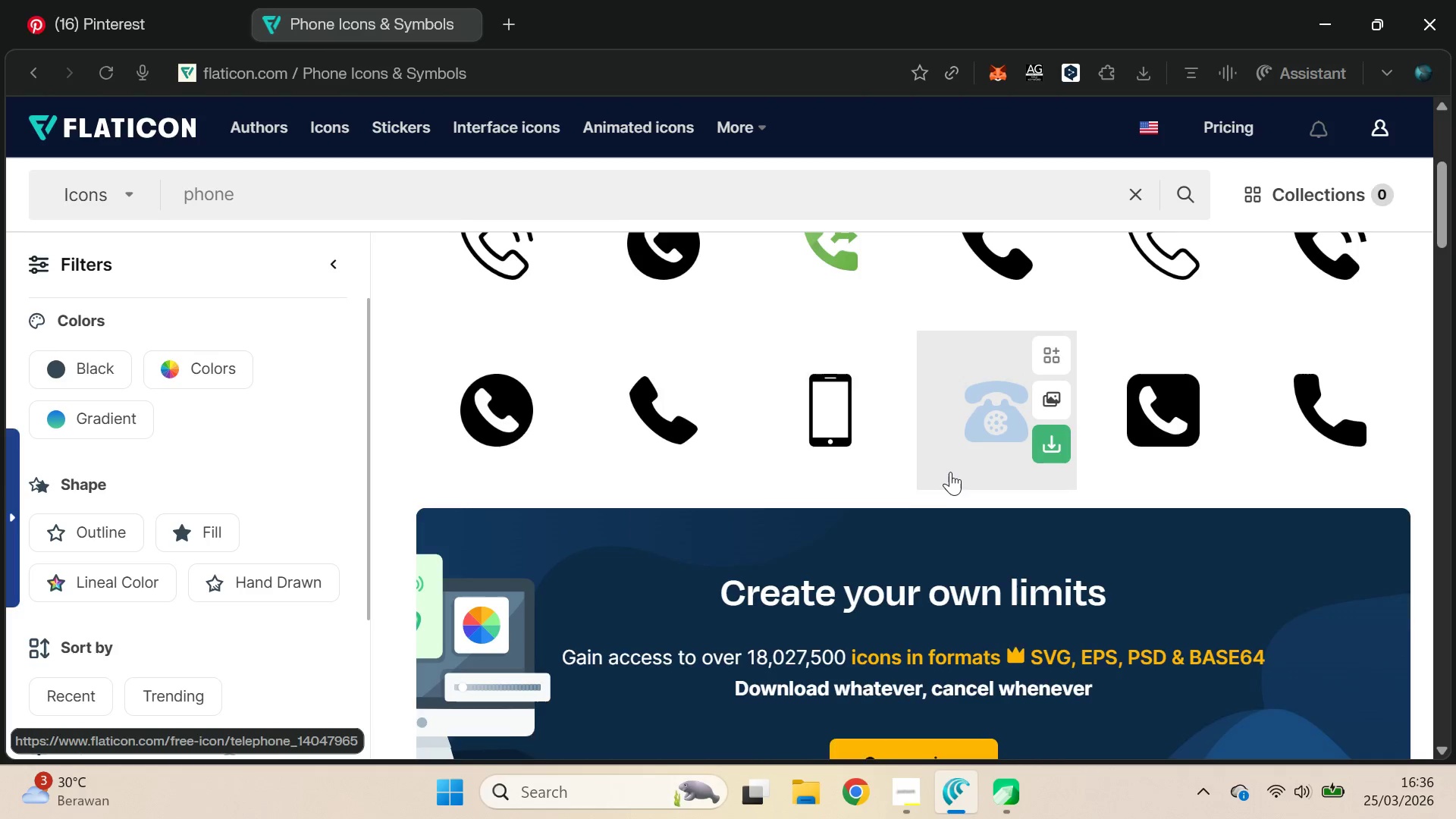 
scroll: coordinate [950, 471], scroll_direction: up, amount: 1.0
 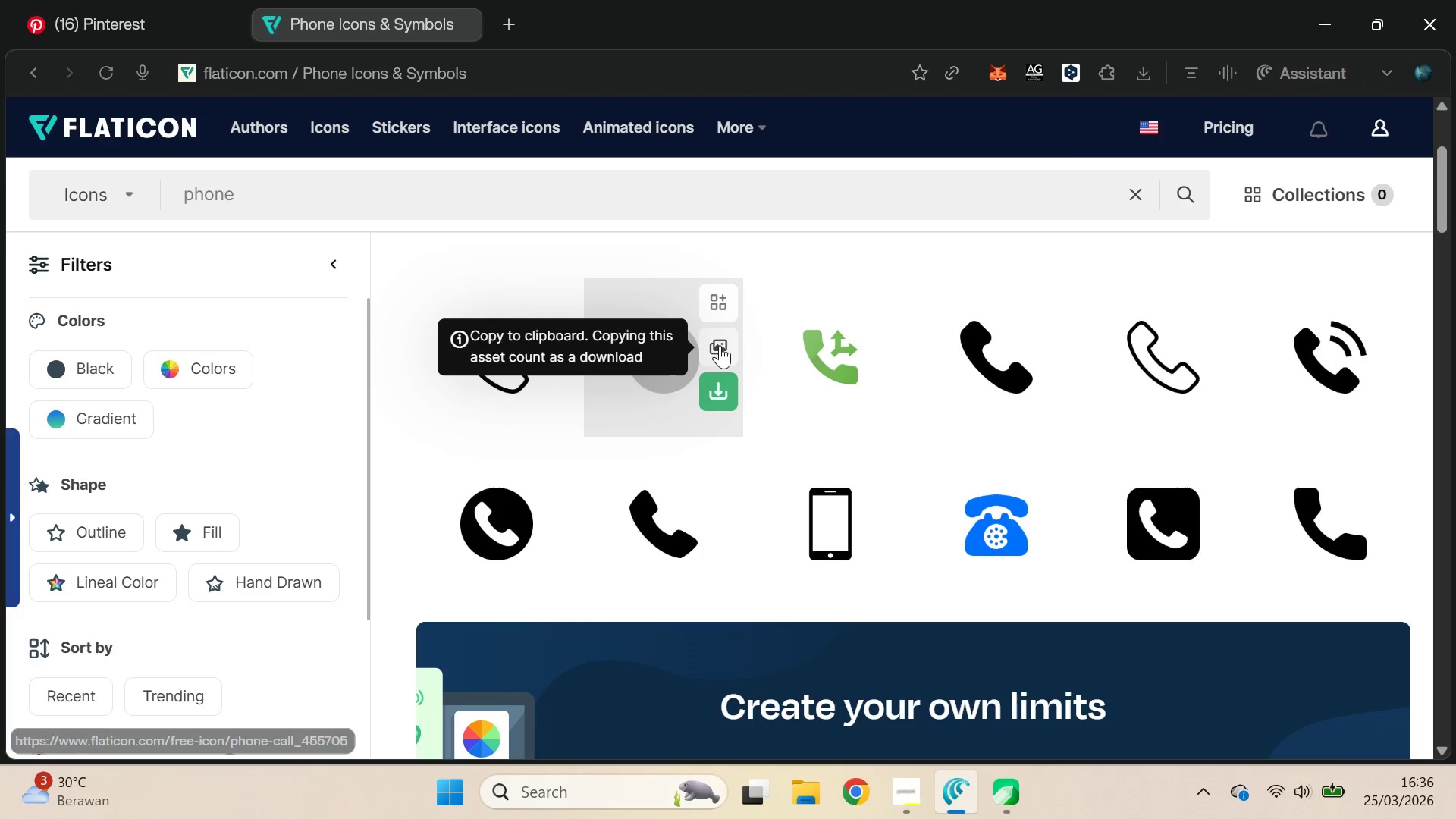 
key(Alt+Tab)
 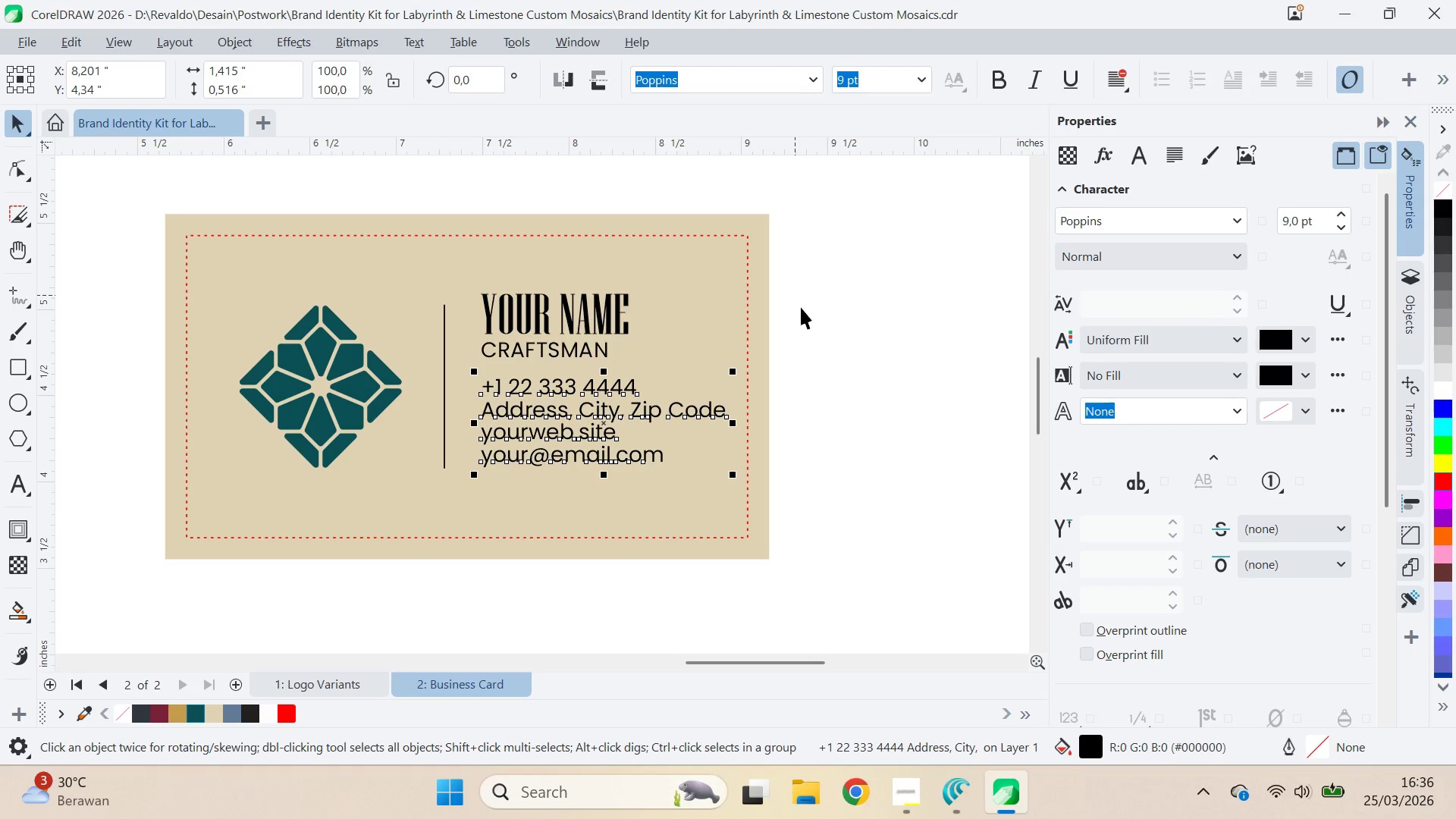 
key(Control+V)
 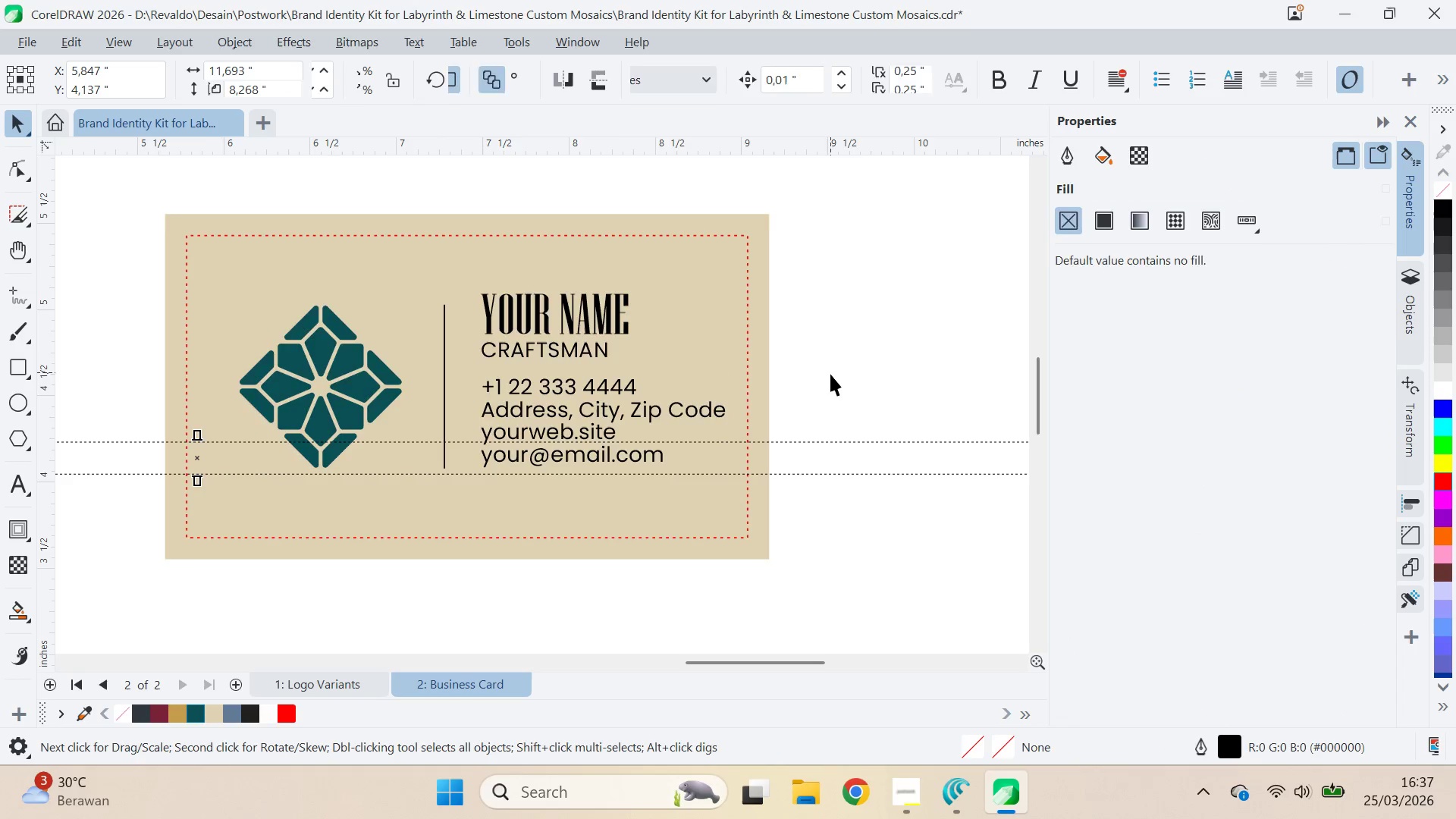 
scroll: coordinate [831, 374], scroll_direction: down, amount: 6.0
 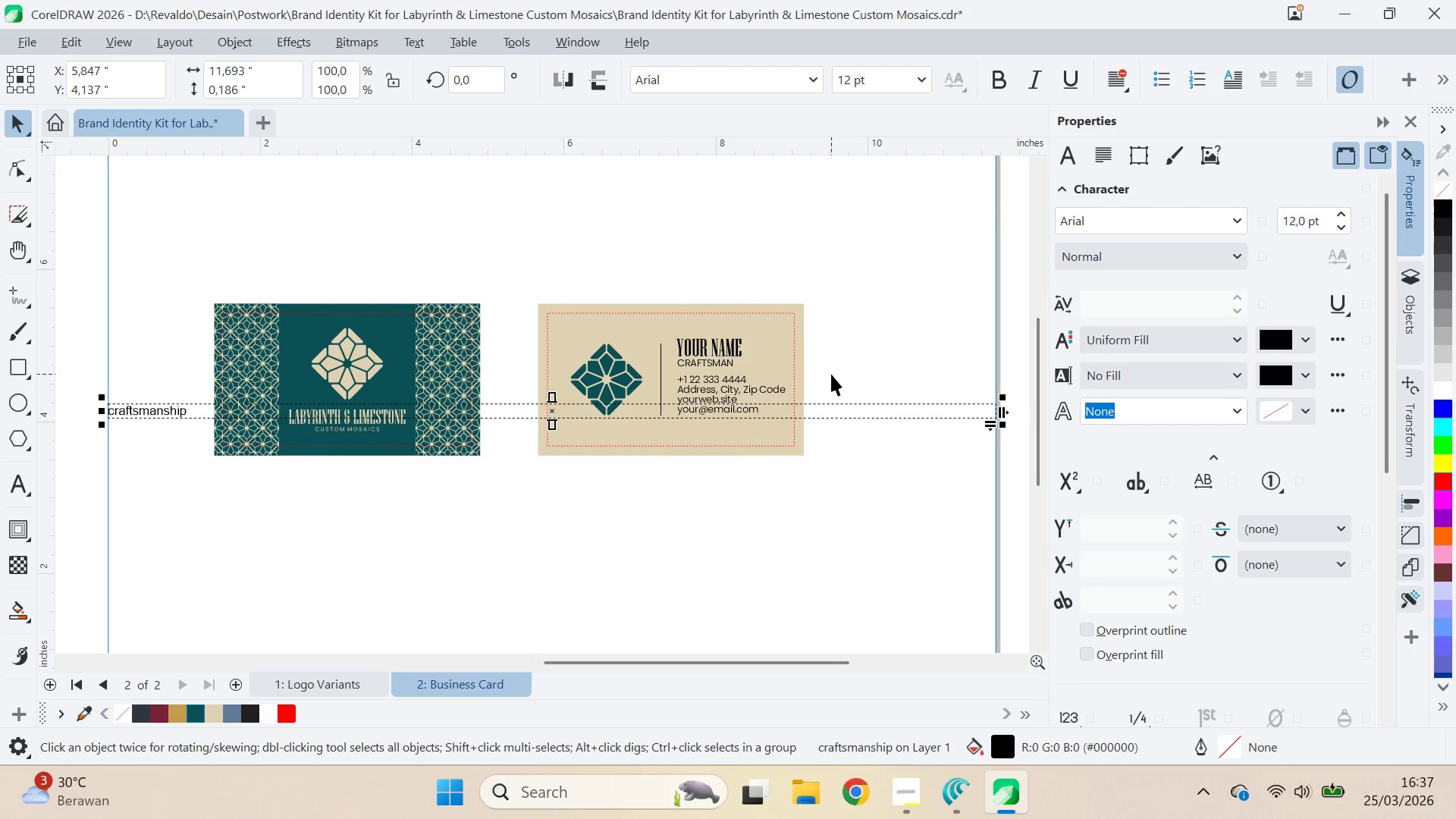 
key(Control+ControlLeft)
 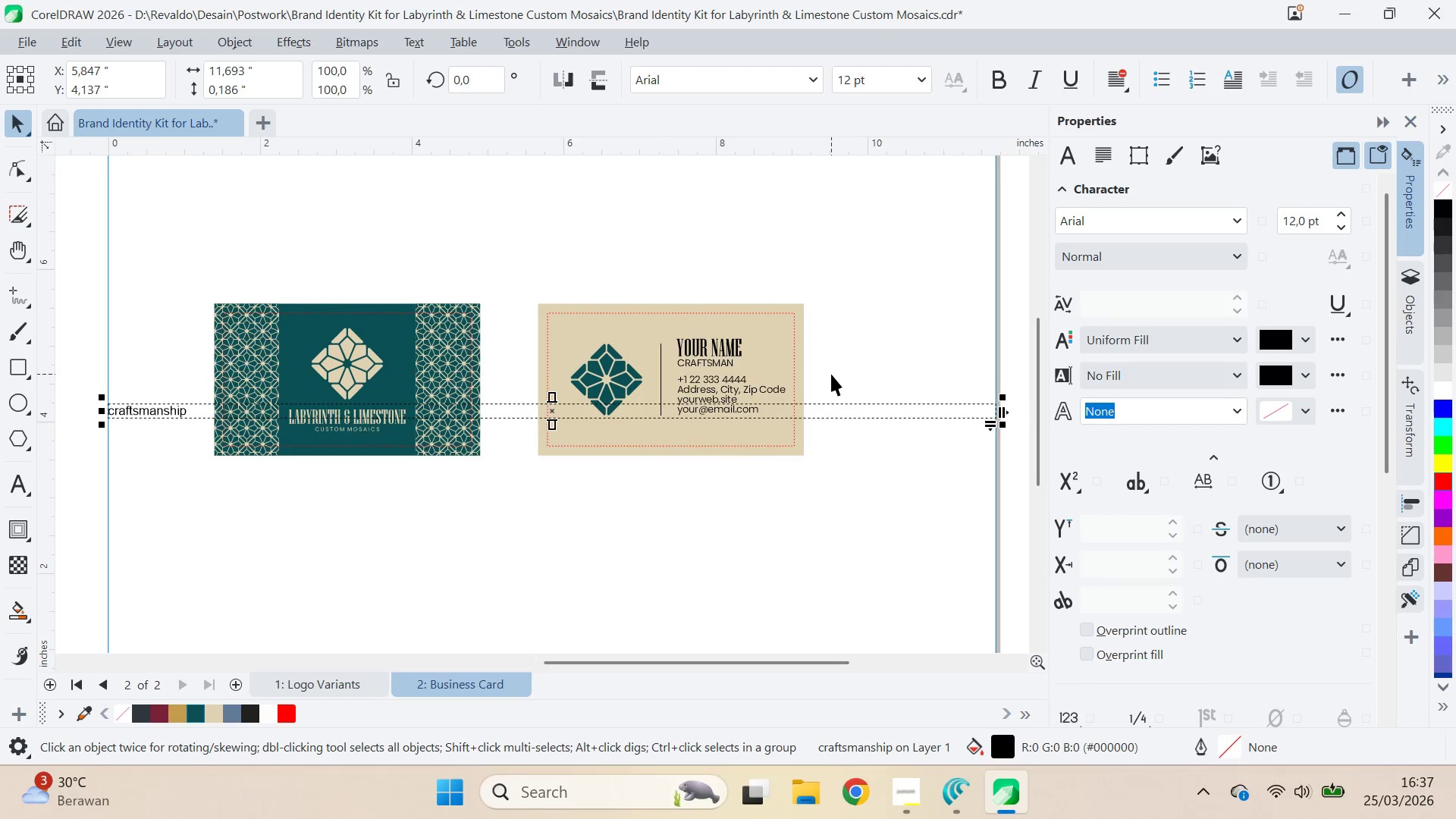 
key(Control+Z)
 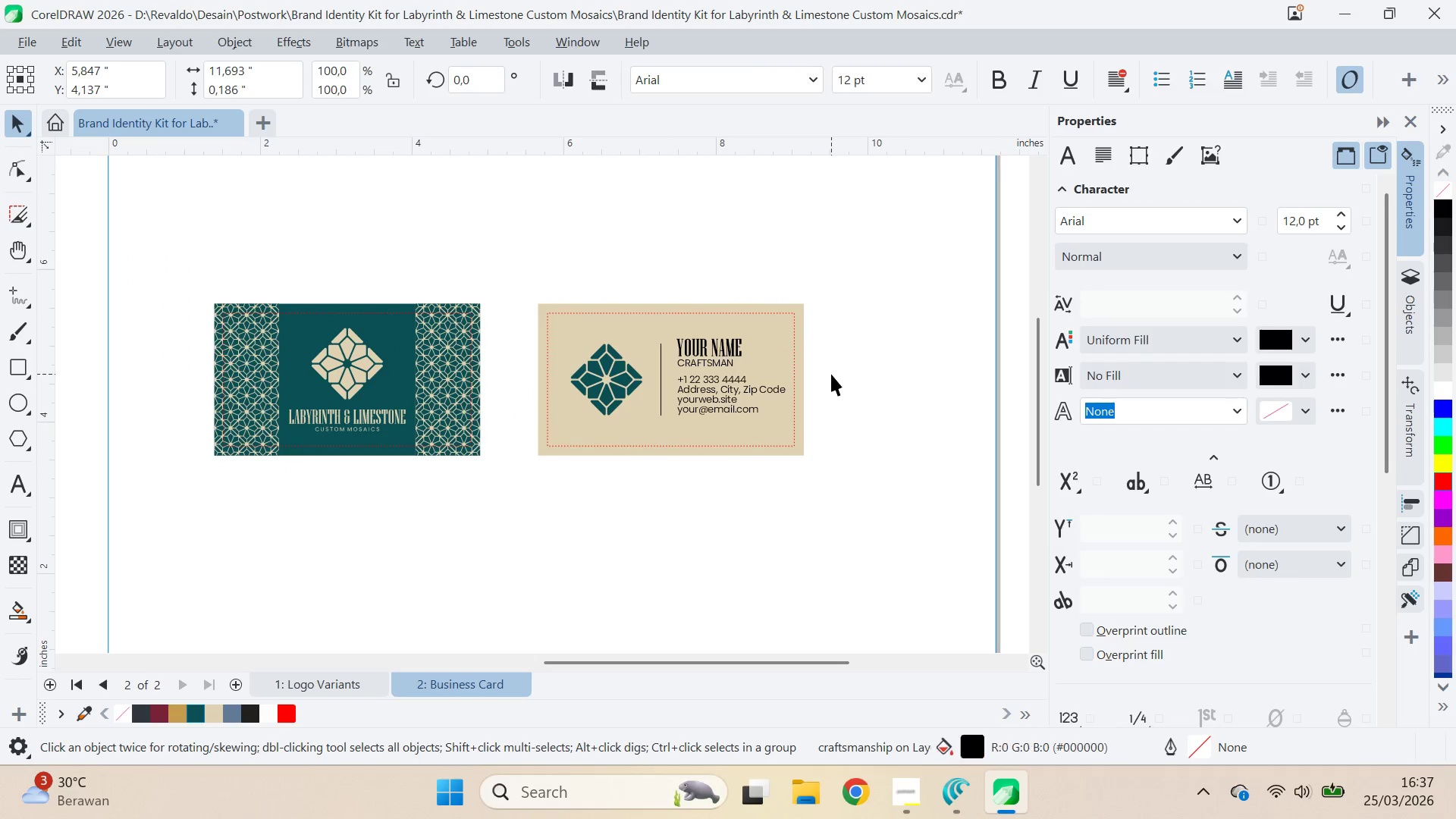 
key(Alt+AltLeft)
 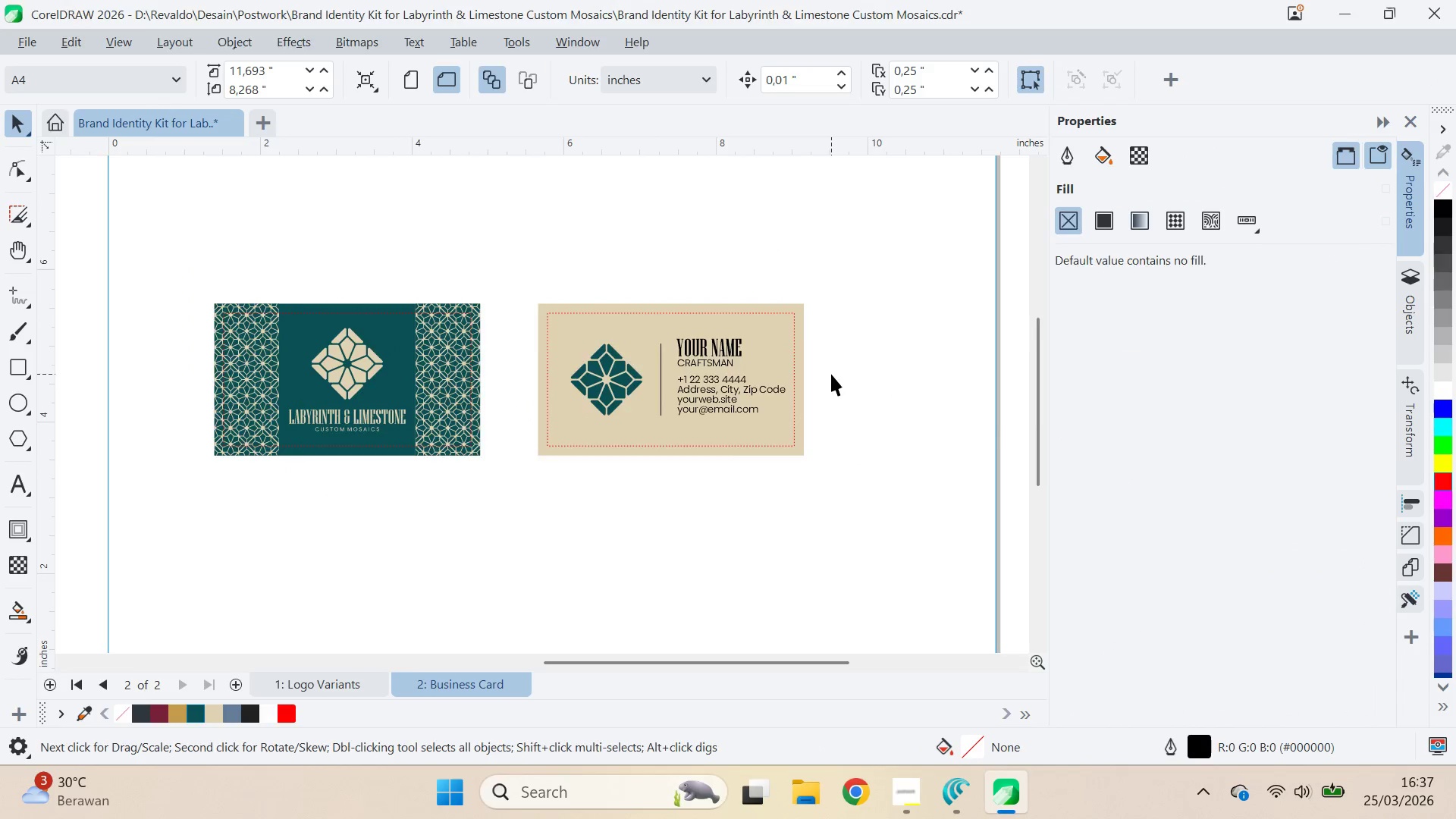 
key(Alt+Tab)
 